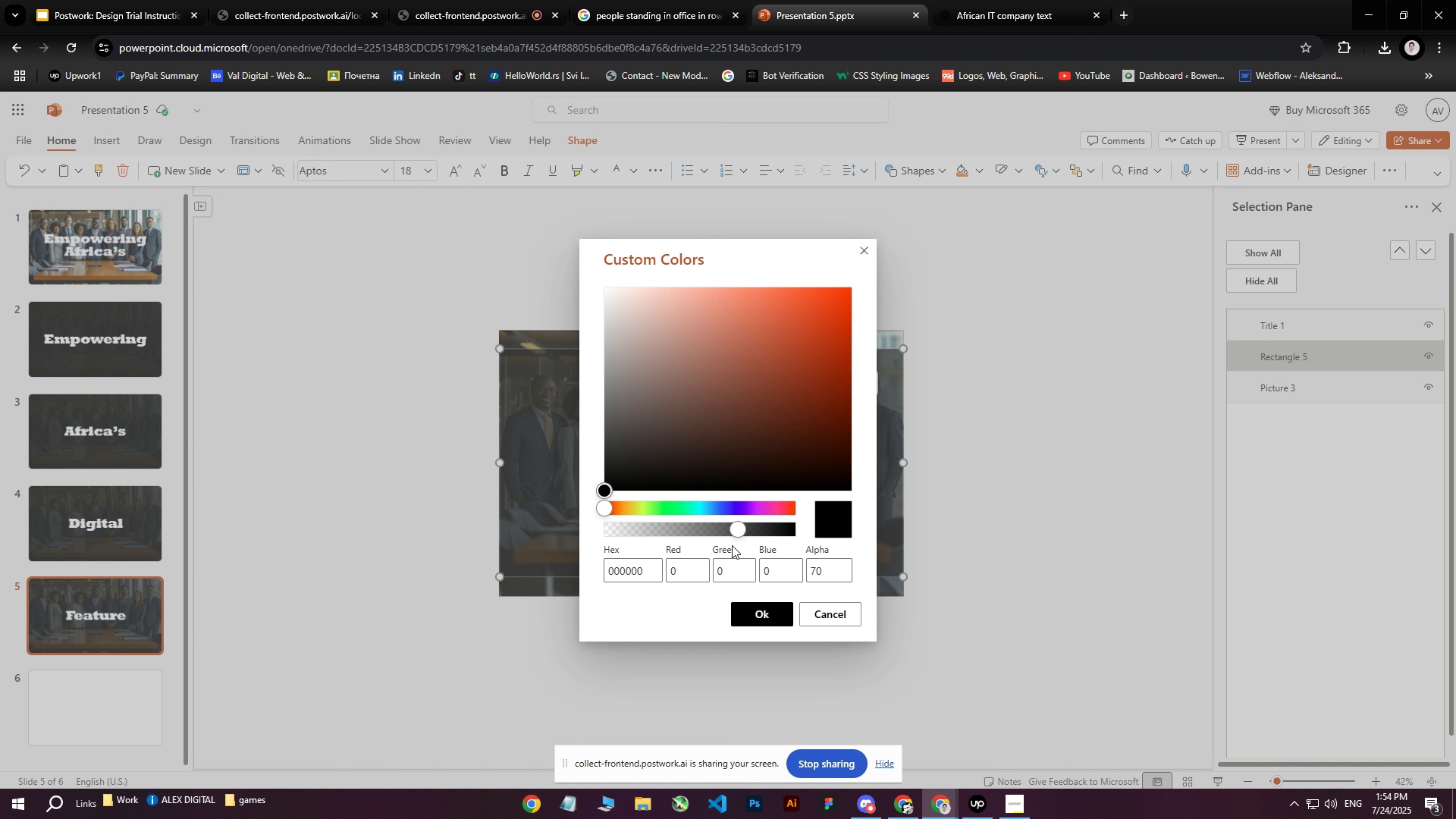 
left_click_drag(start_coordinate=[736, 532], to_coordinate=[758, 532])
 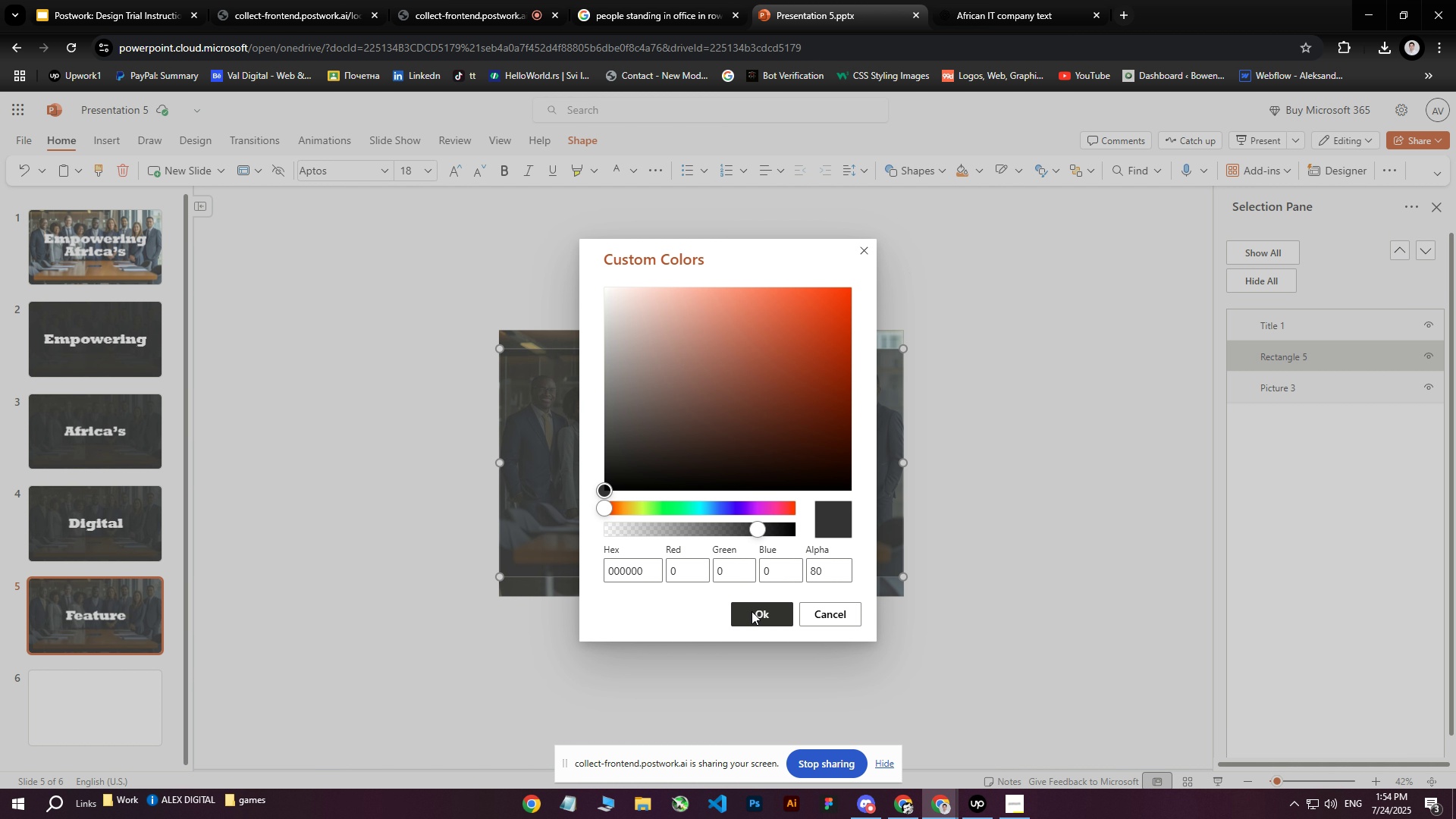 
left_click([752, 612])
 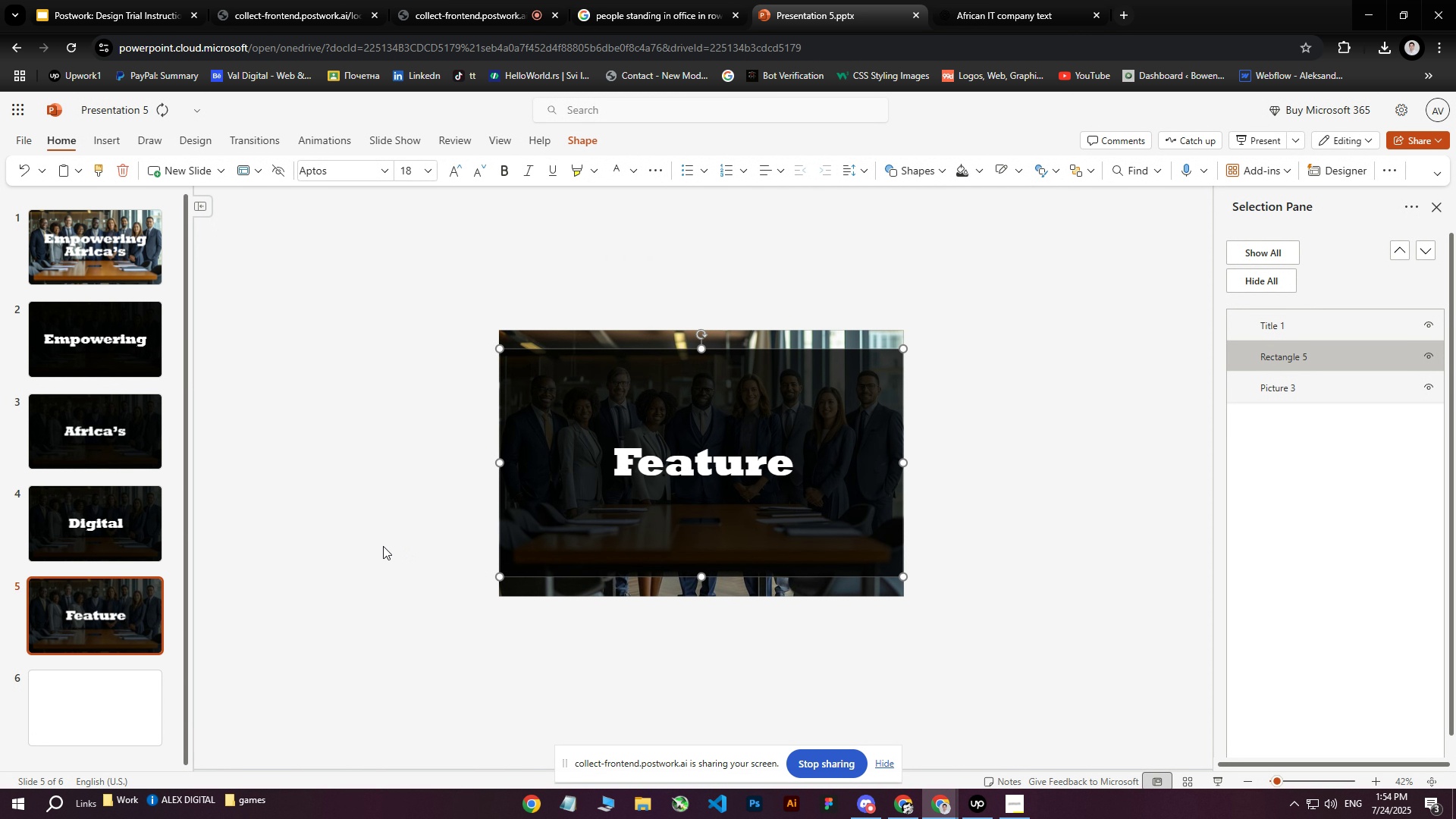 
left_click([374, 543])
 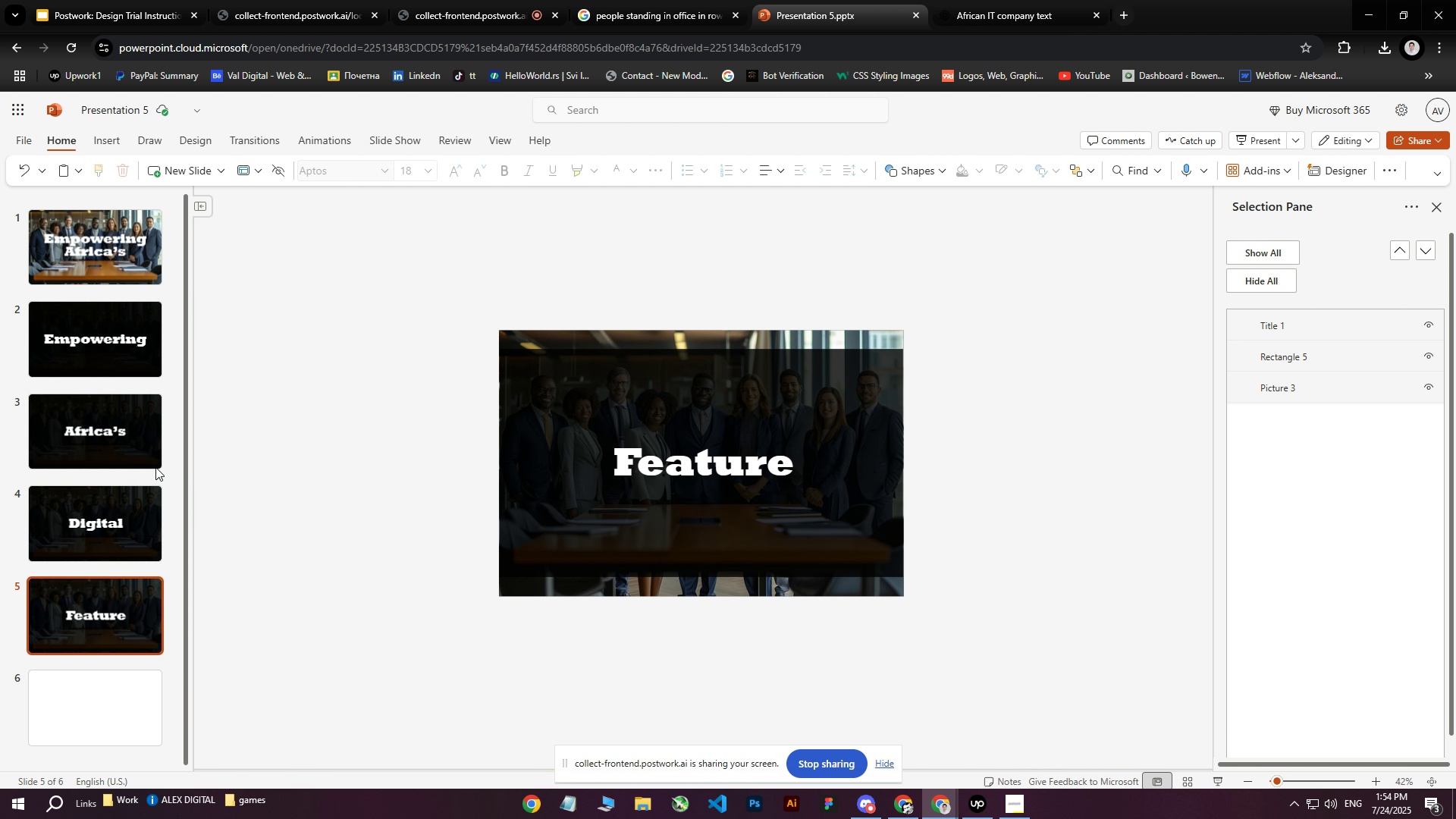 
left_click([125, 314])
 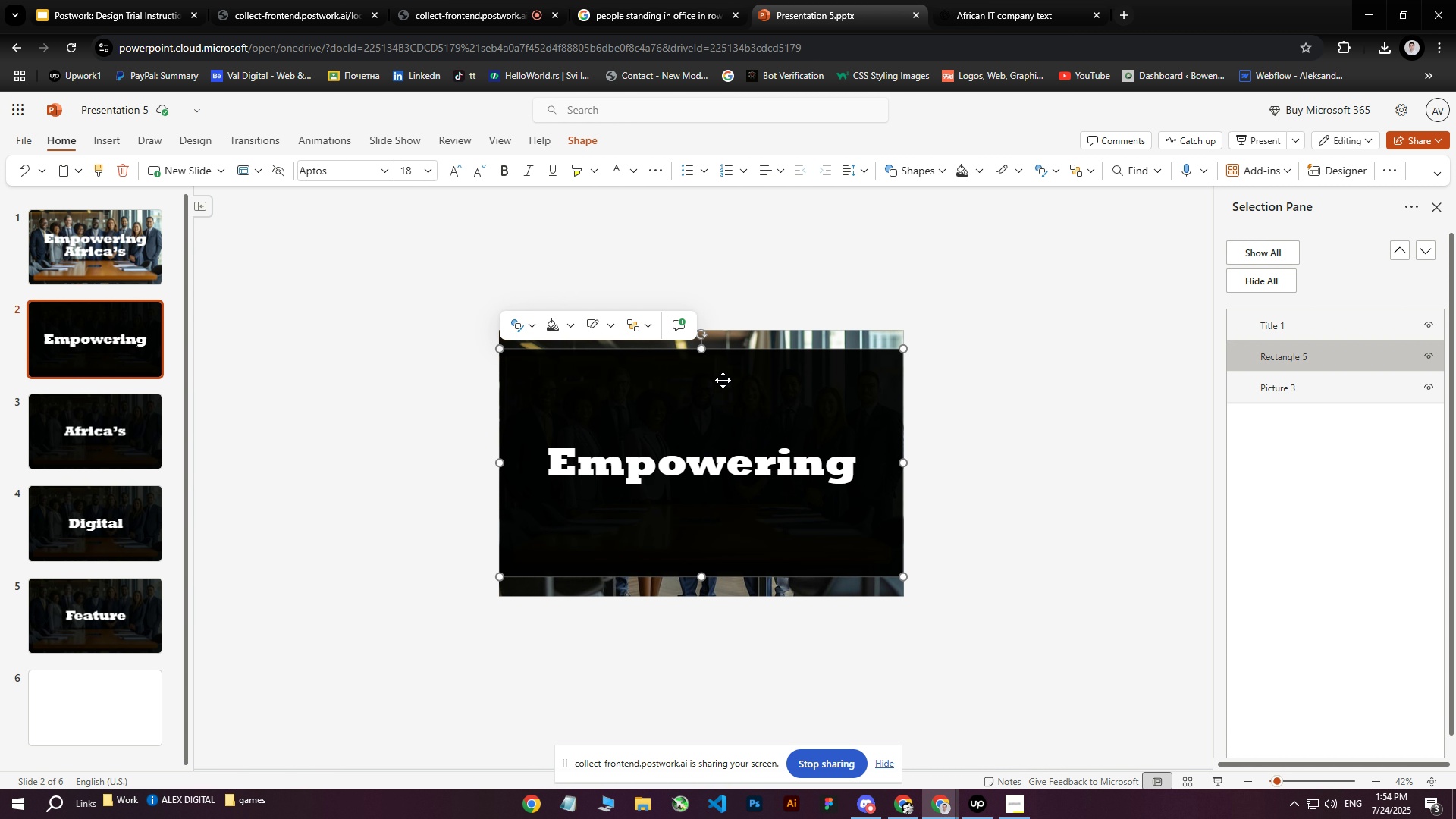 
wait(12.82)
 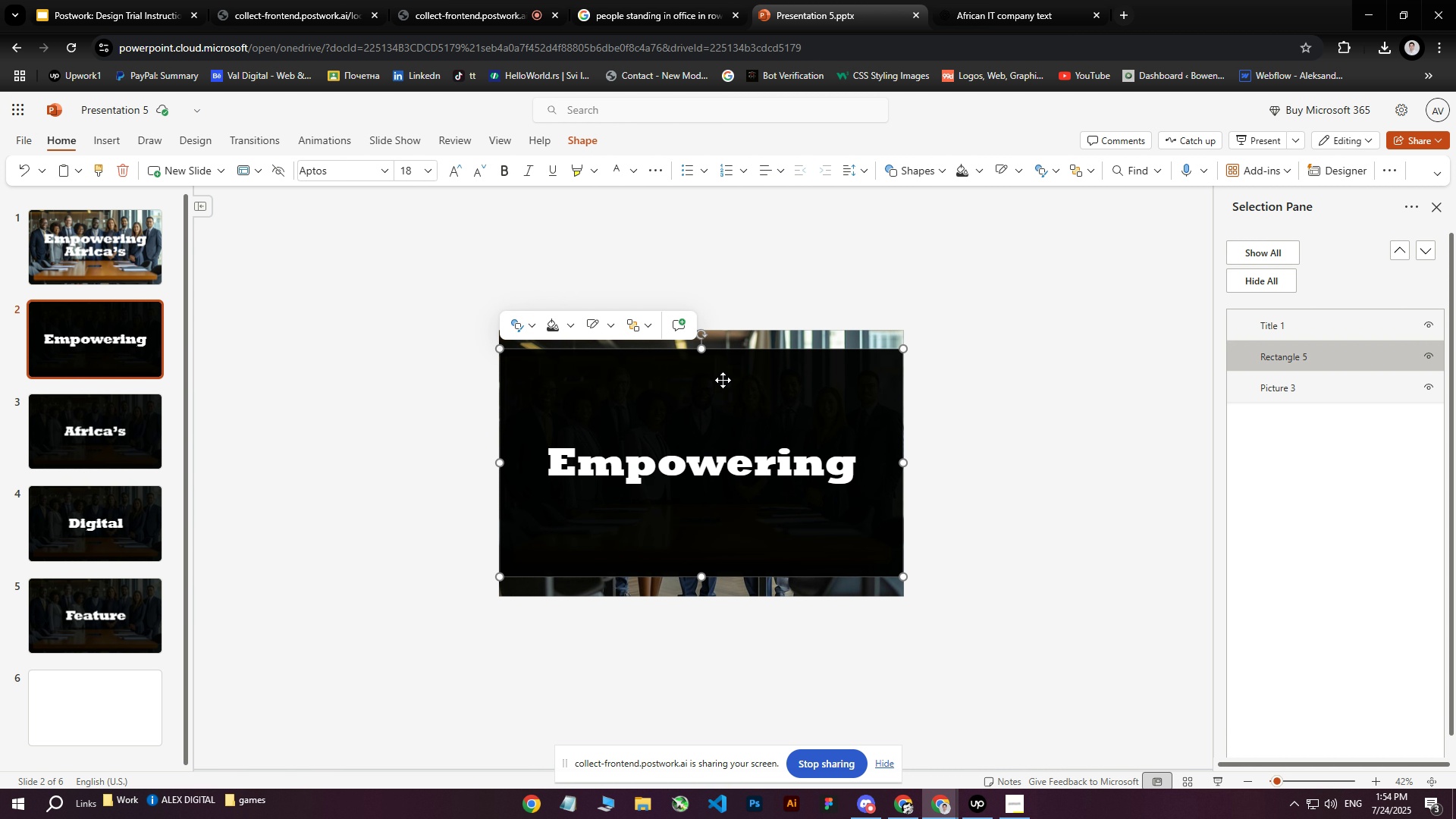 
left_click([576, 403])
 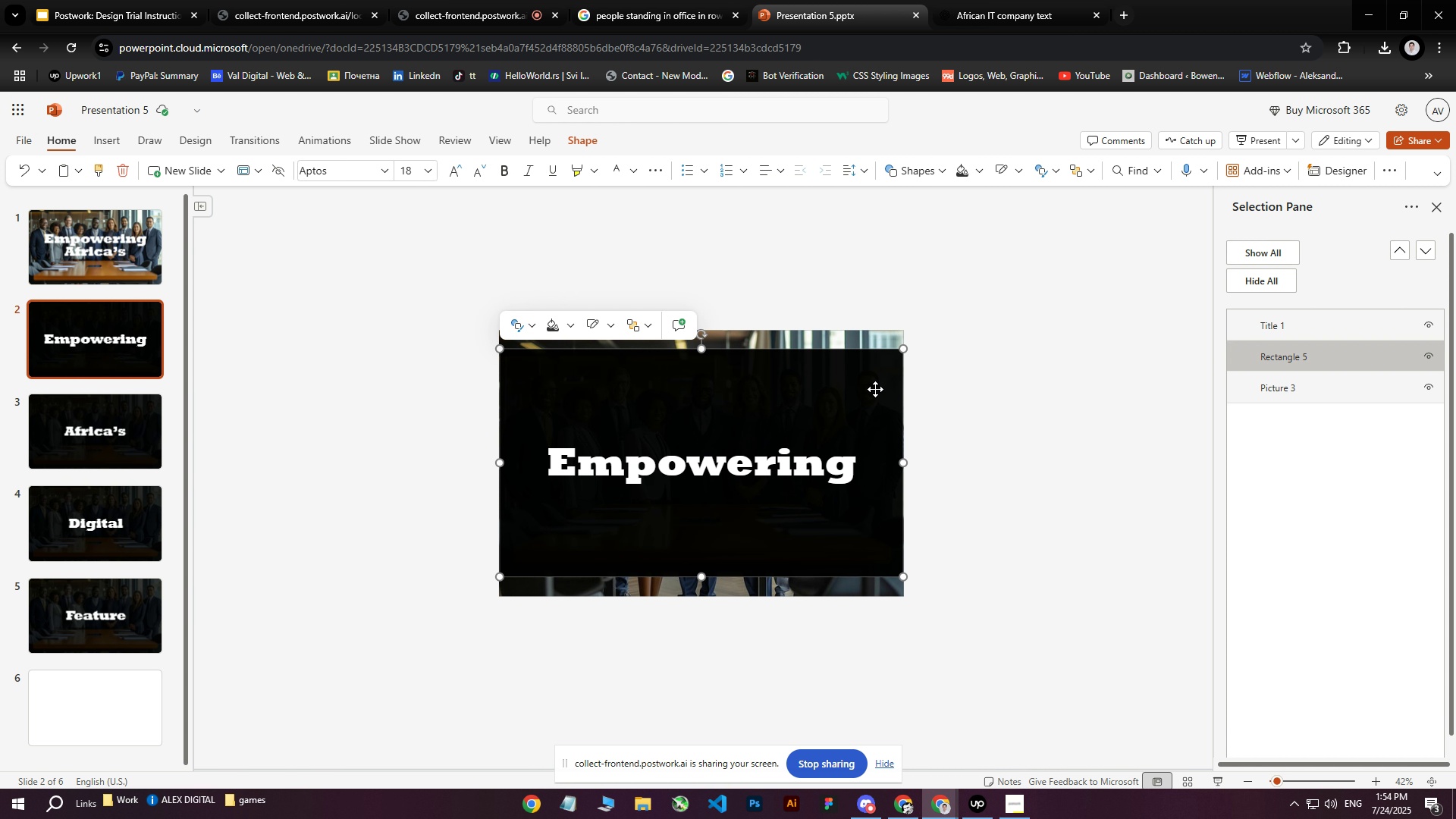 
right_click([723, 380])
 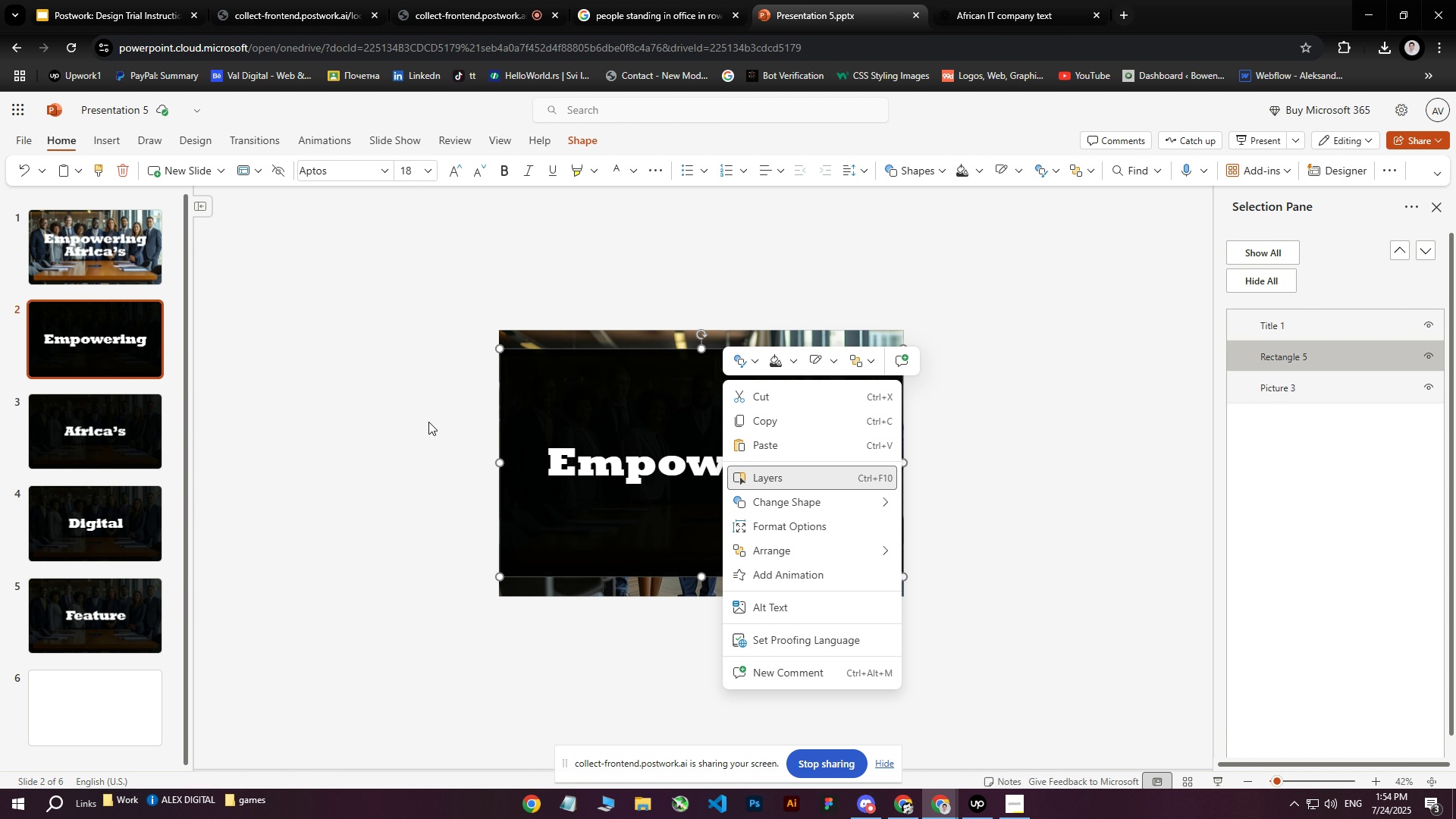 
left_click([347, 433])
 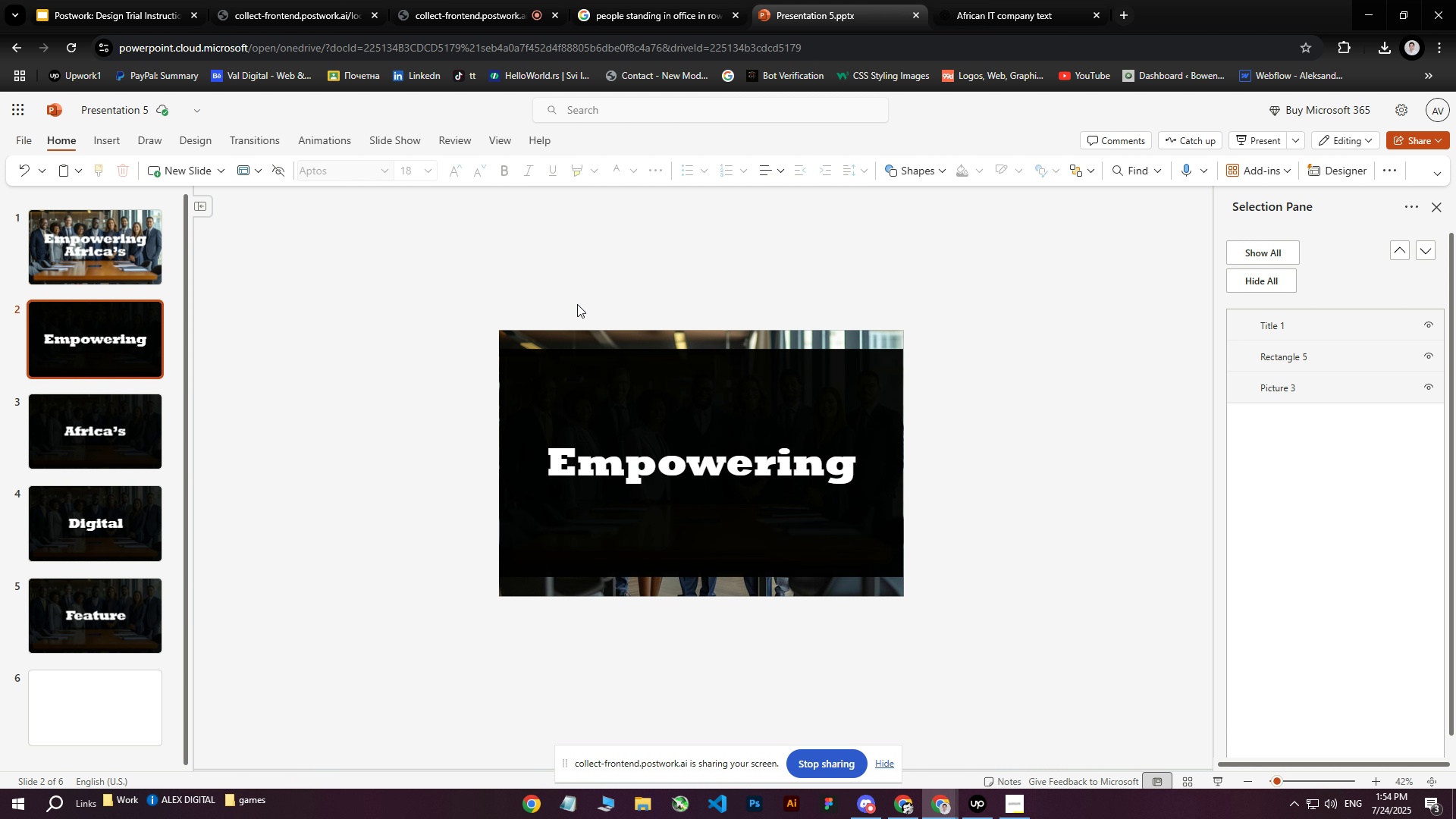 
left_click([563, 337])
 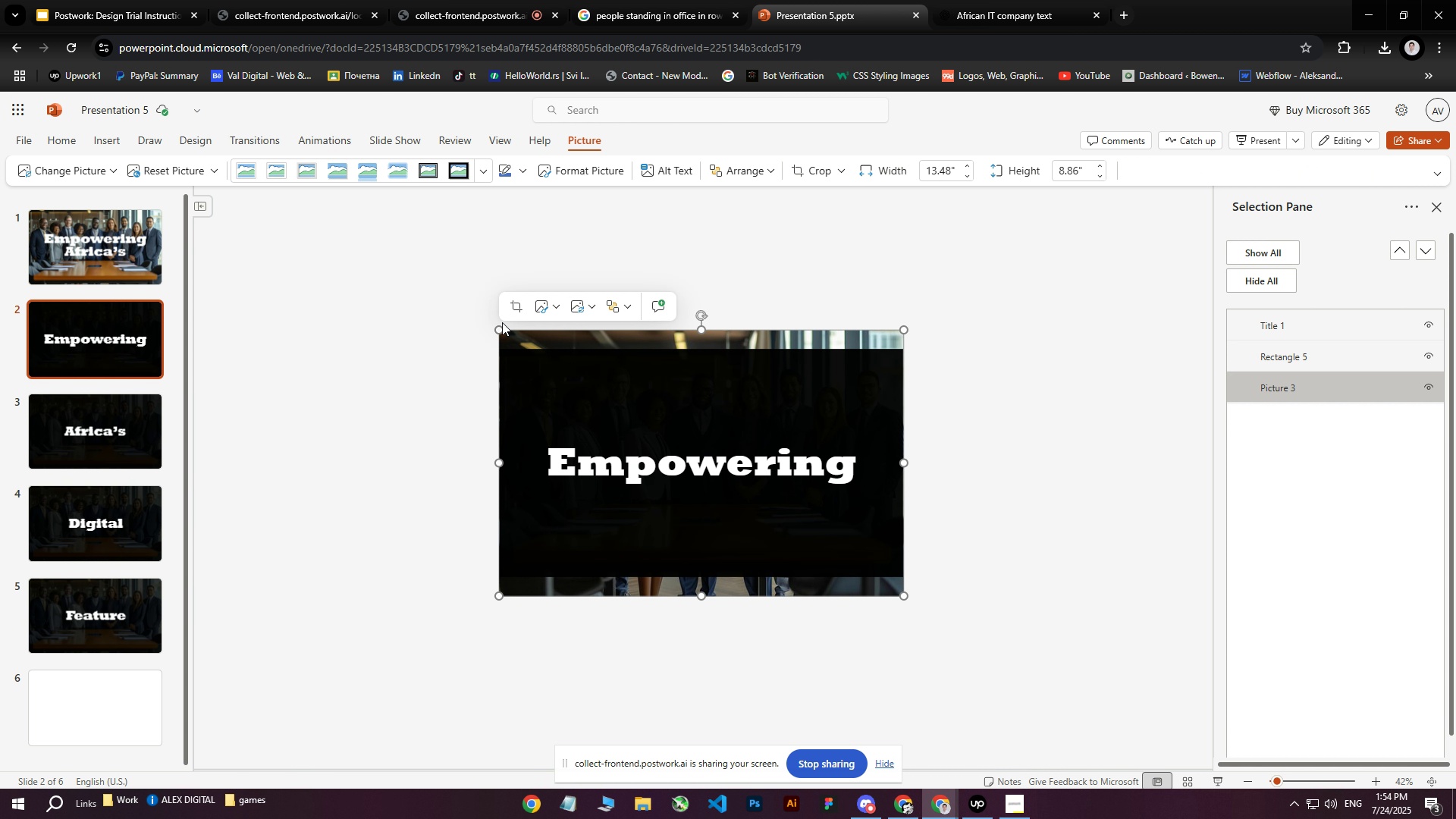 
left_click_drag(start_coordinate=[499, 327], to_coordinate=[292, 226])
 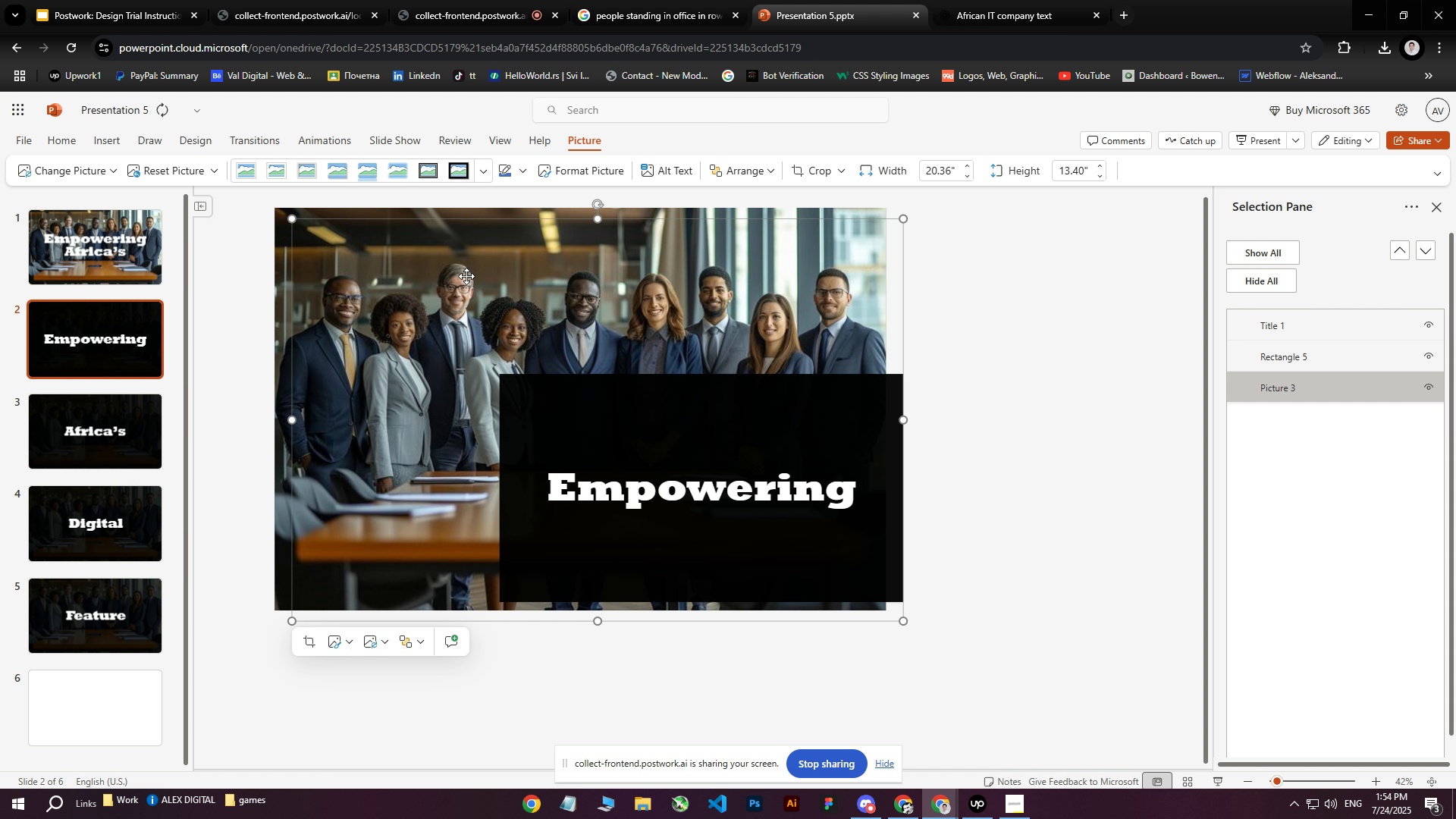 
left_click_drag(start_coordinate=[476, 279], to_coordinate=[600, 347])
 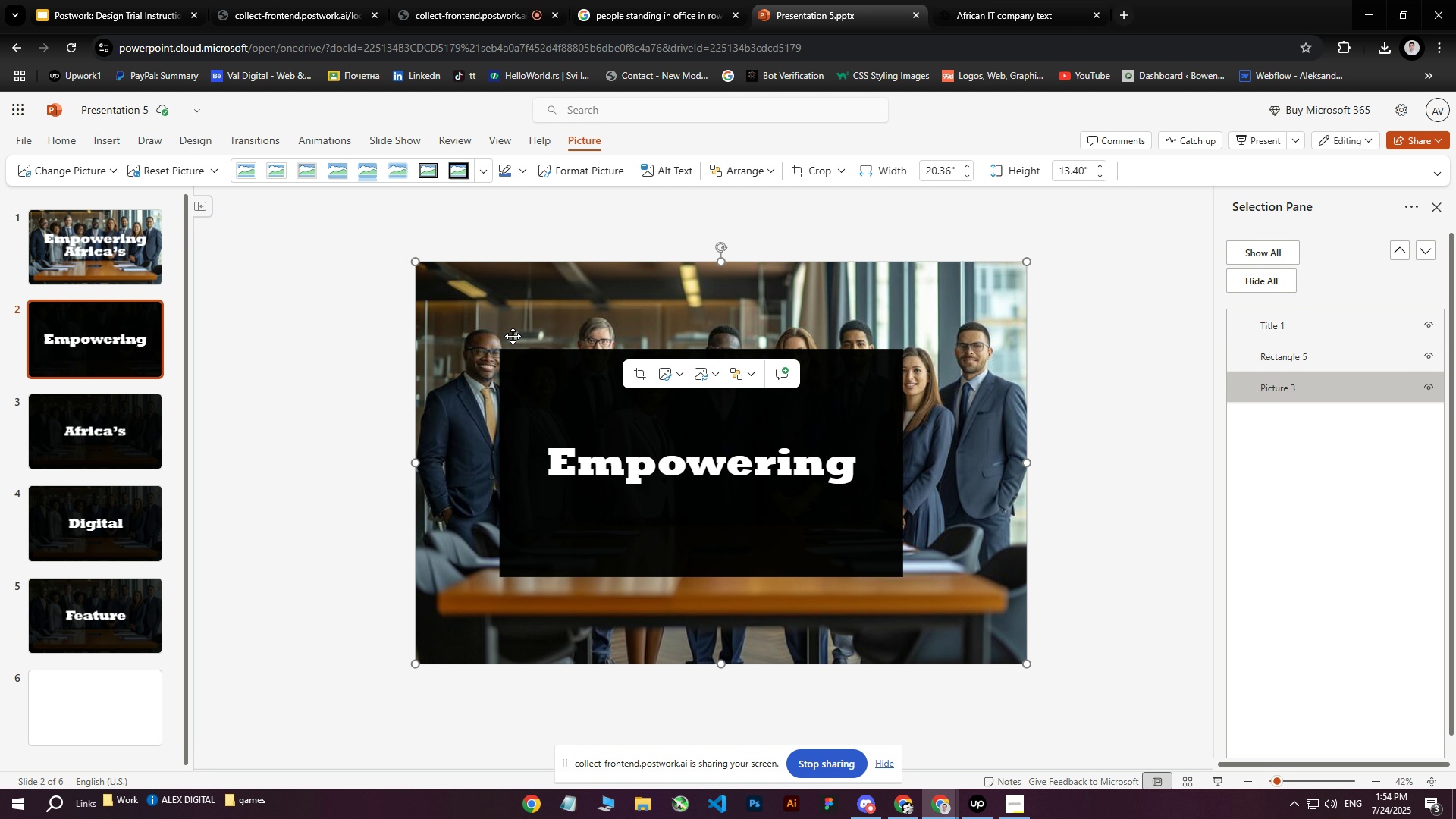 
left_click_drag(start_coordinate=[601, 317], to_coordinate=[595, 315])
 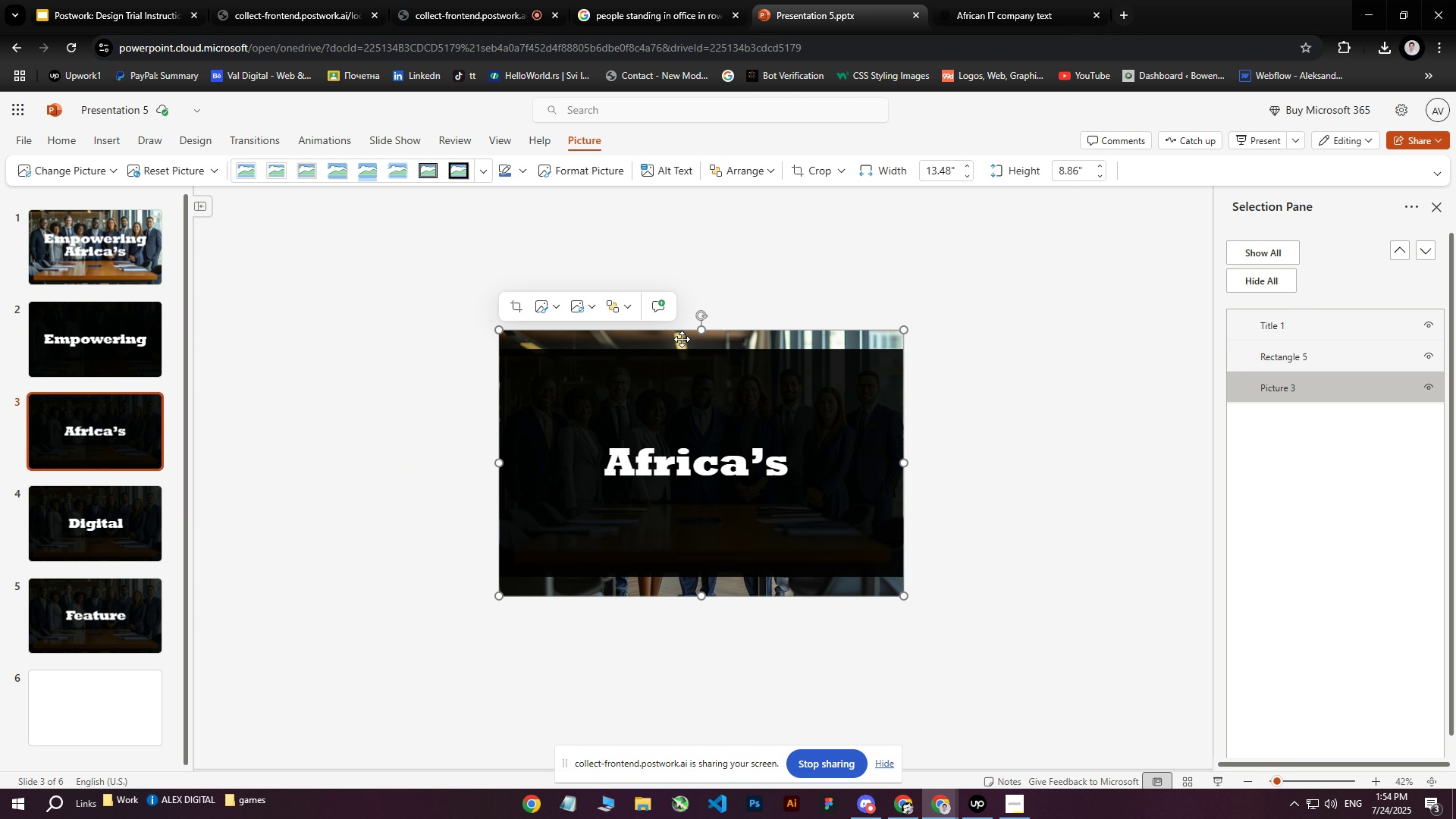 
left_click([104, 413])
 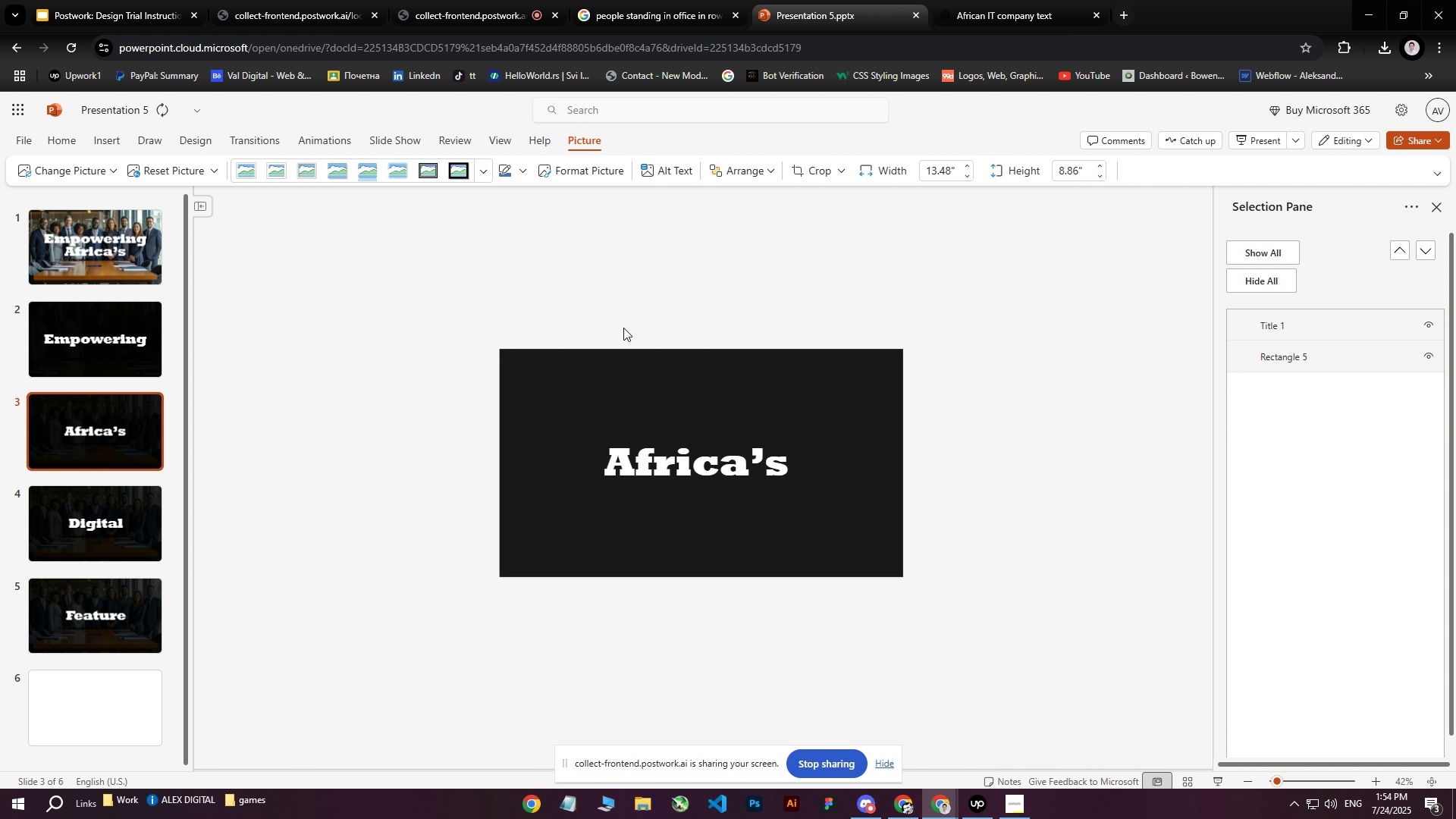 
left_click([607, 342])
 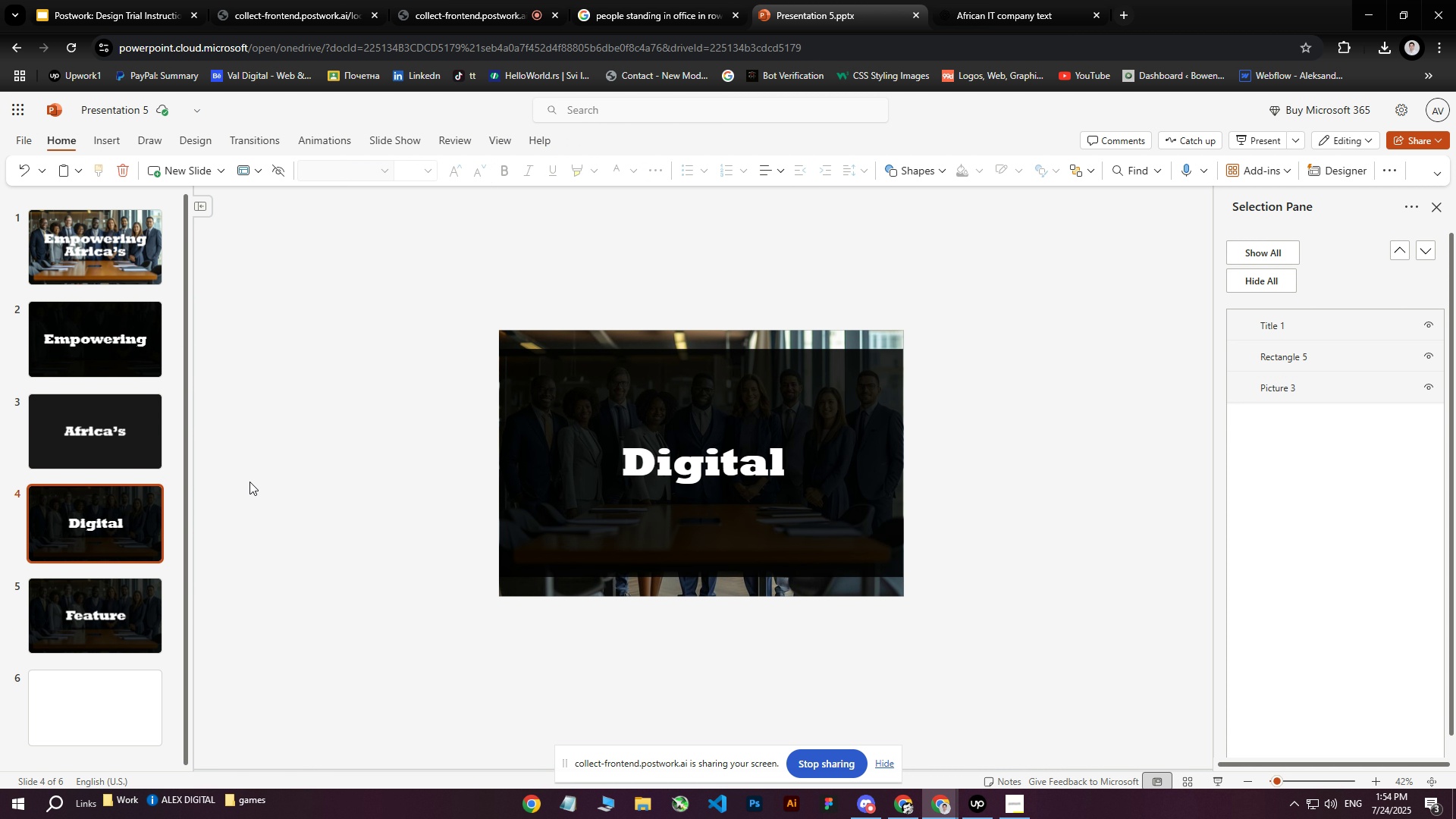 
key(Delete)
 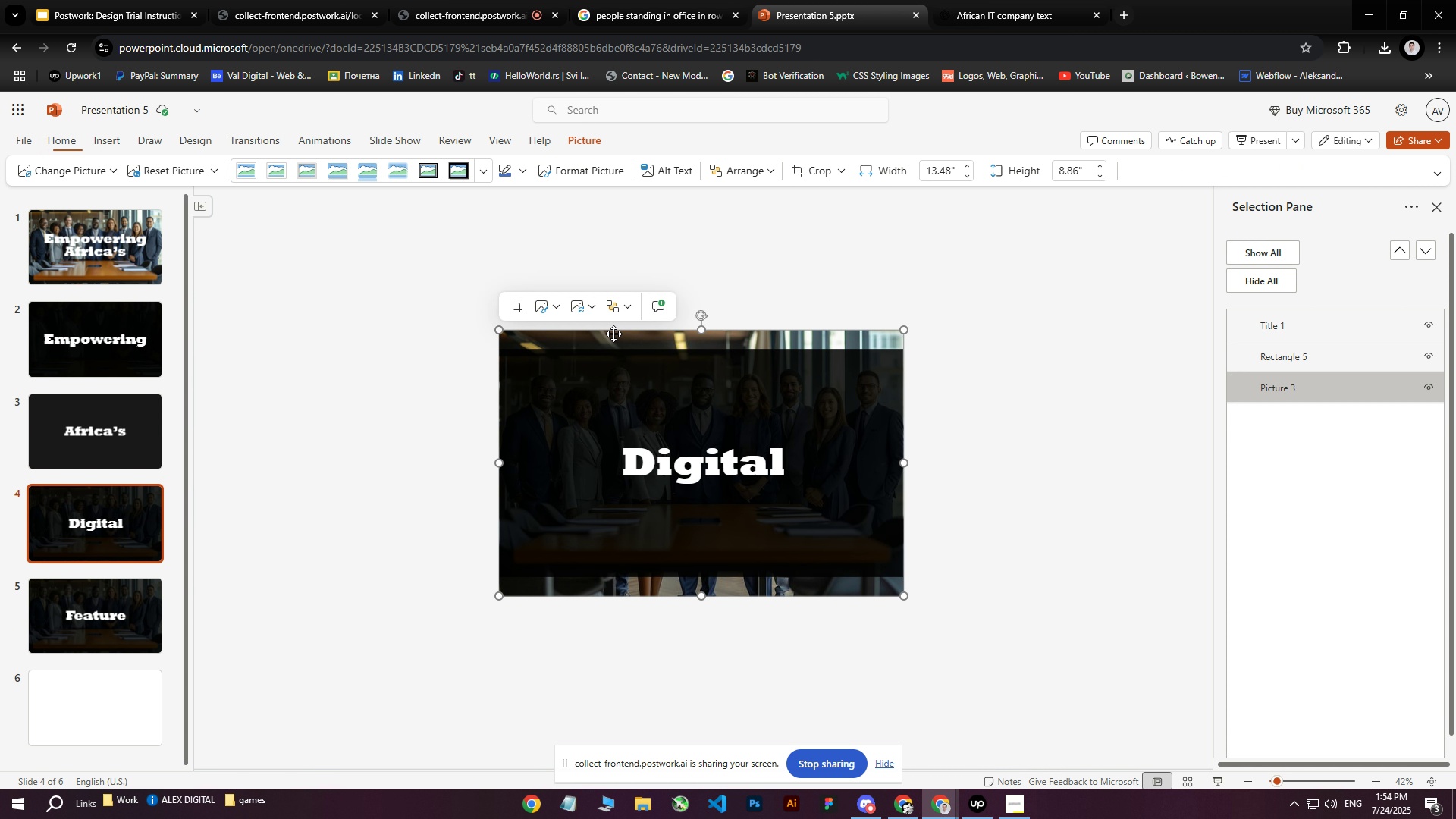 
left_click([76, 516])
 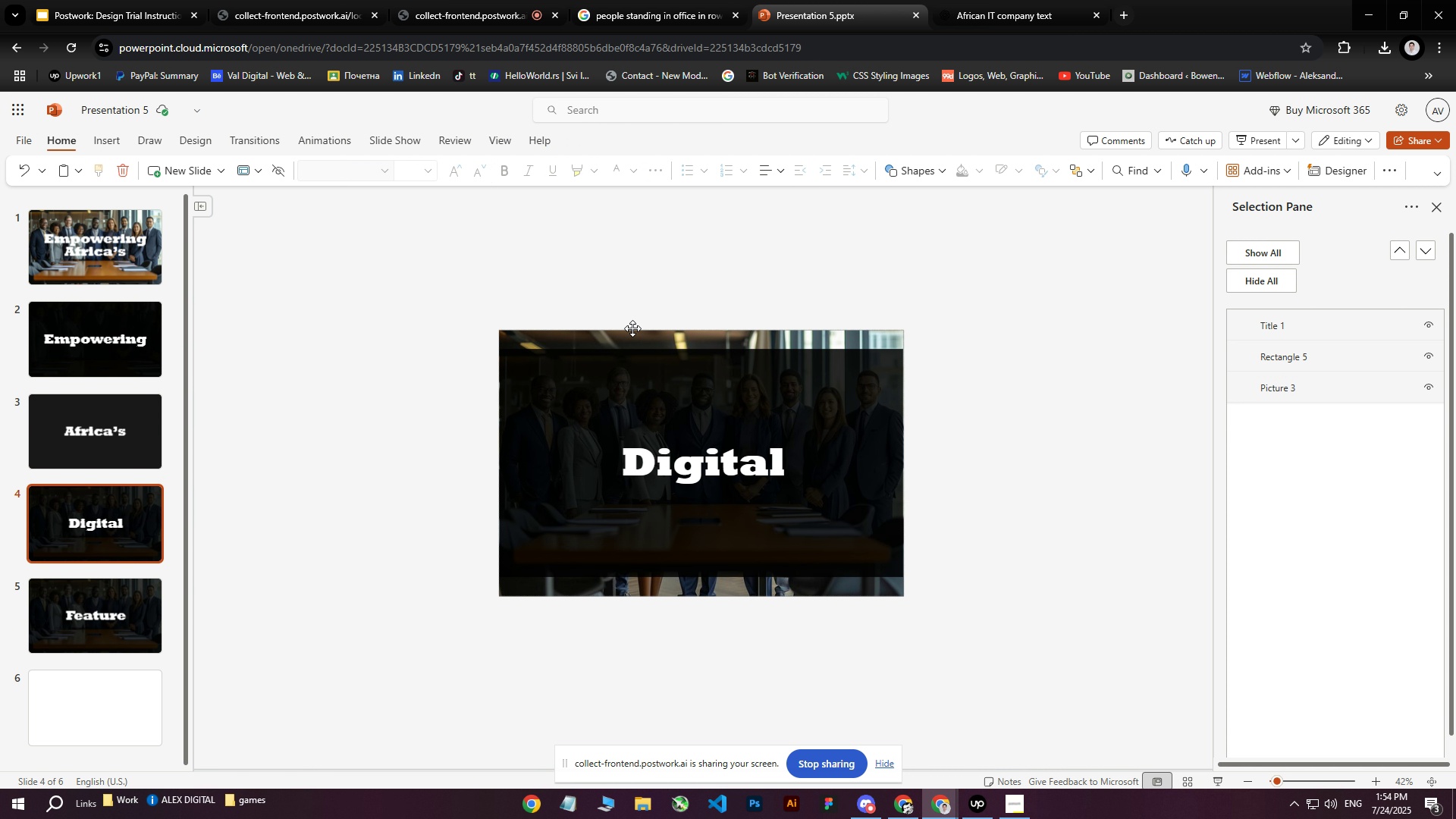 
left_click([613, 334])
 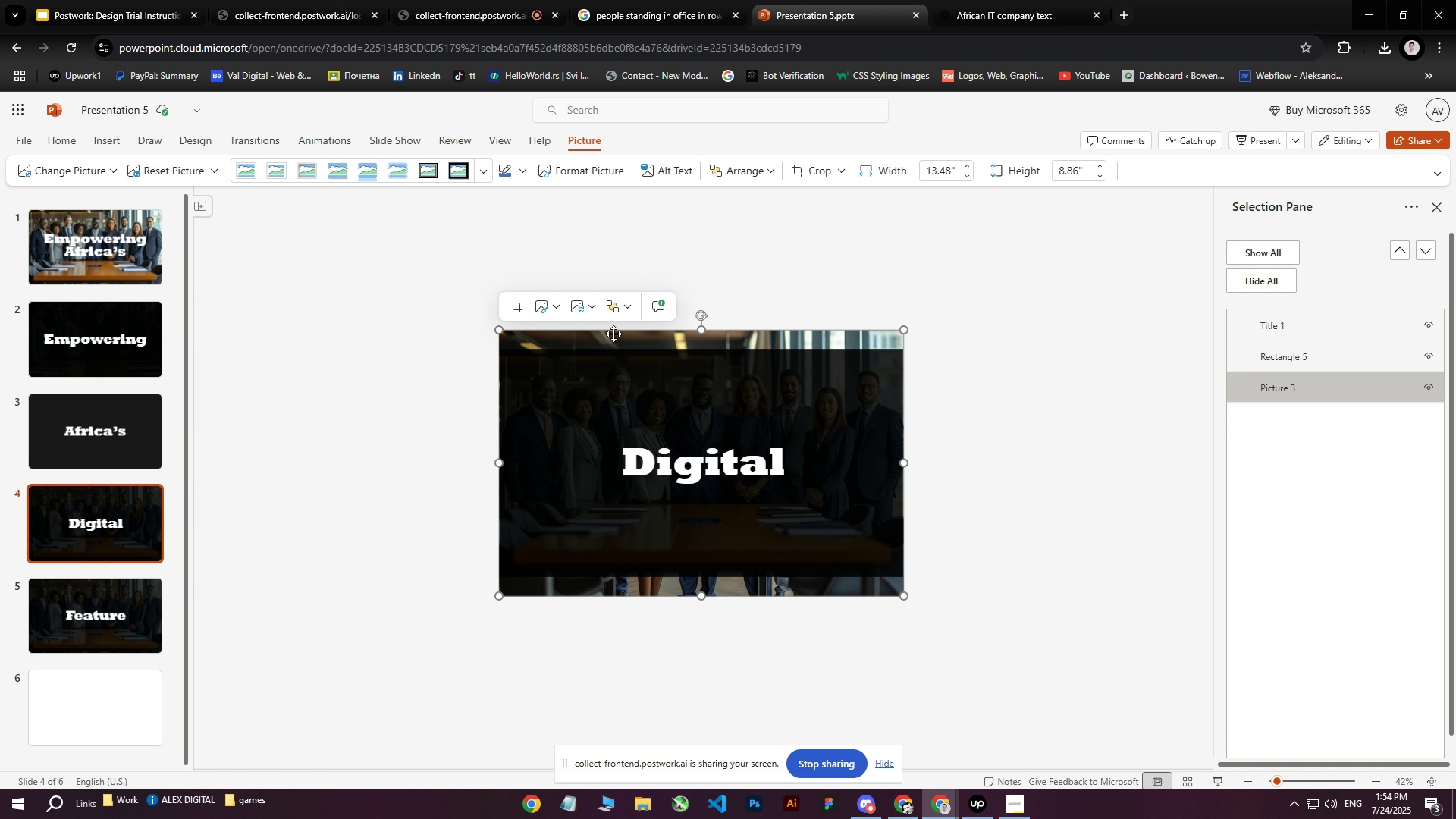 
key(Delete)
 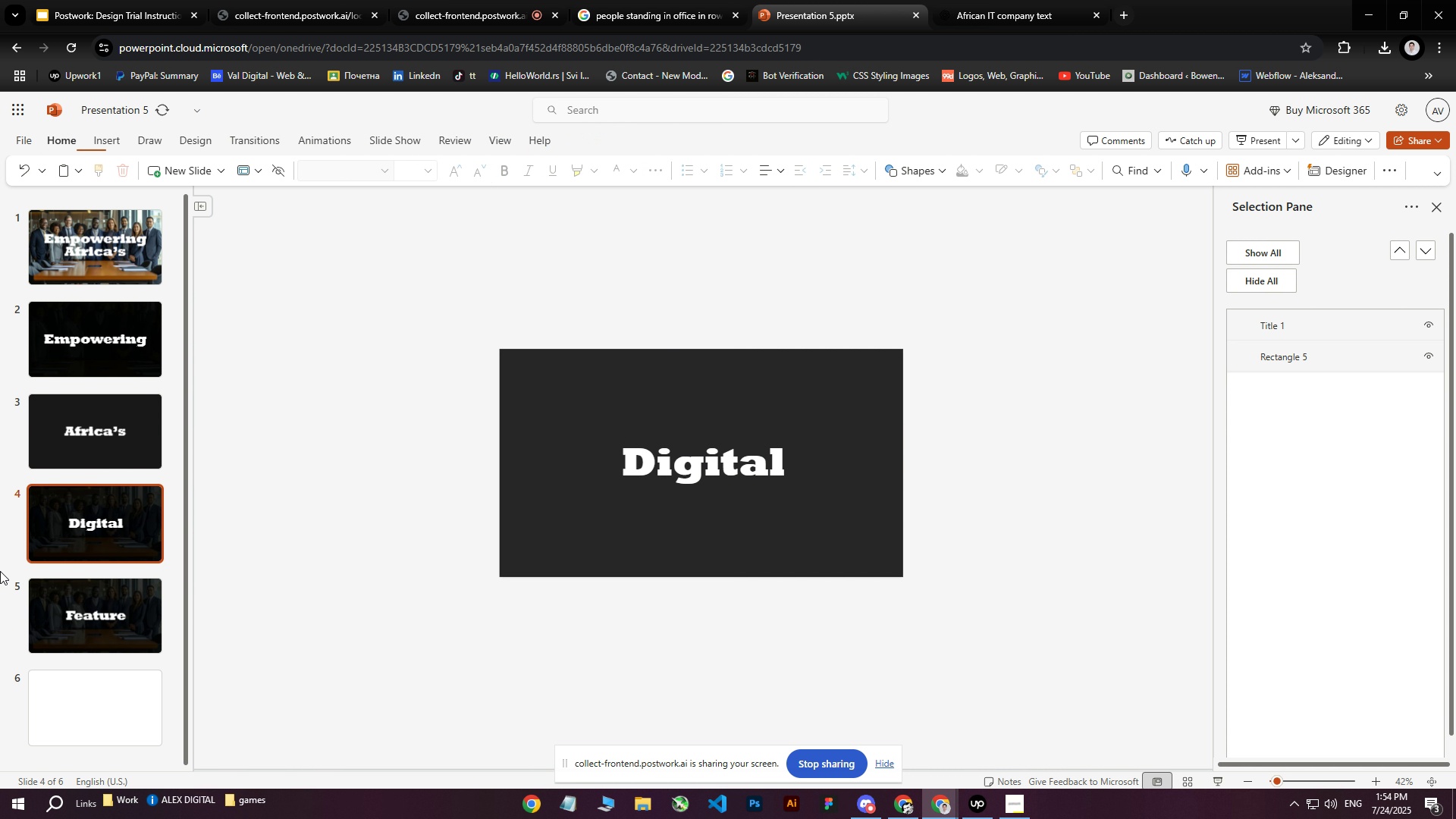 
left_click([52, 599])
 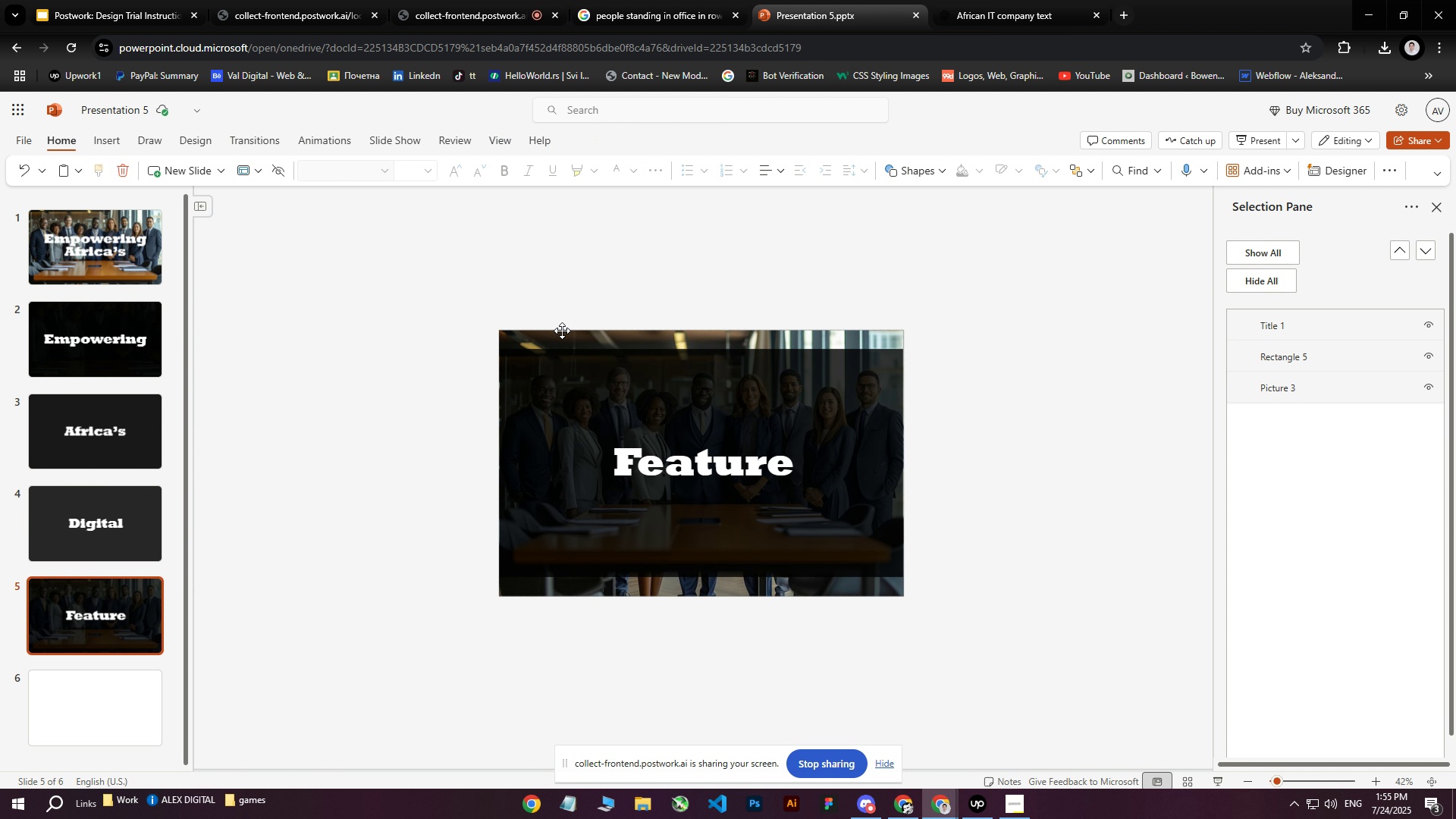 
left_click([558, 337])
 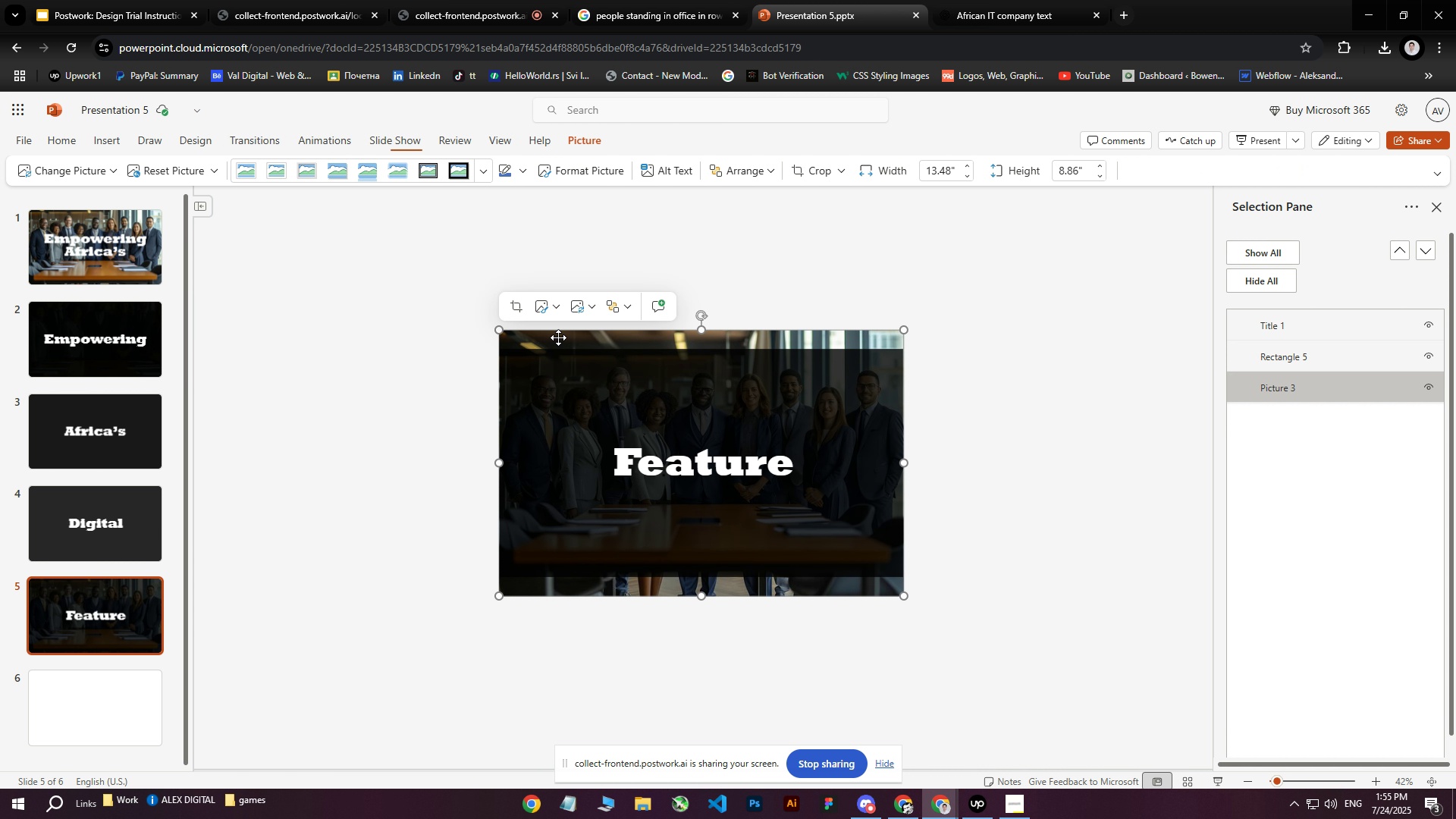 
key(Delete)
 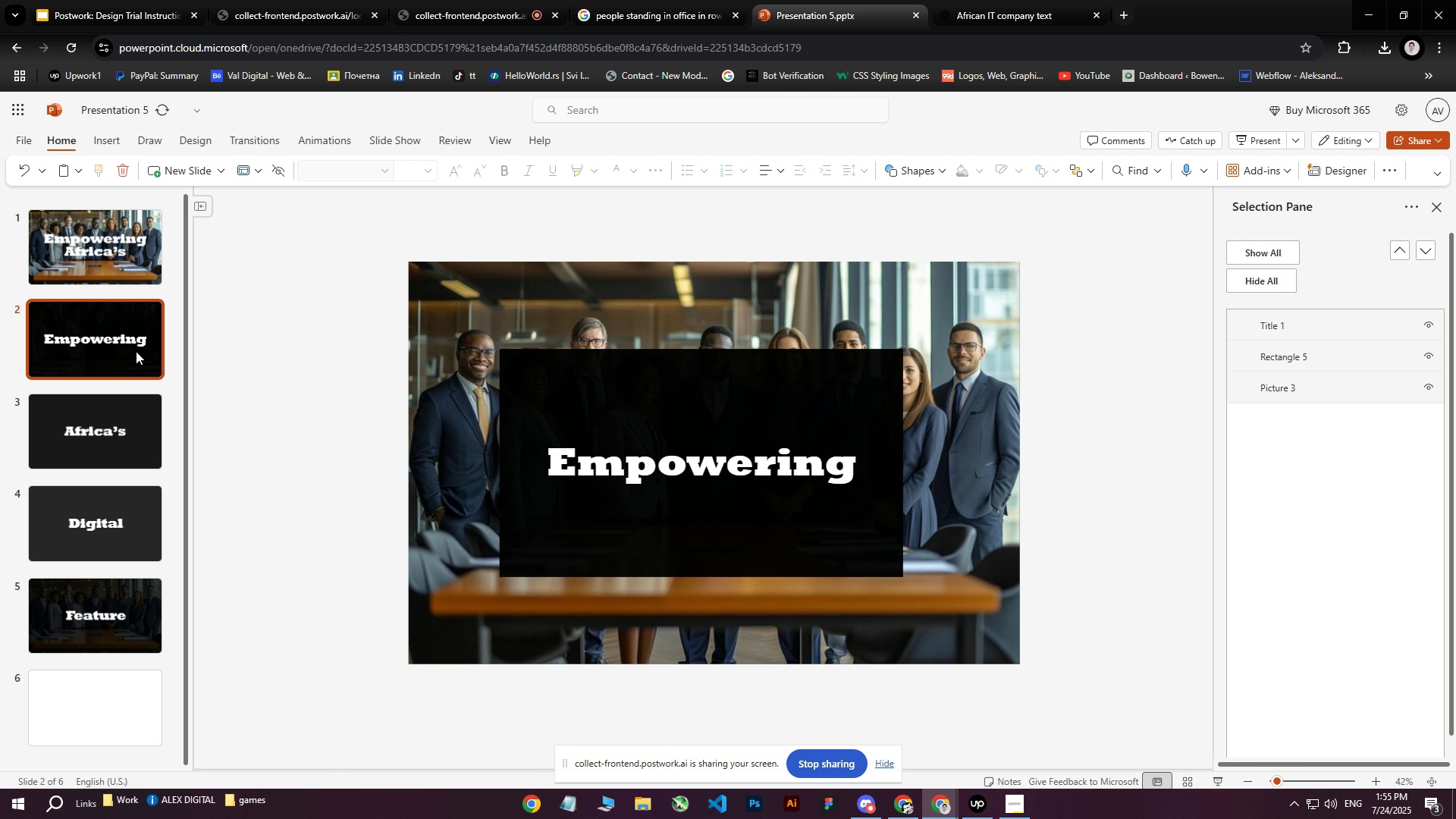 
double_click([575, 301])
 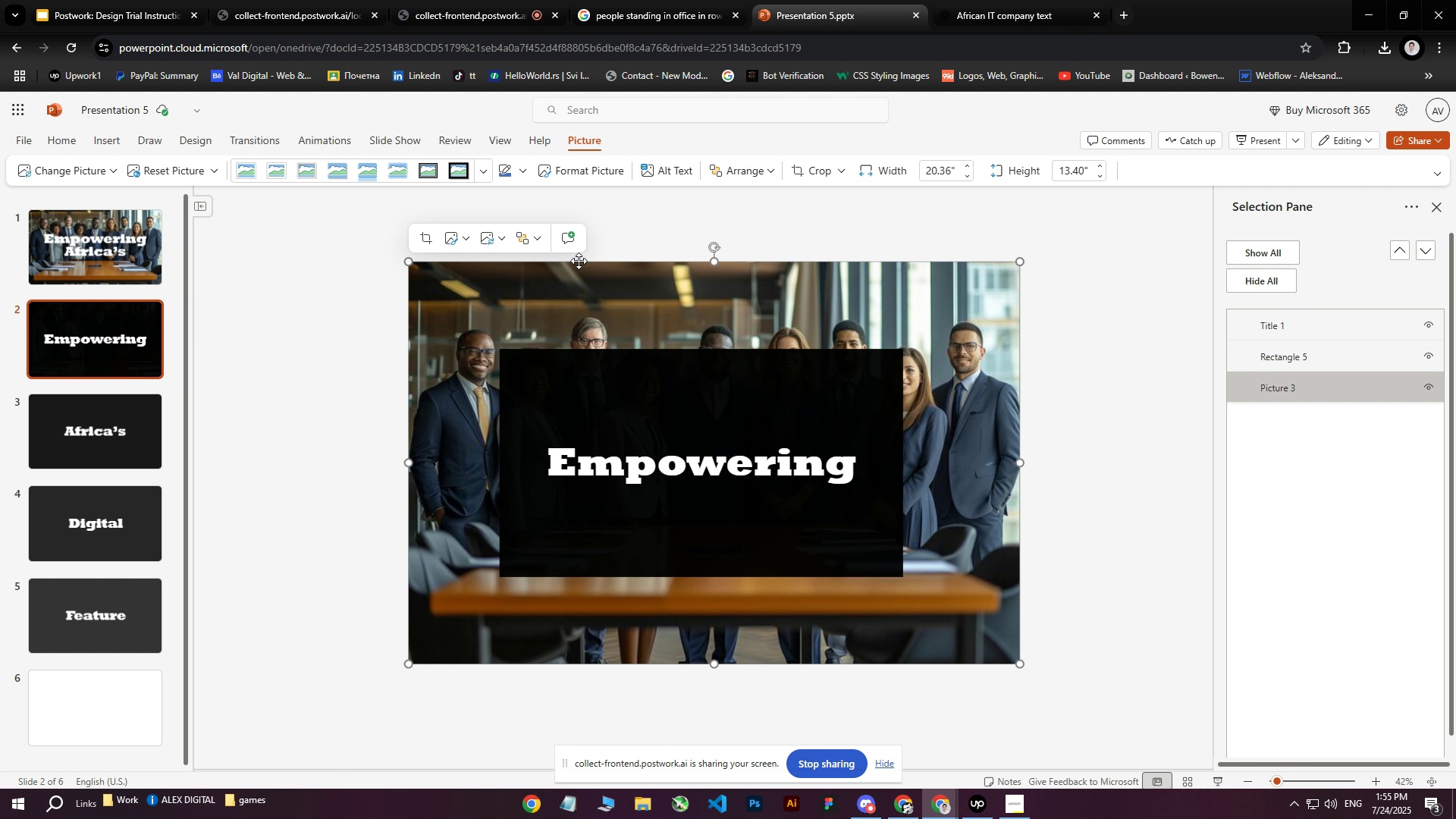 
key(Control+C)
 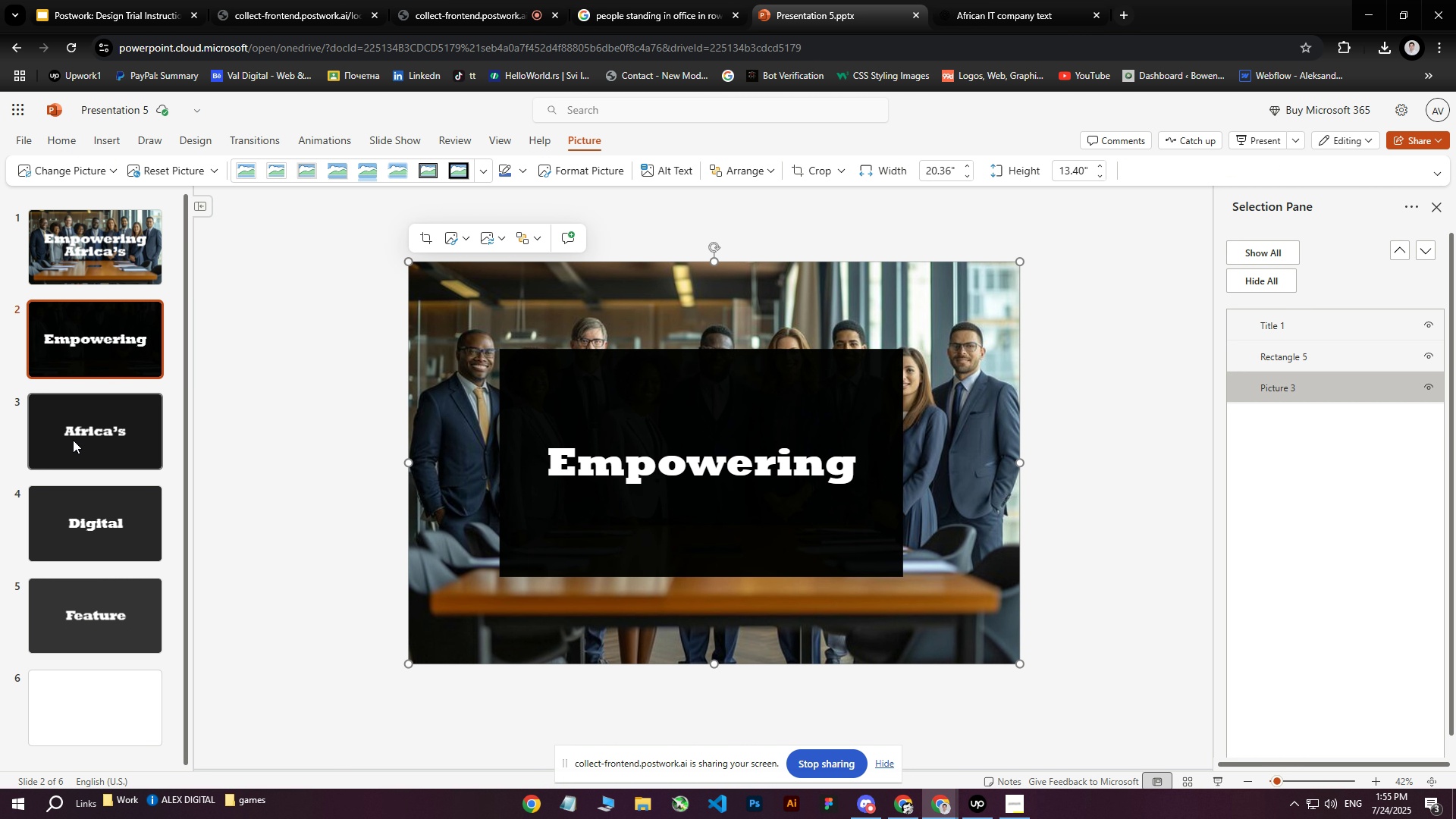 
left_click([73, 440])
 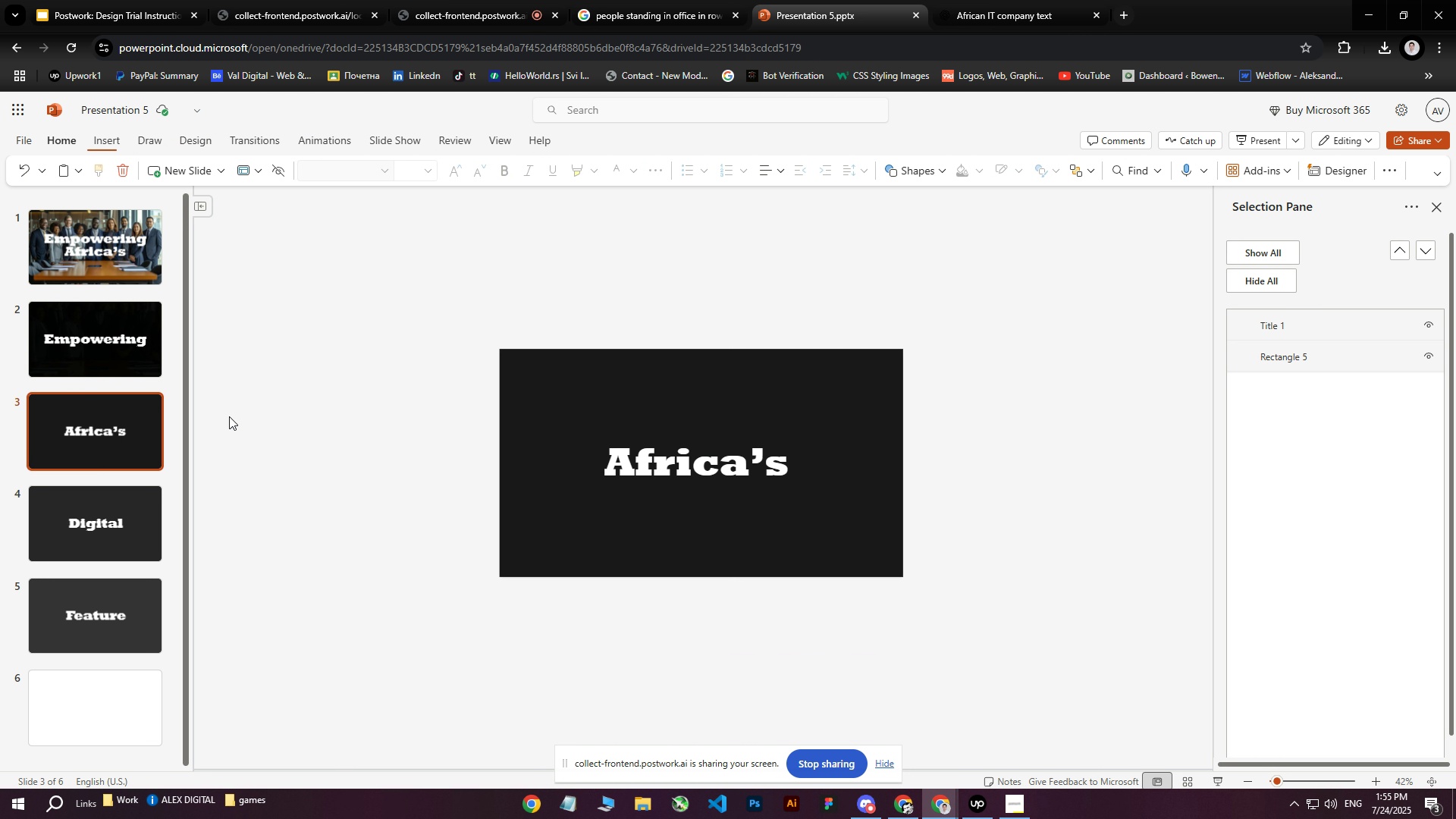 
key(Control+ControlLeft)
 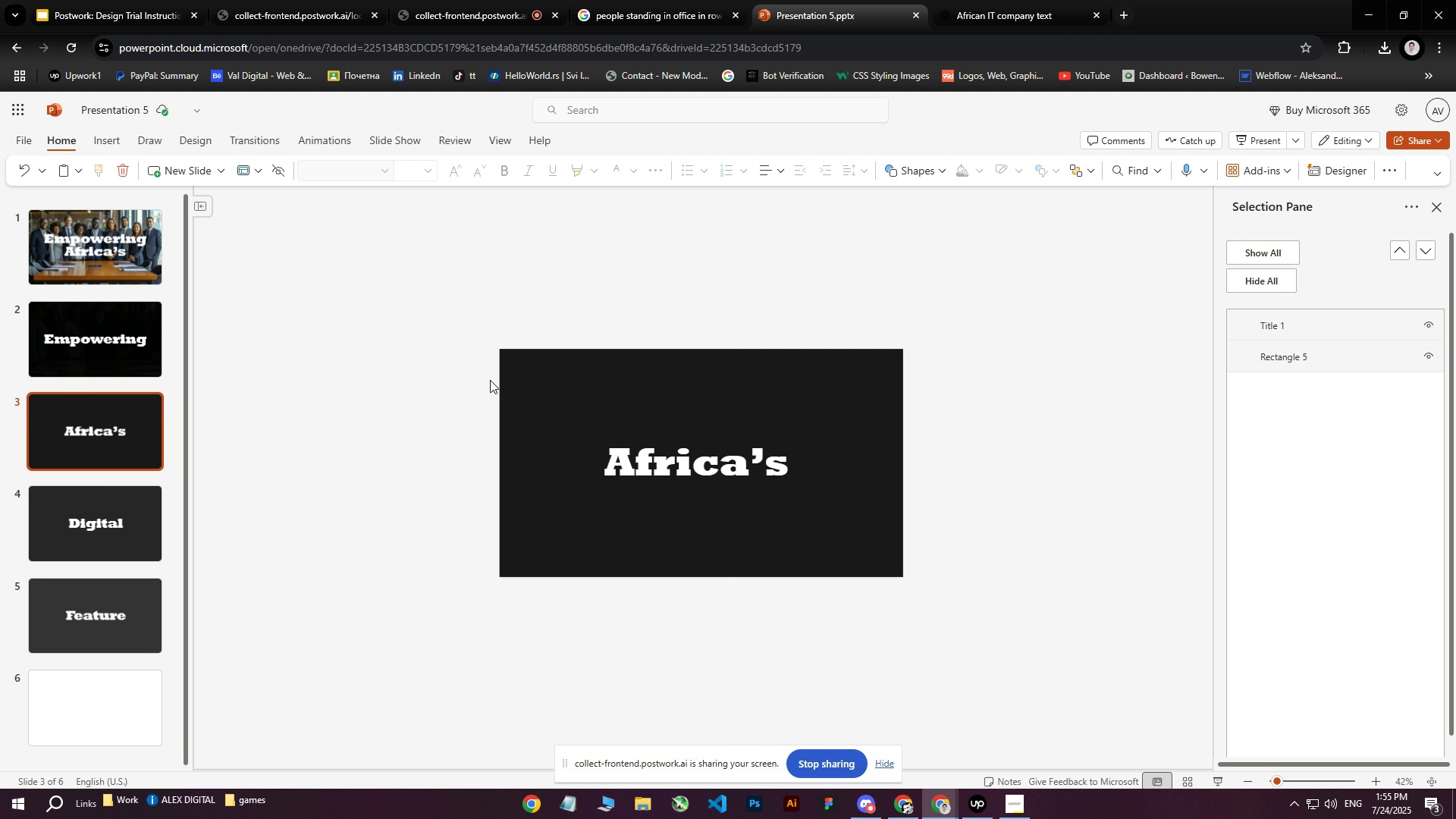 
key(Control+V)
 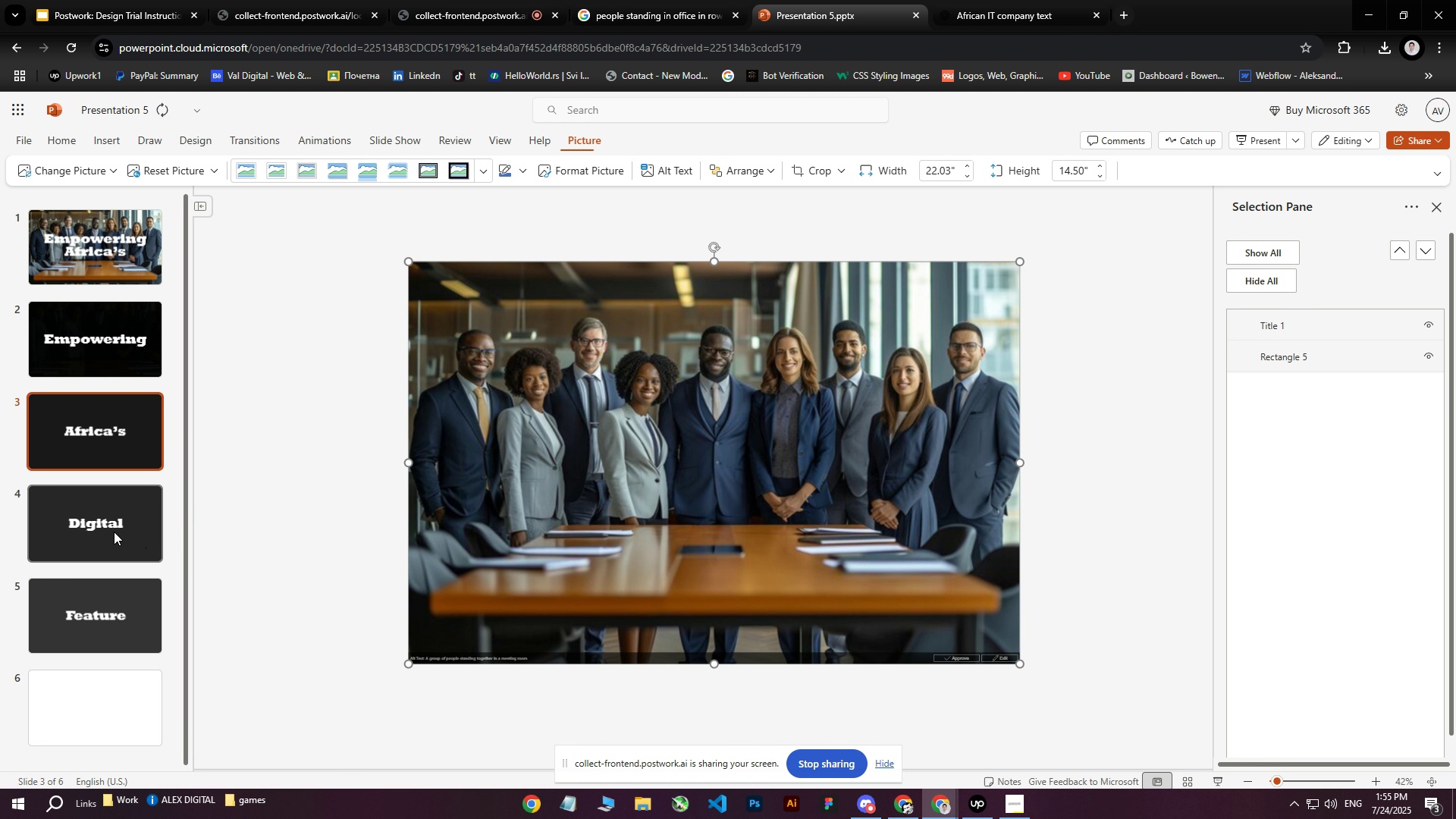 
left_click([91, 513])
 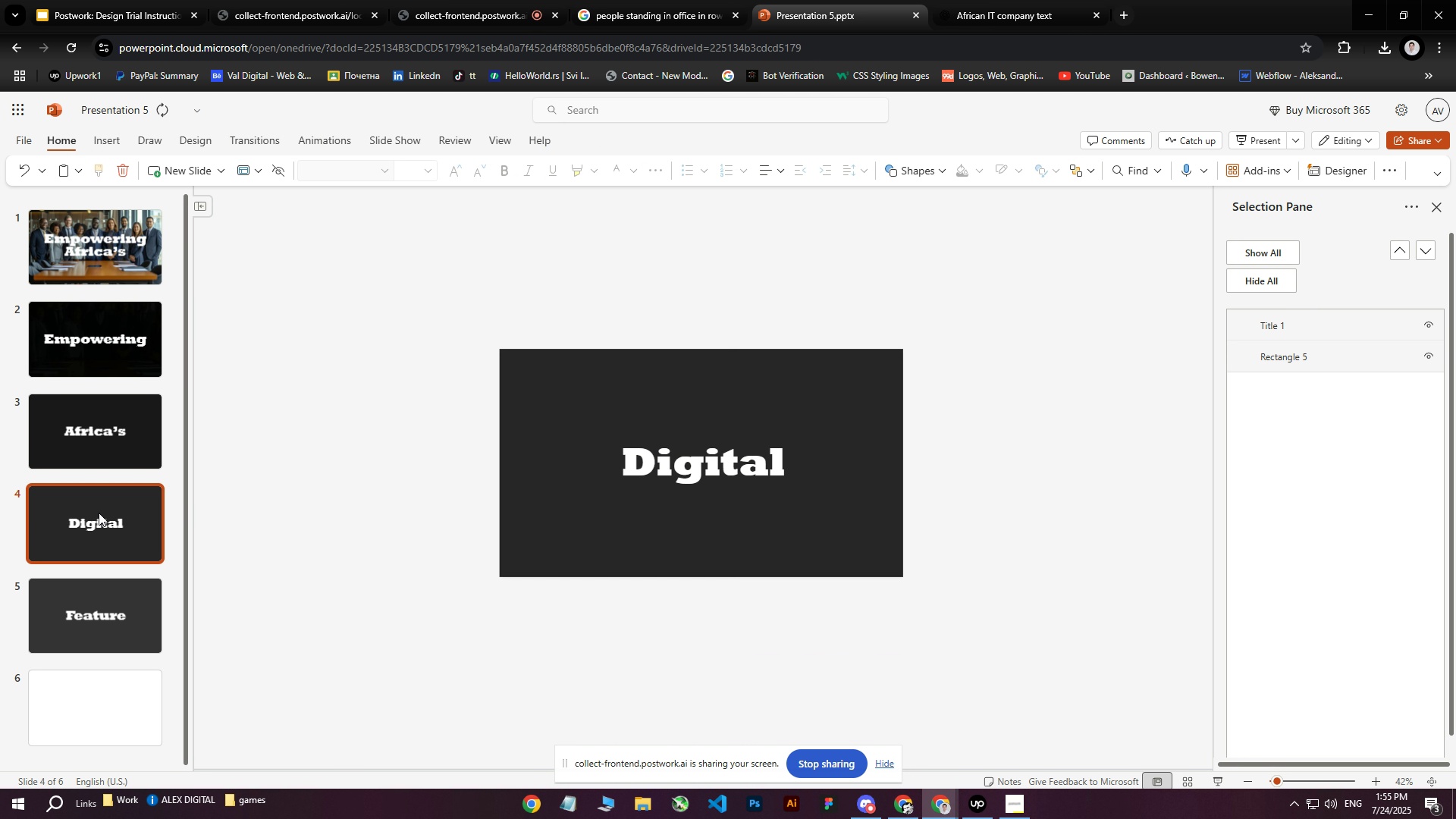 
key(Control+V)
 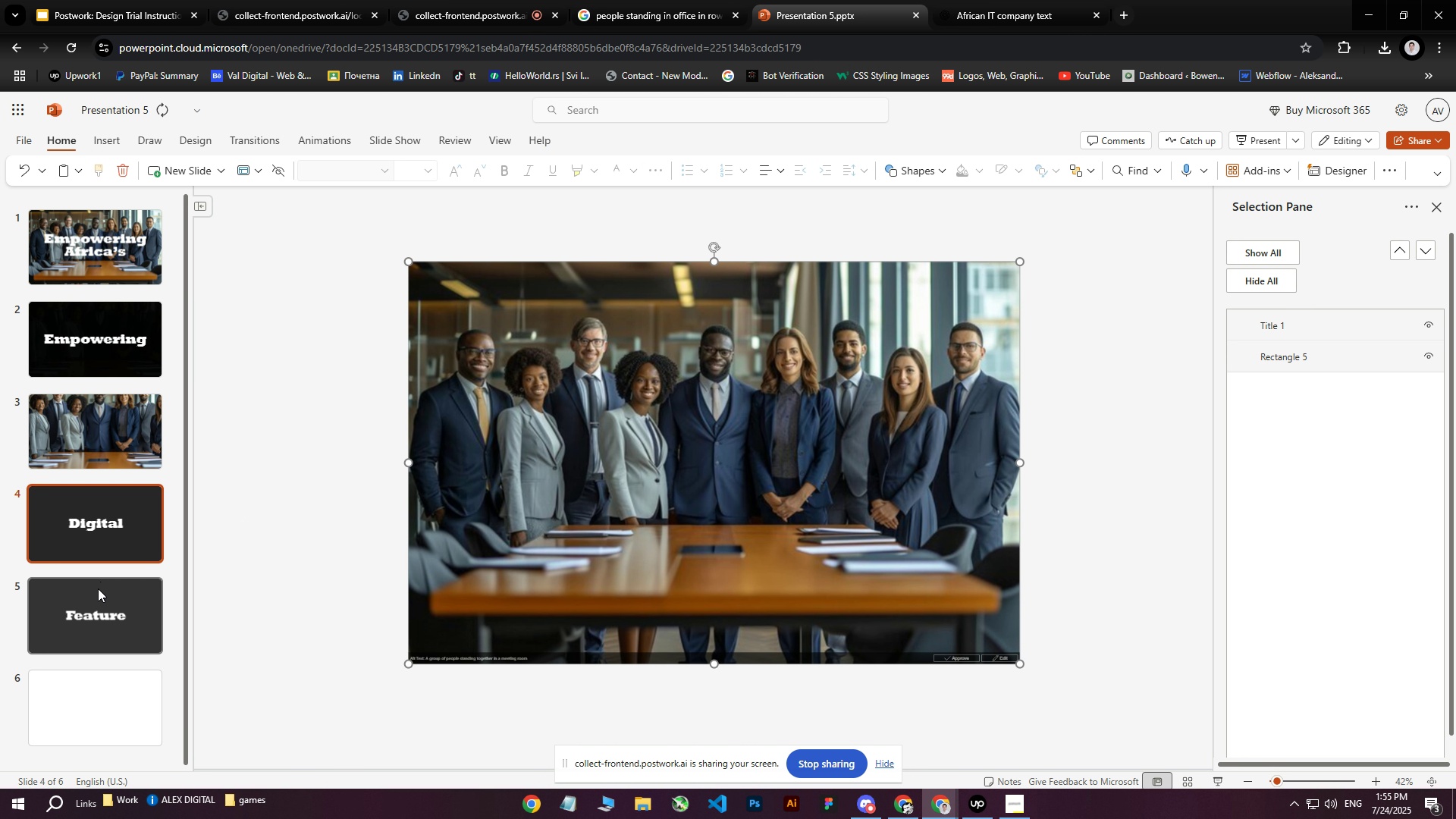 
left_click([98, 589])
 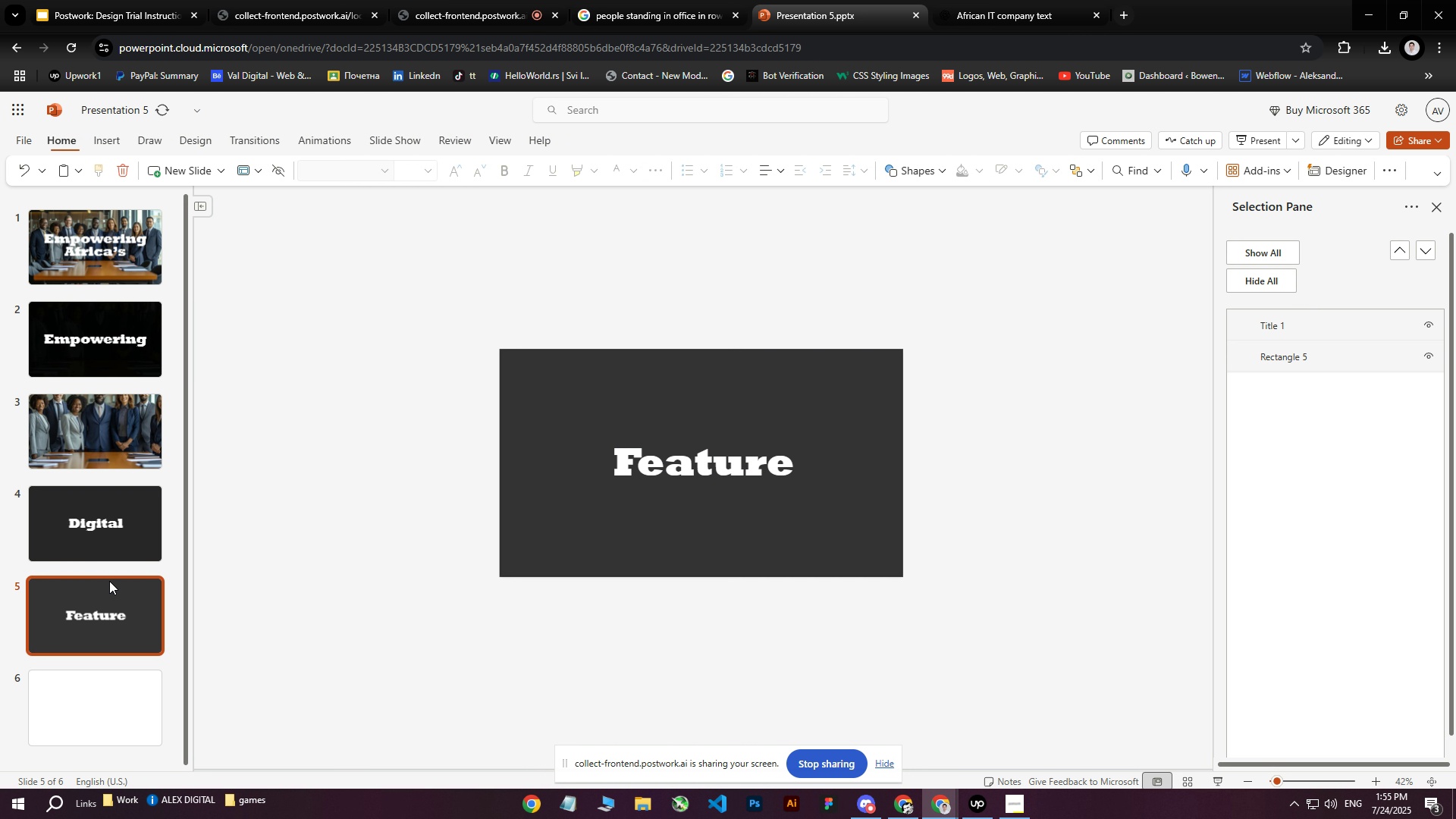 
key(Control+V)
 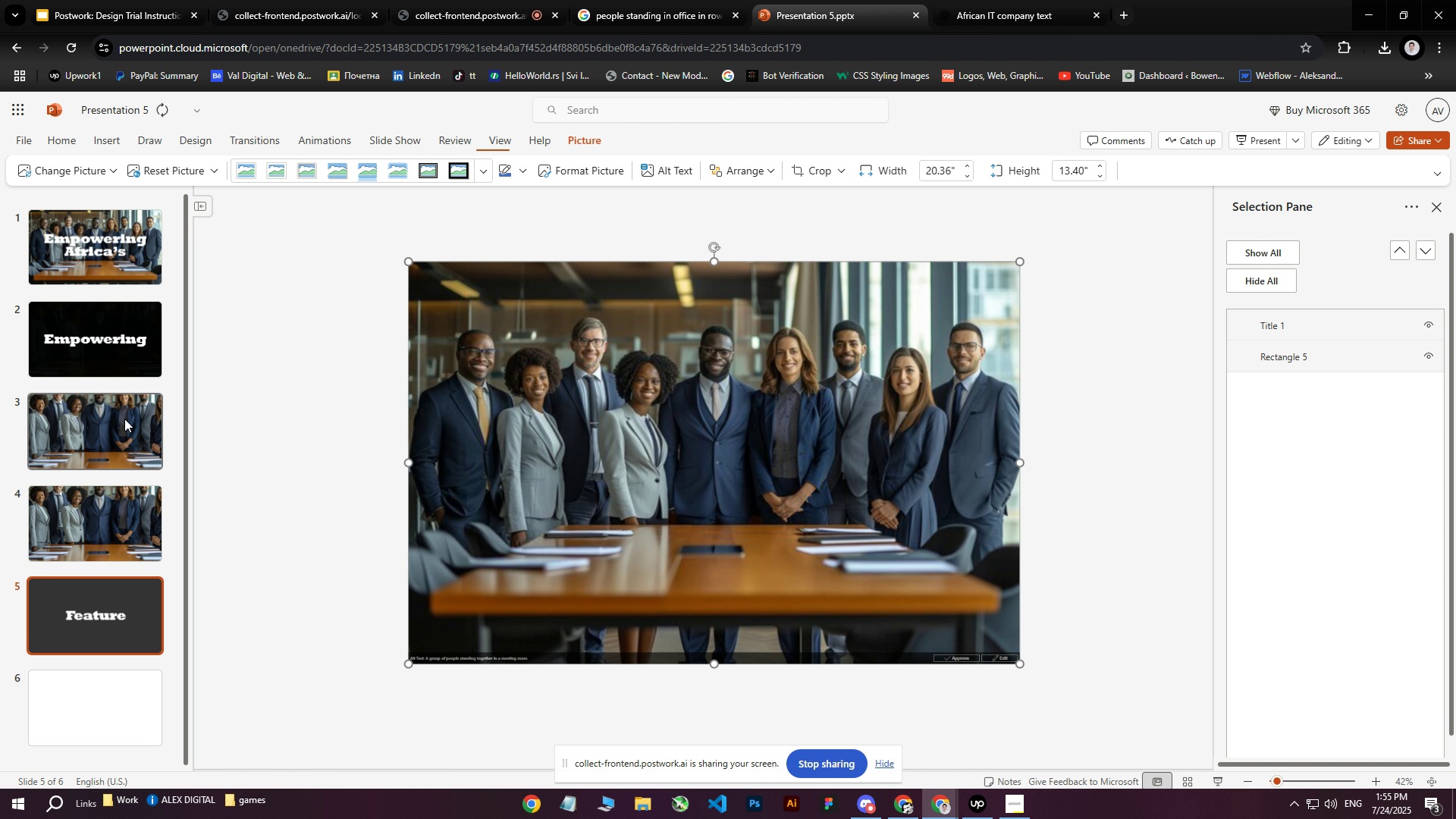 
left_click([124, 418])
 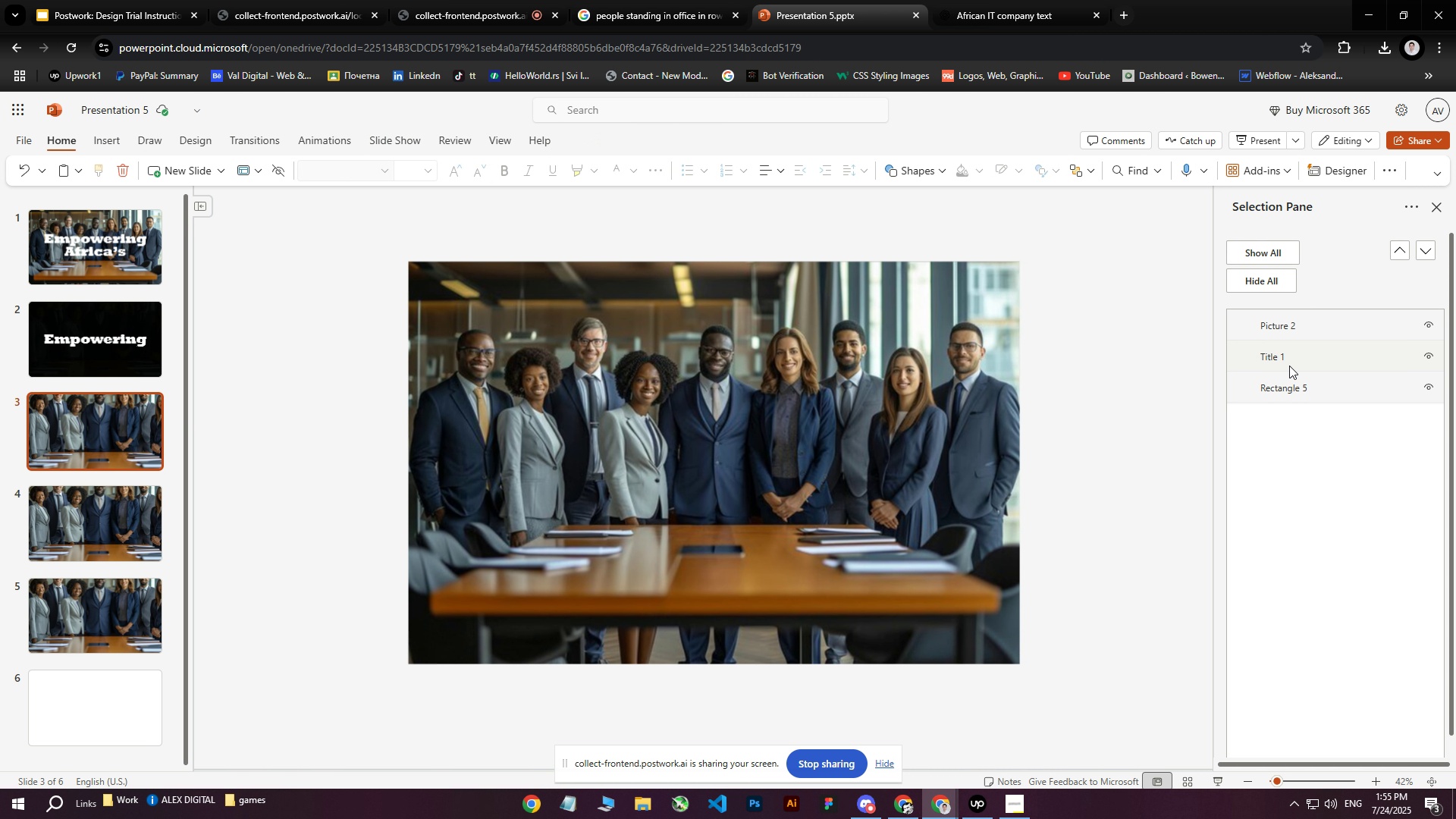 
left_click_drag(start_coordinate=[1292, 325], to_coordinate=[1291, 400])
 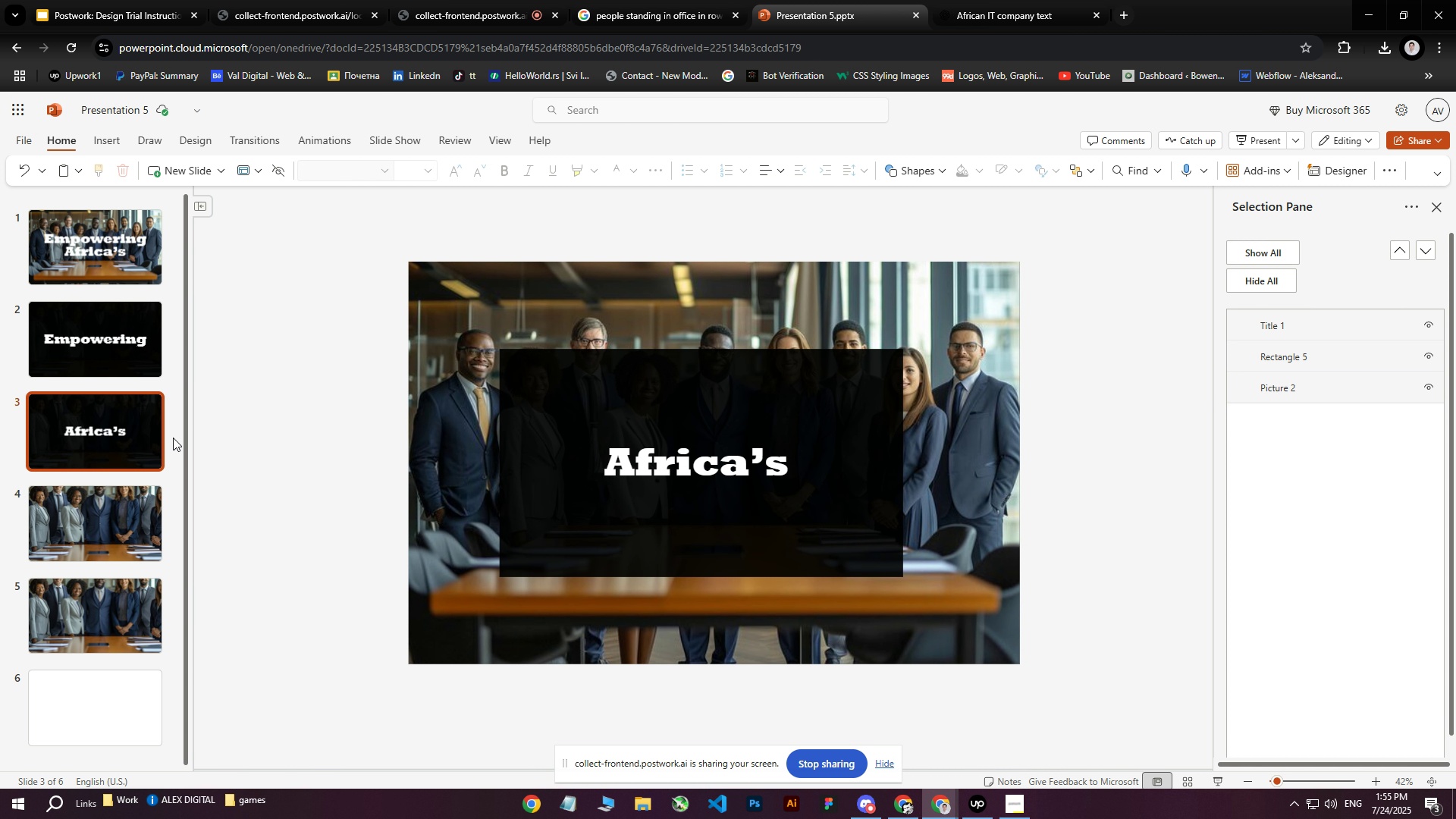 
left_click([55, 513])
 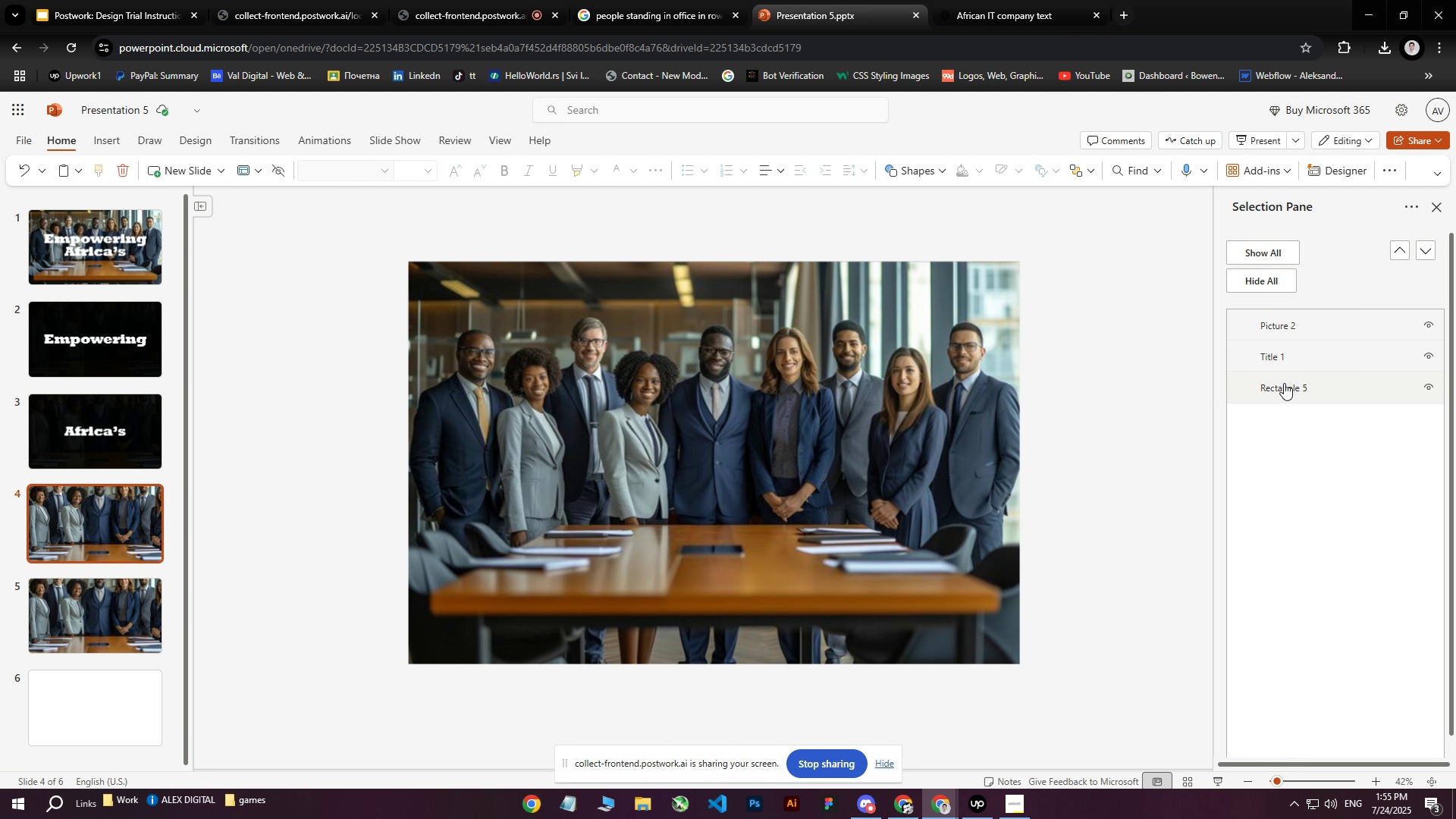 
left_click_drag(start_coordinate=[1289, 327], to_coordinate=[1276, 400])
 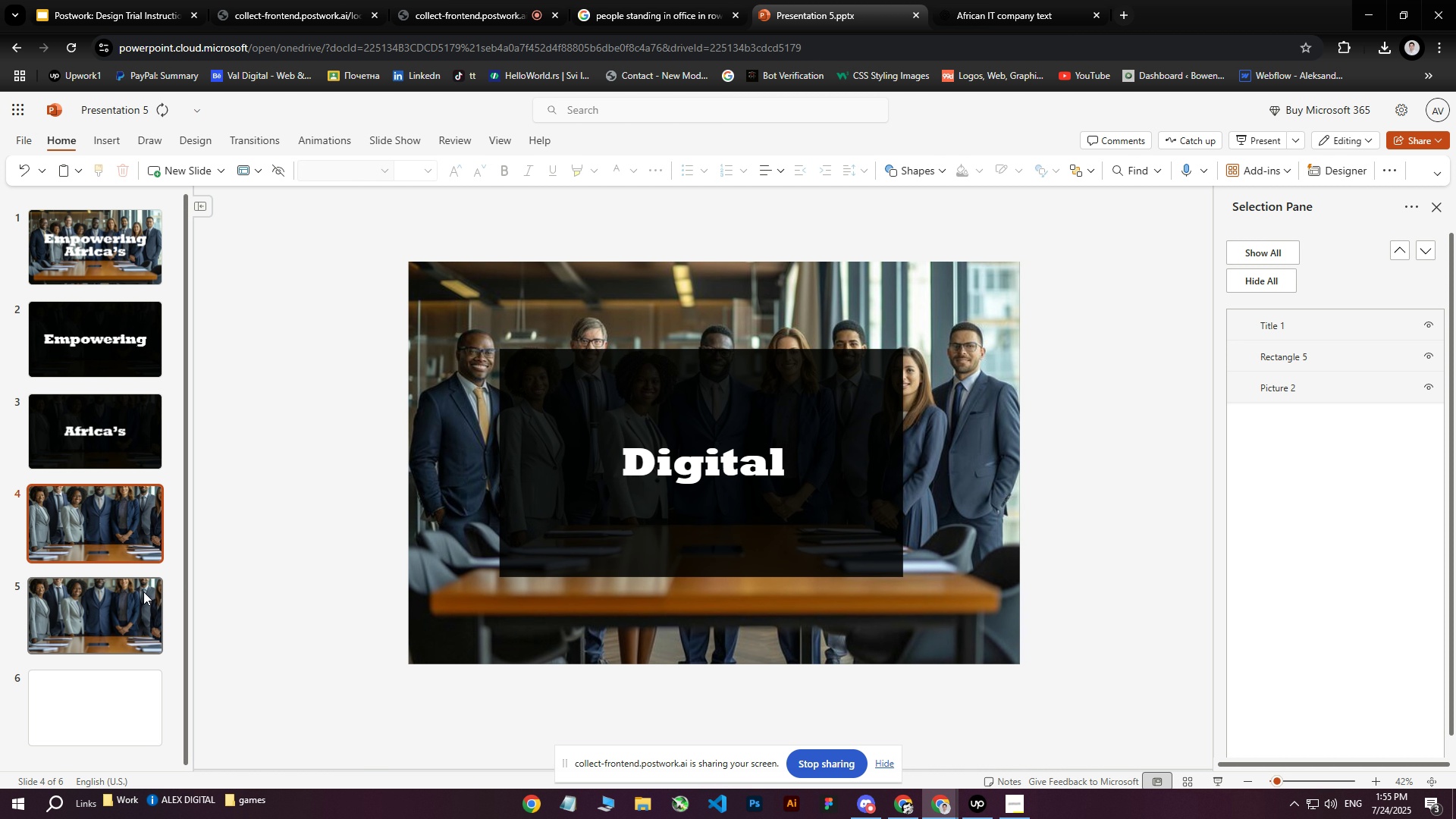 
left_click([70, 616])
 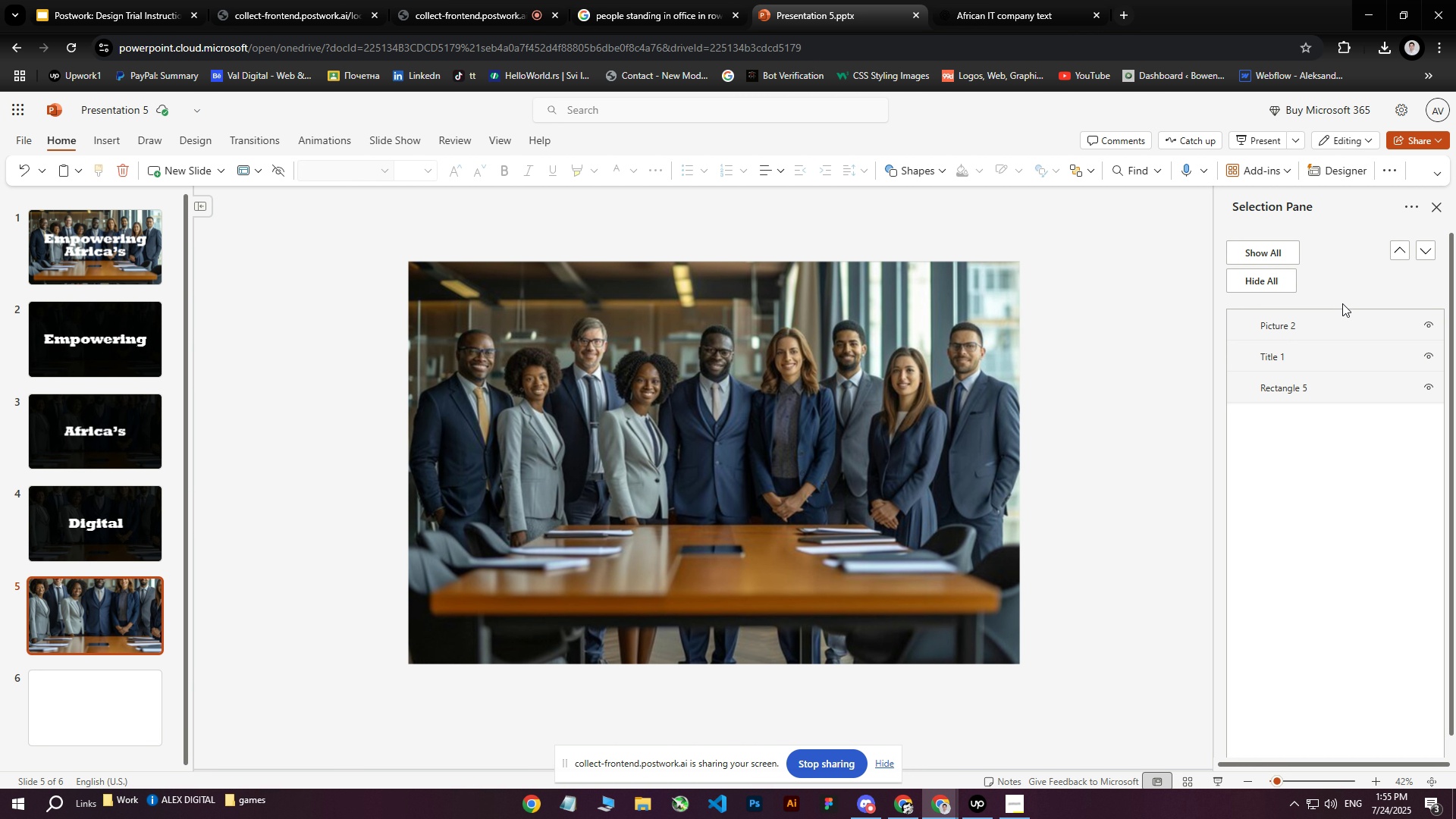 
left_click_drag(start_coordinate=[1287, 329], to_coordinate=[1287, 432])
 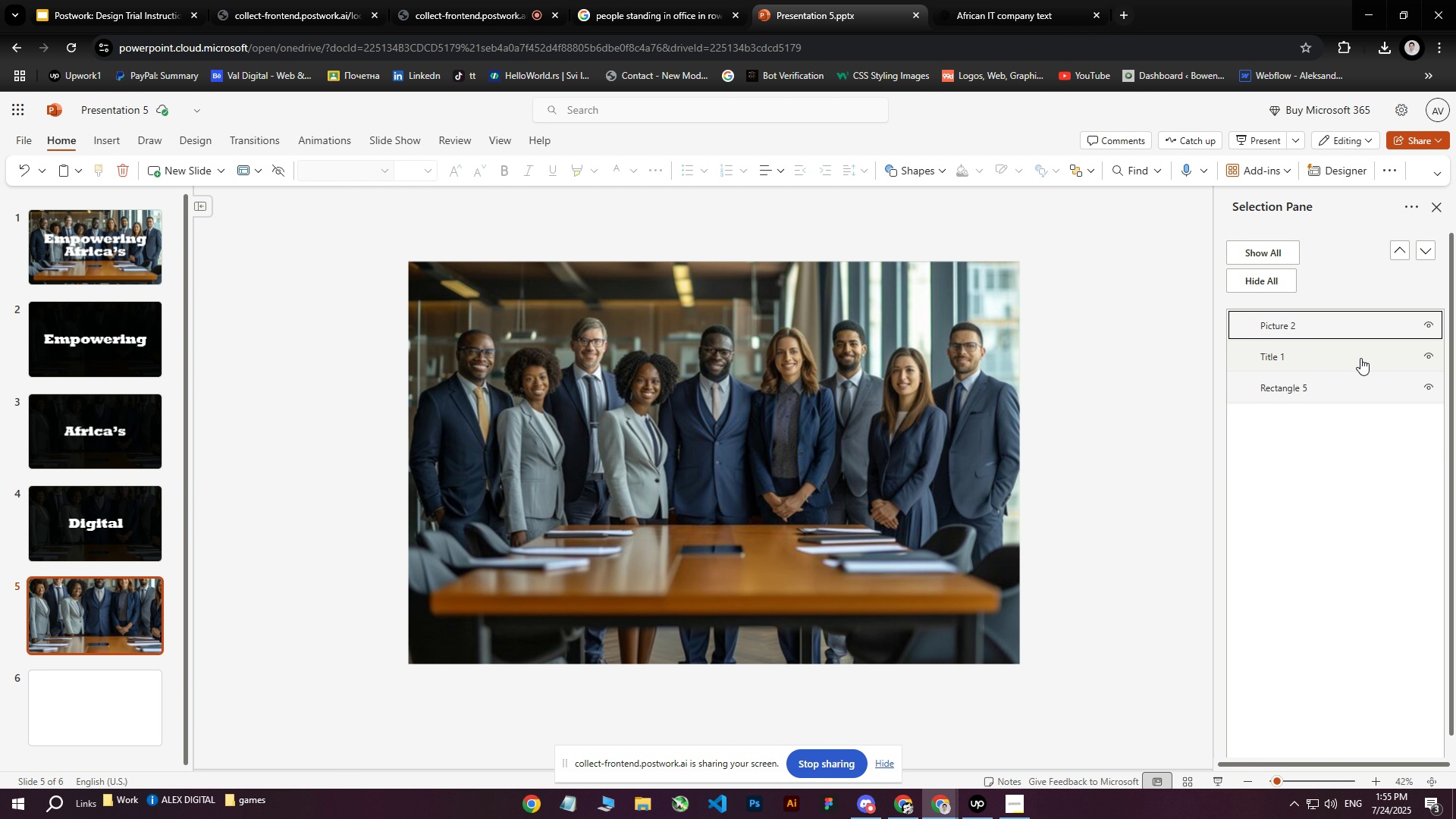 
left_click_drag(start_coordinate=[1292, 328], to_coordinate=[1297, 402])
 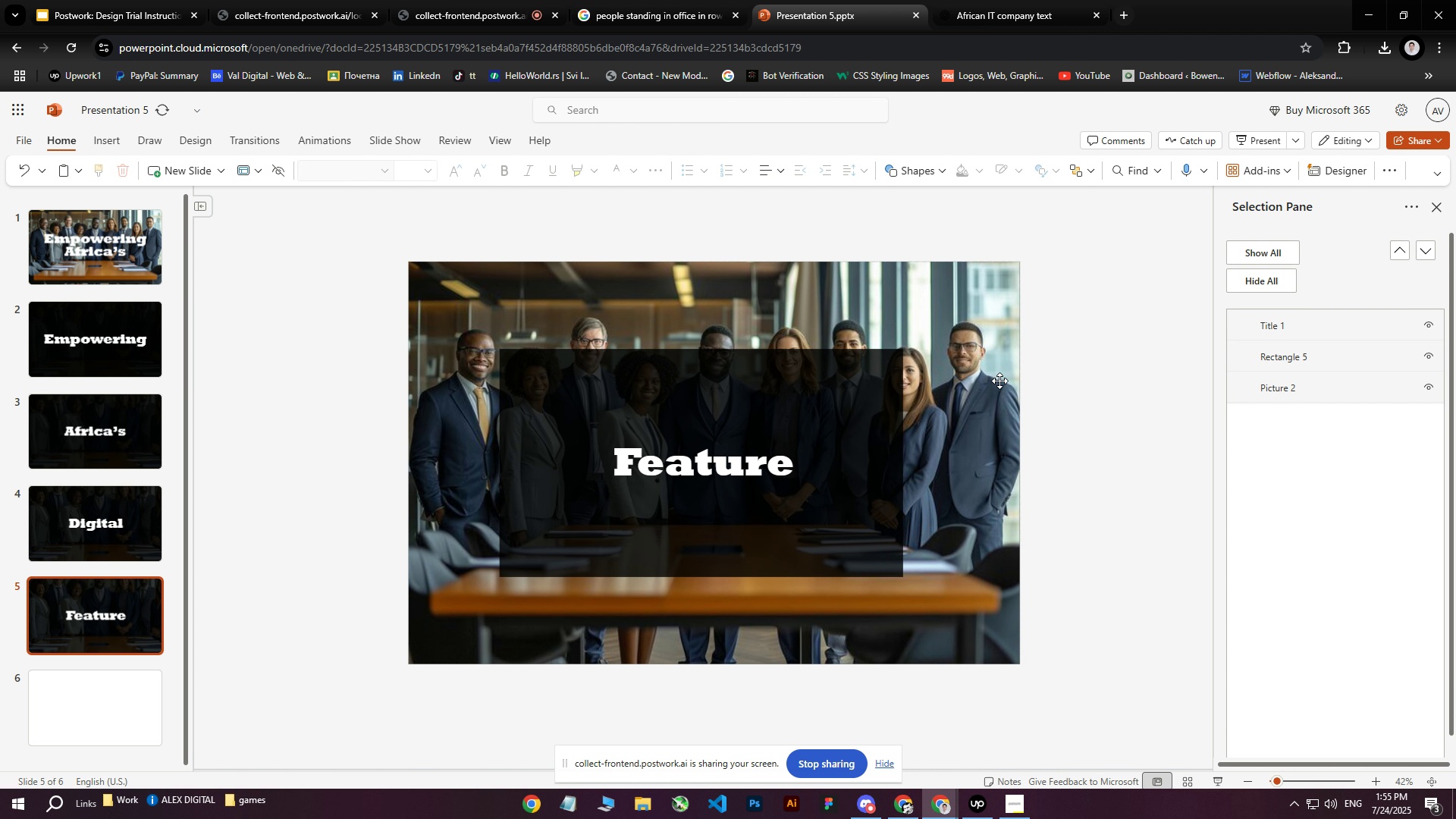 
left_click([1068, 387])
 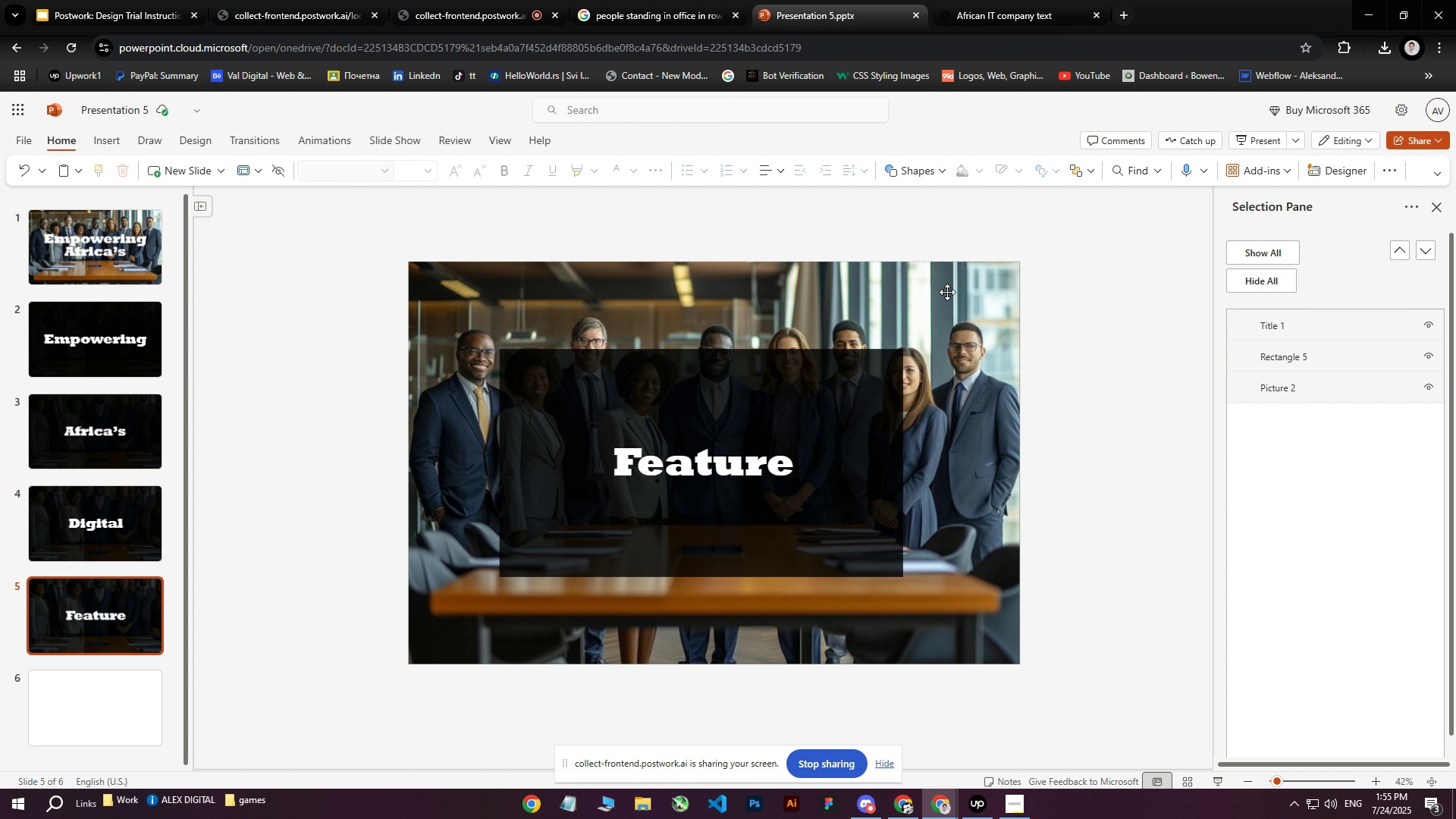 
wait(5.41)
 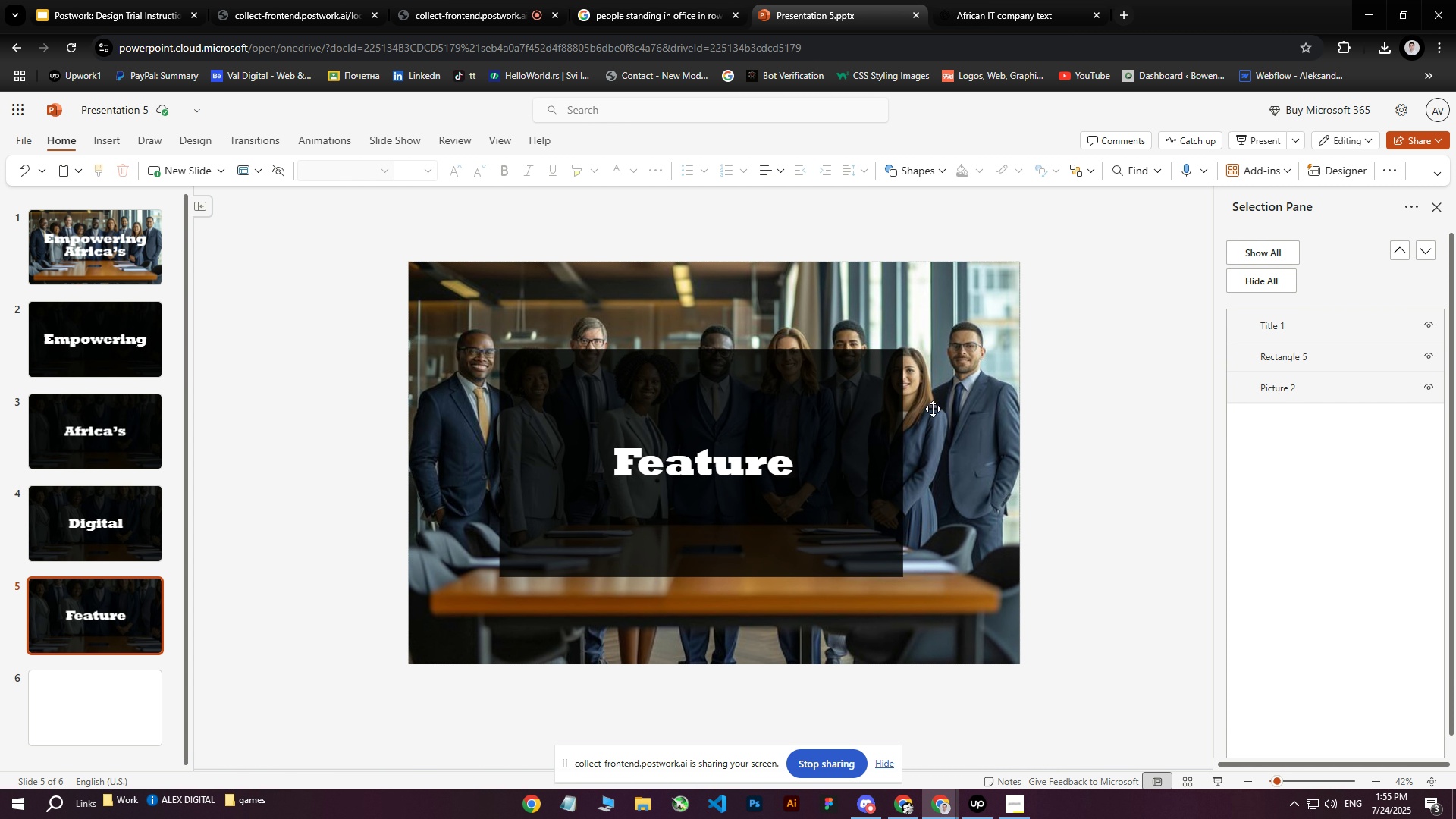 
left_click([798, 438])
 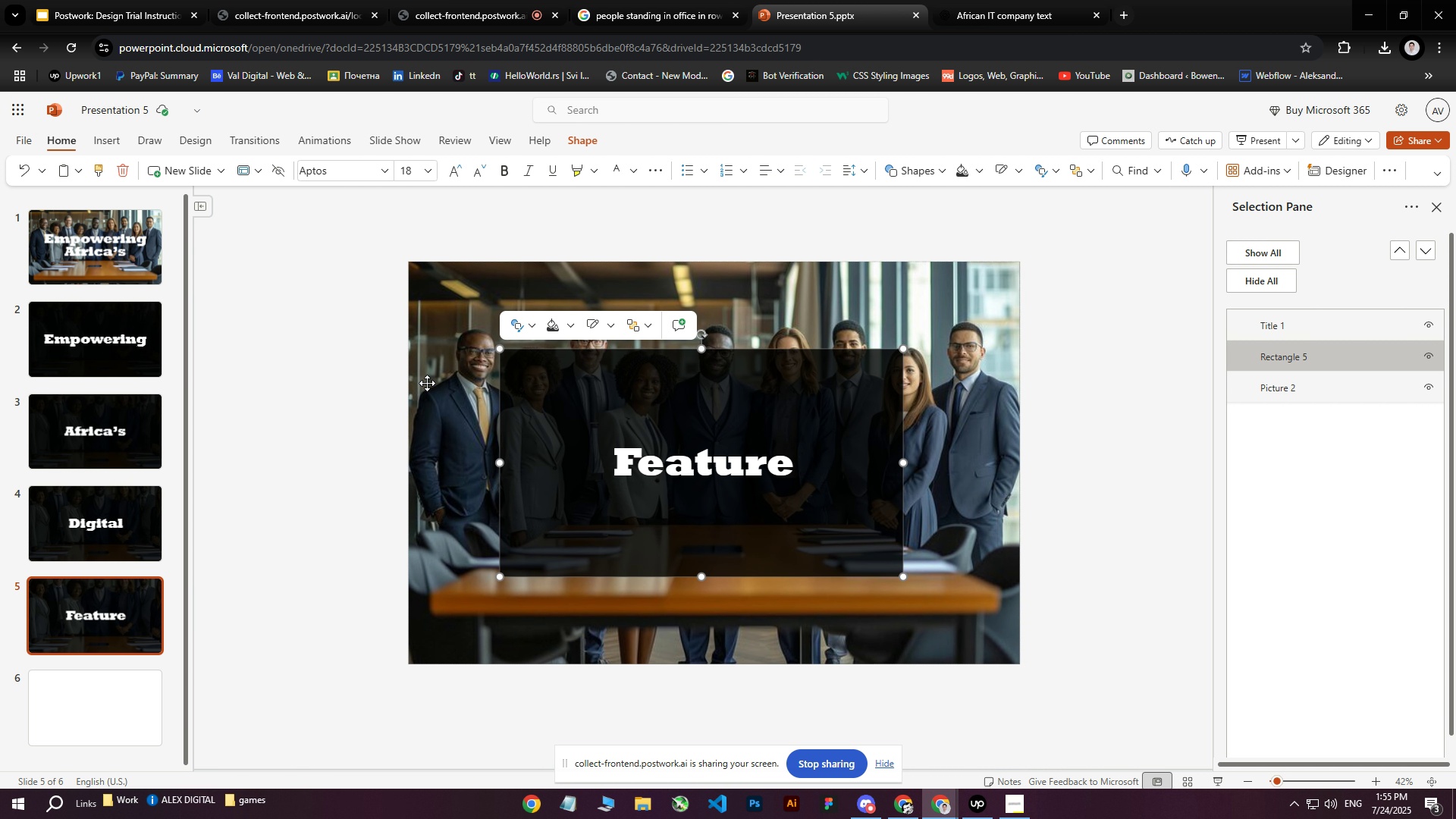 
left_click([447, 337])
 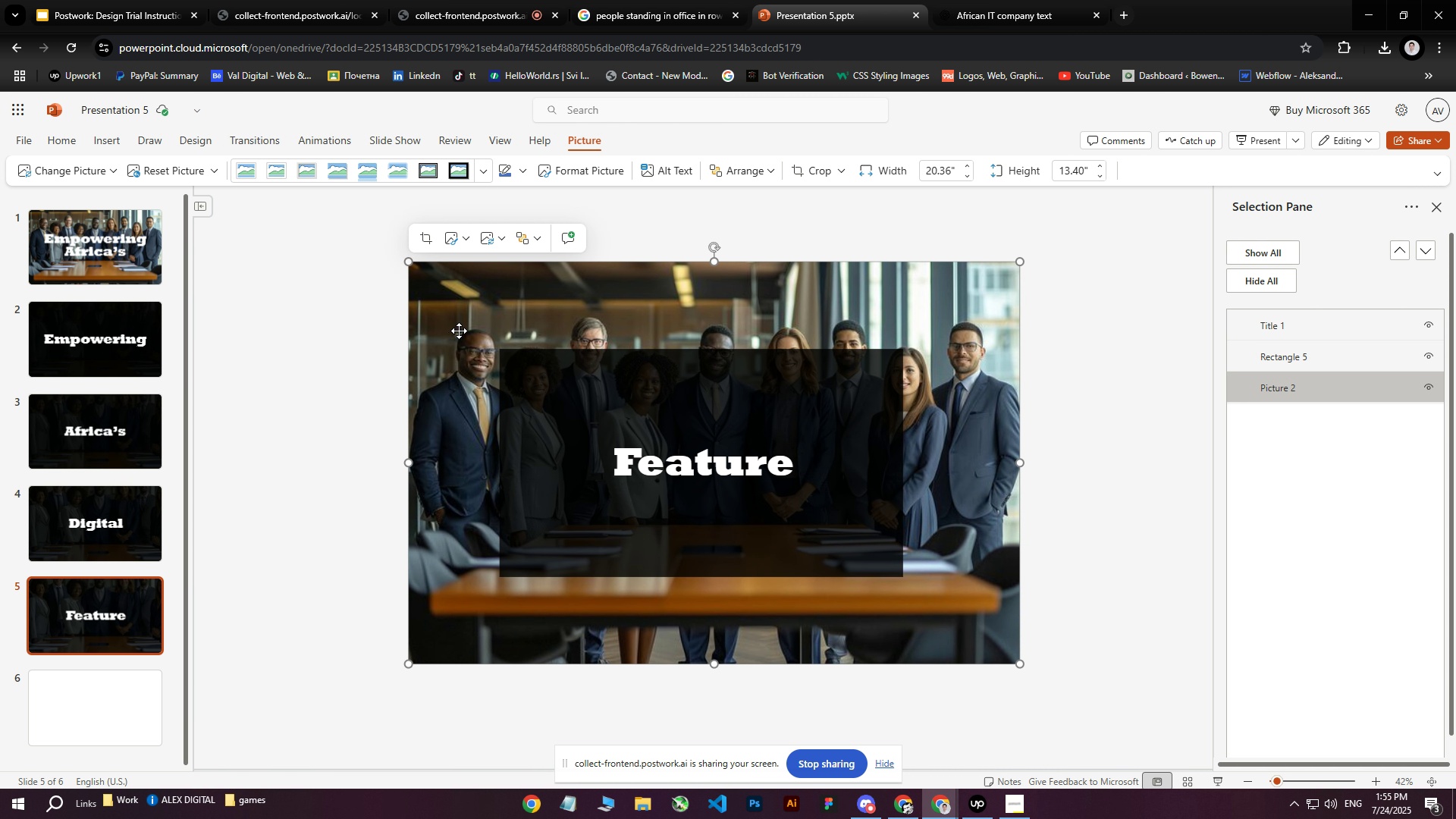 
hold_key(key=ArrowDown, duration=1.5)
 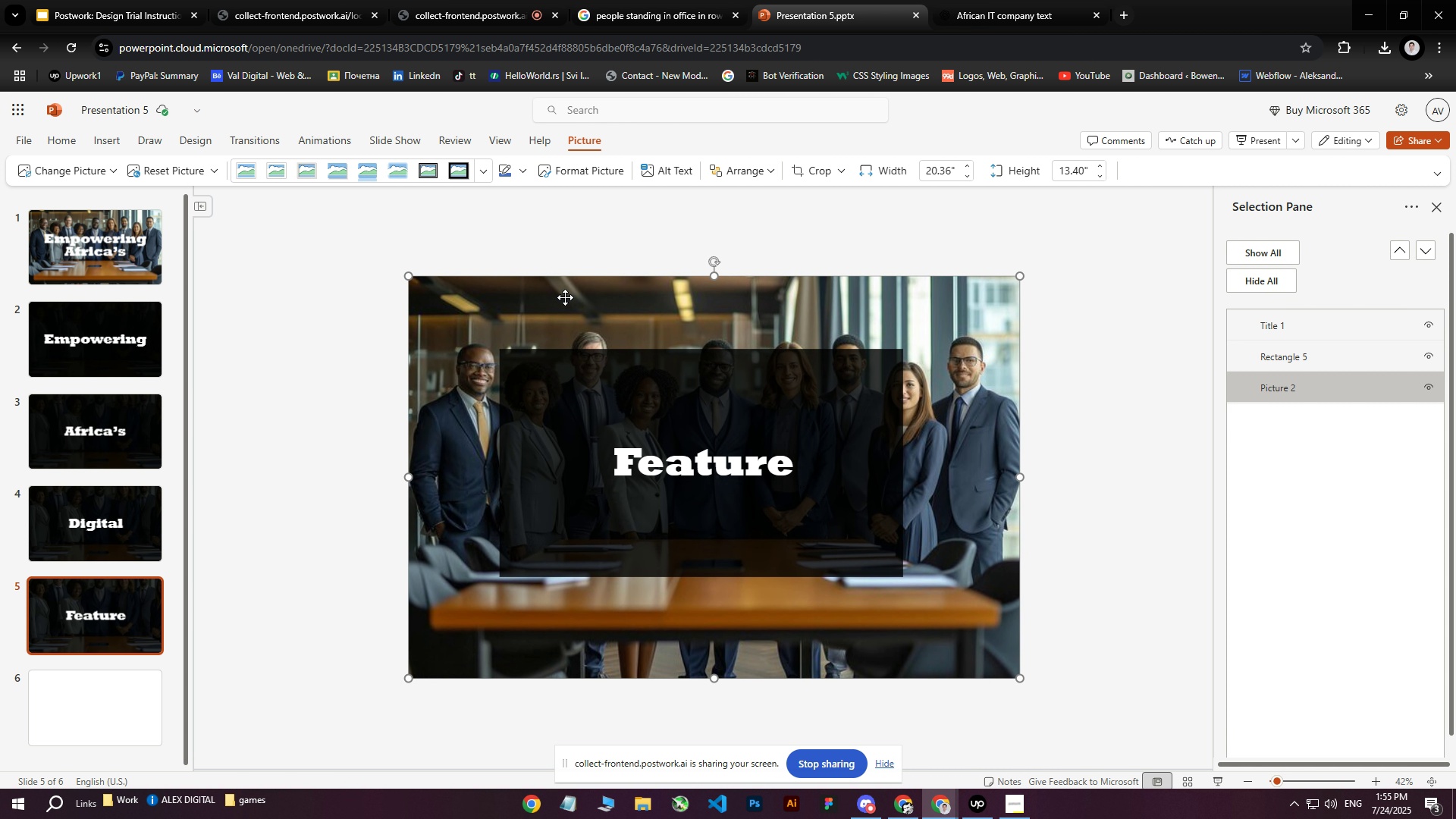 
hold_key(key=ArrowDown, duration=1.35)
 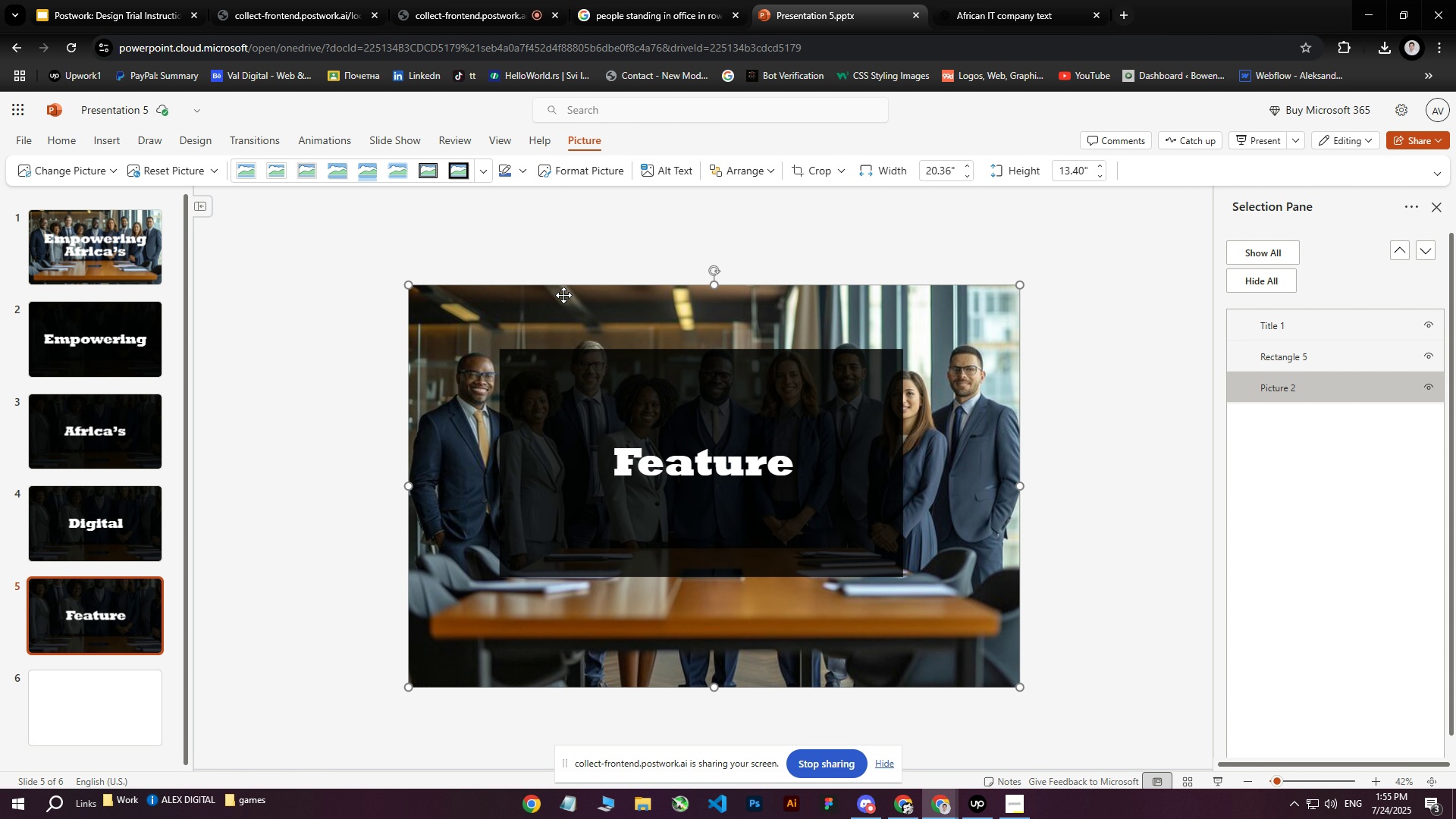 
hold_key(key=ArrowDown, duration=0.64)
 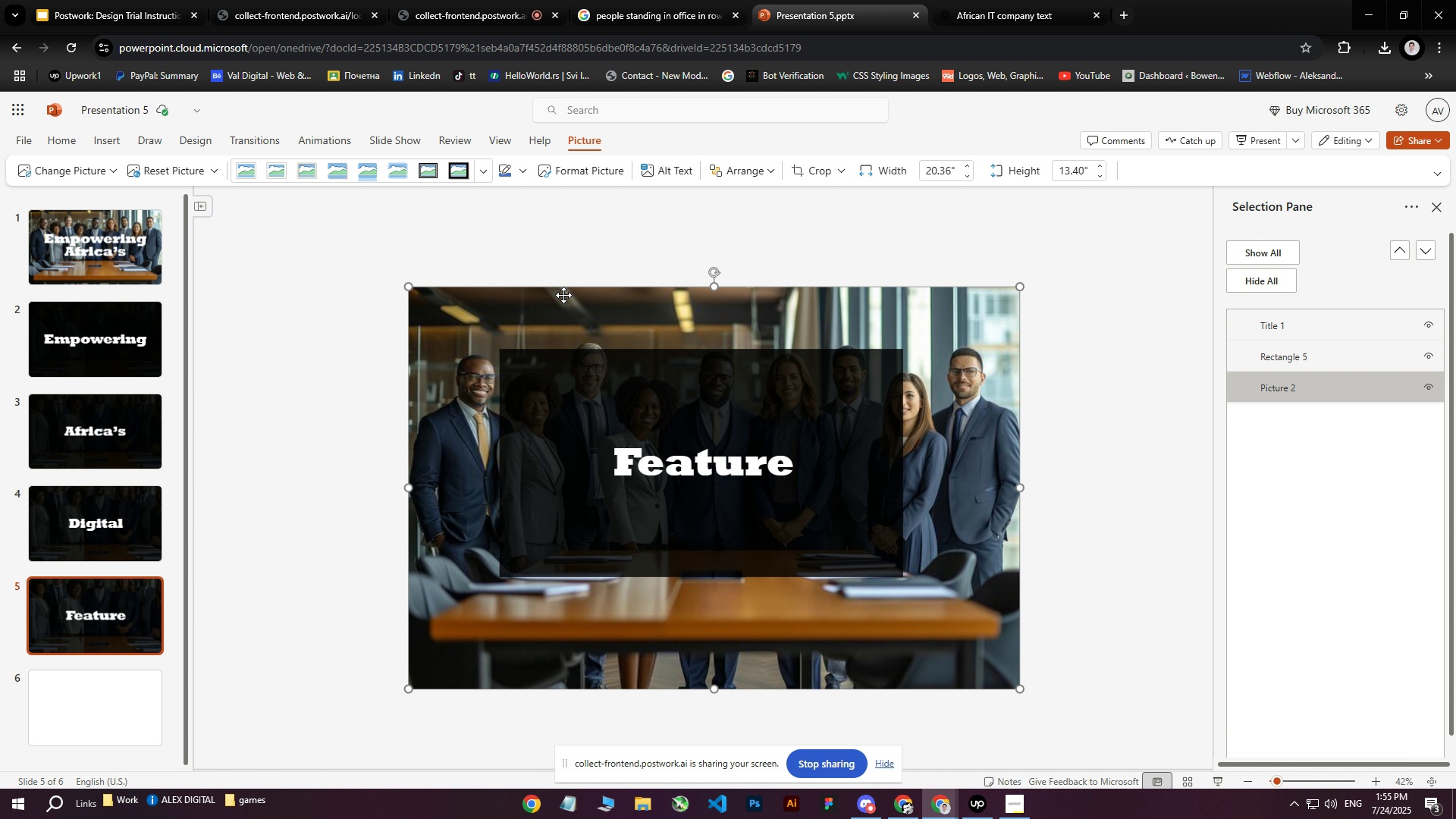 
hold_key(key=ArrowDown, duration=1.53)
 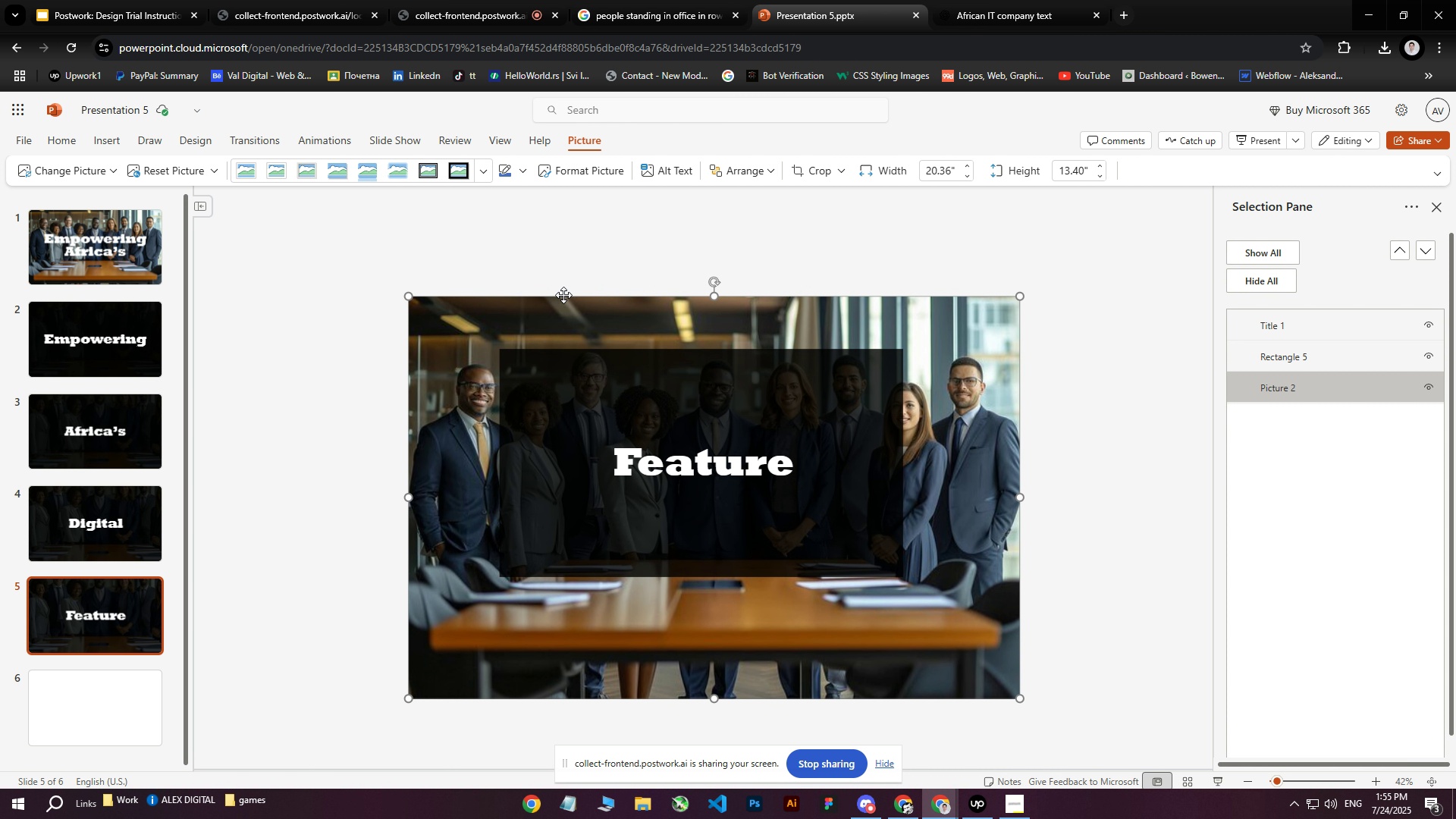 
hold_key(key=ArrowUp, duration=1.46)
 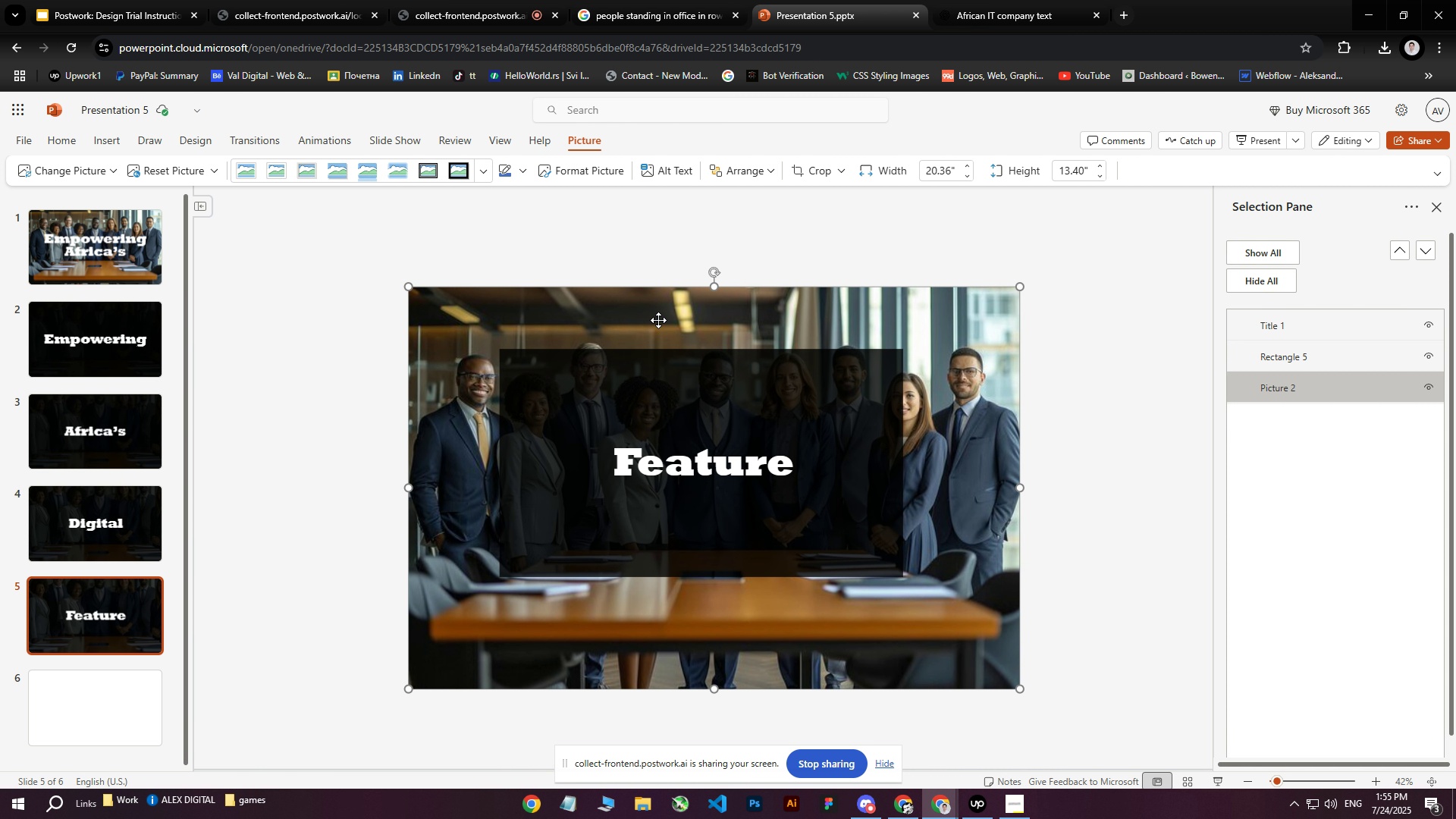 
left_click_drag(start_coordinate=[659, 319], to_coordinate=[646, 237])
 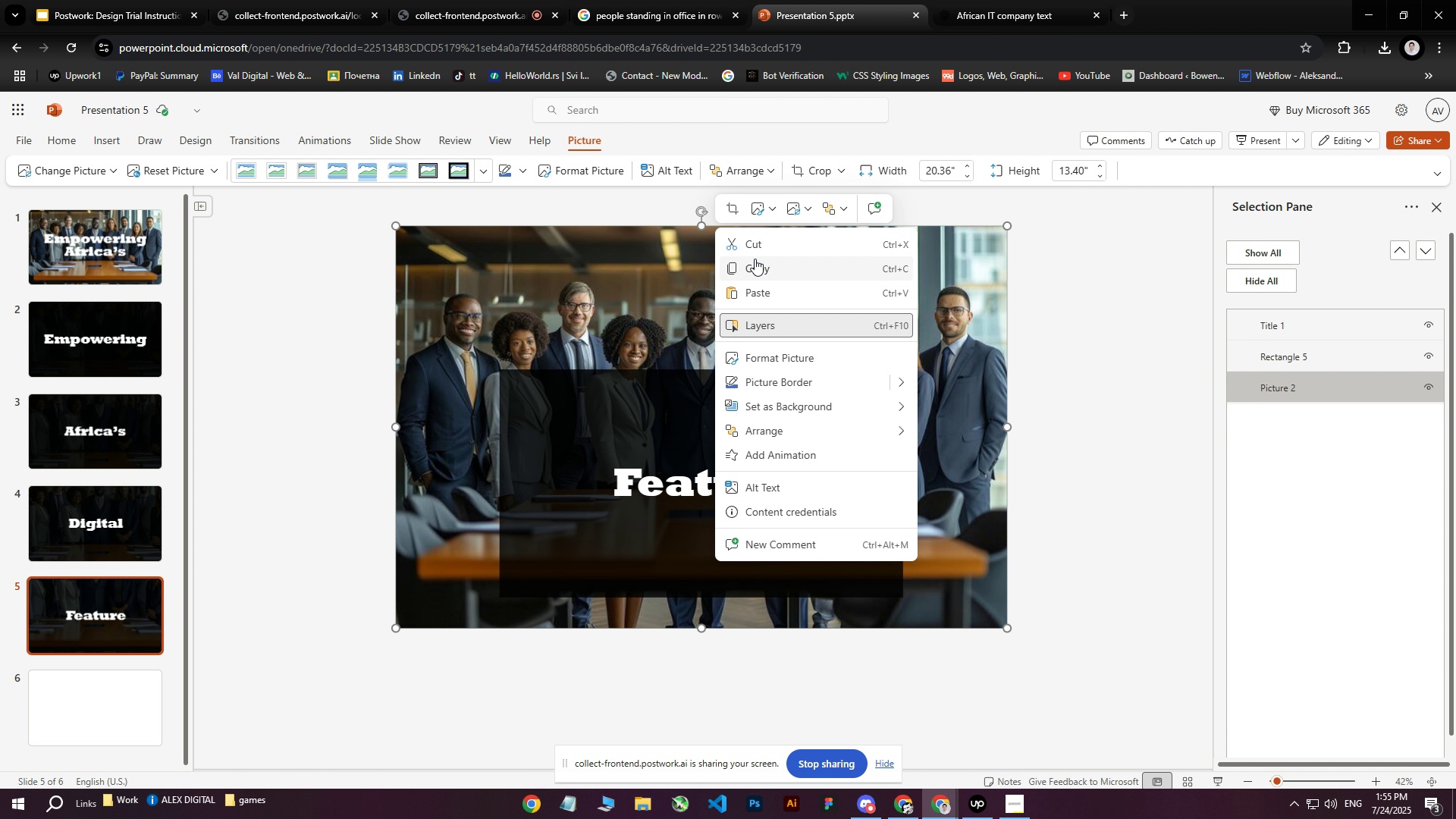 
right_click([715, 228])
 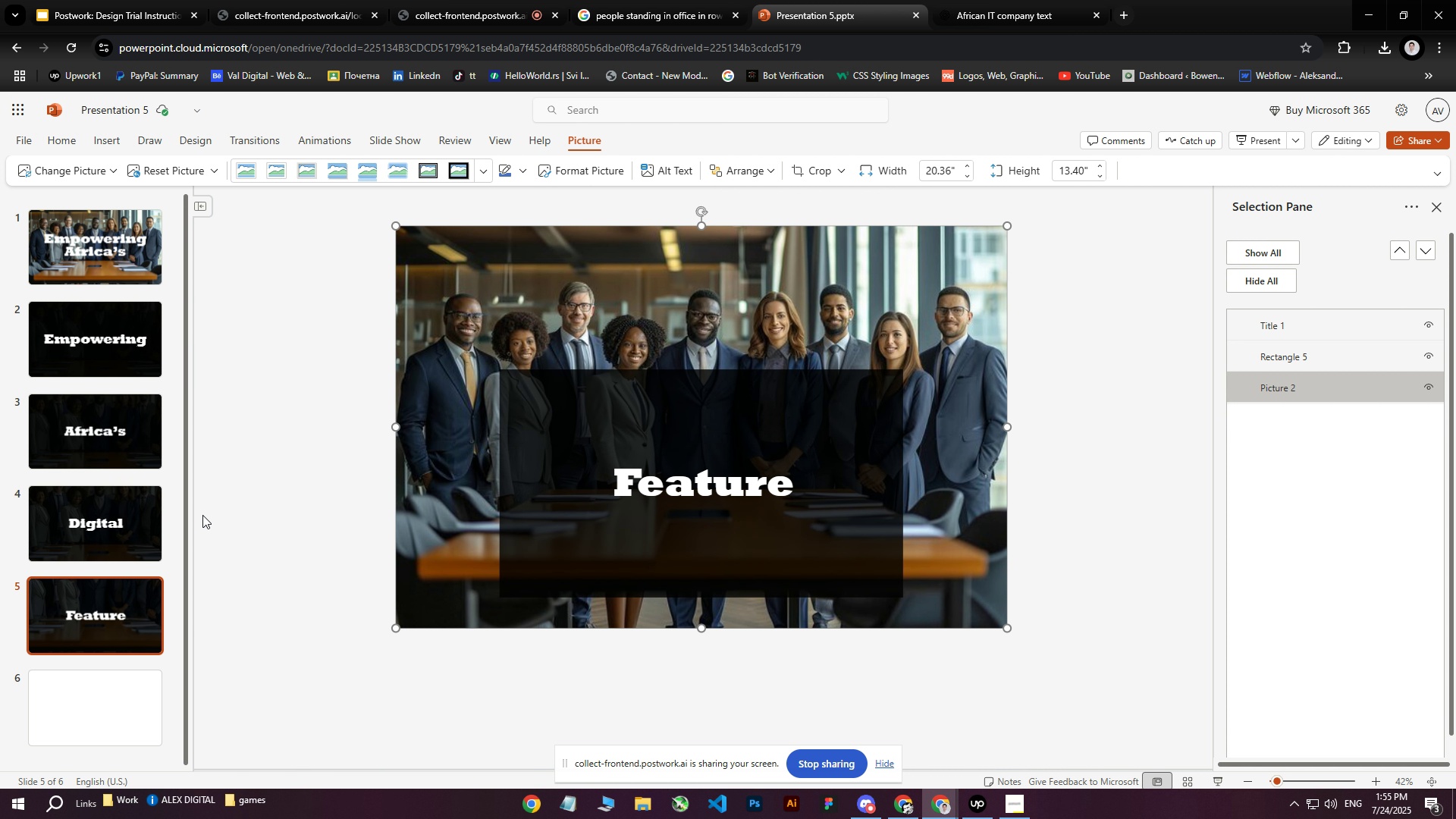 
left_click([756, 267])
 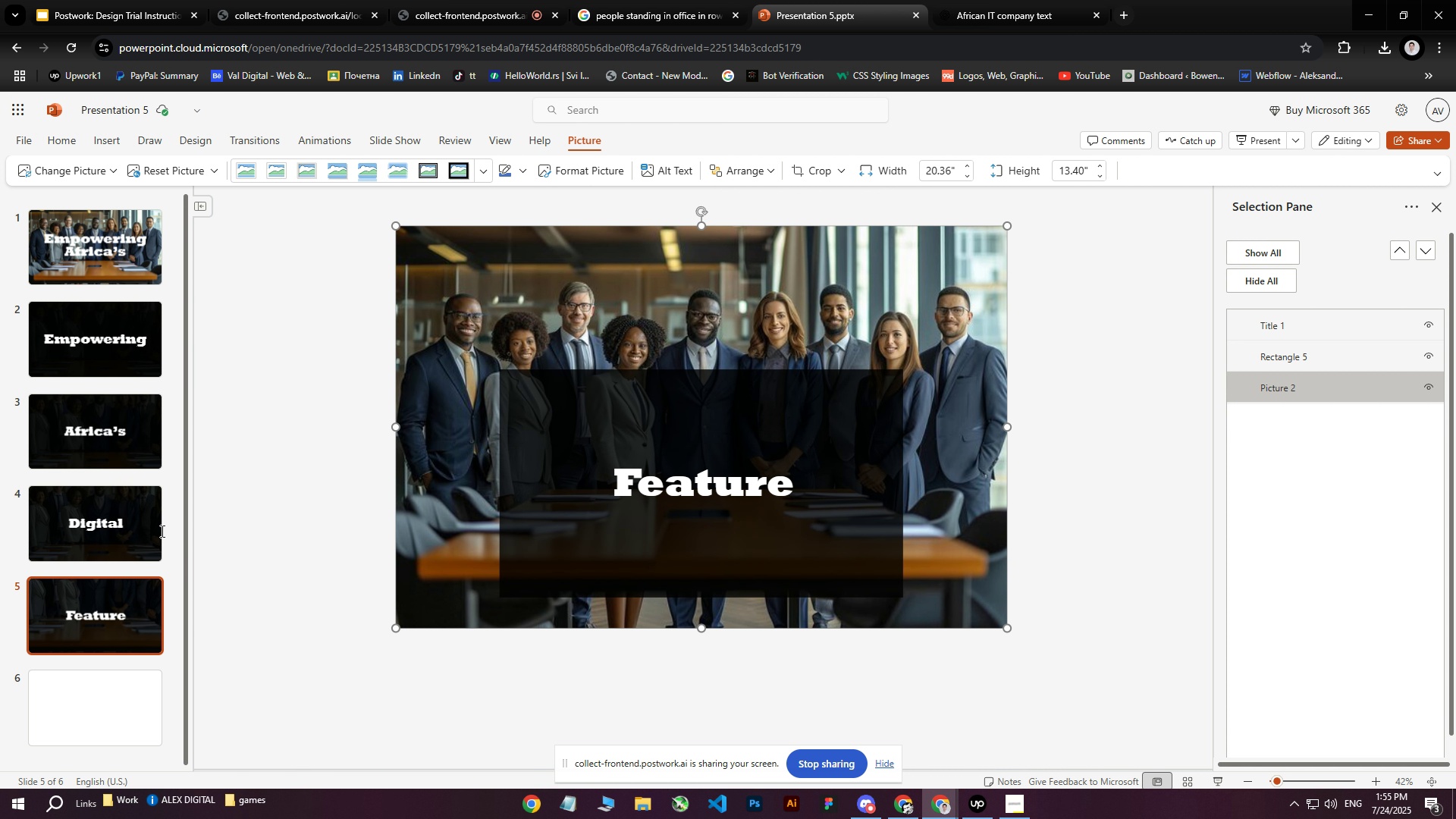 
left_click([111, 535])
 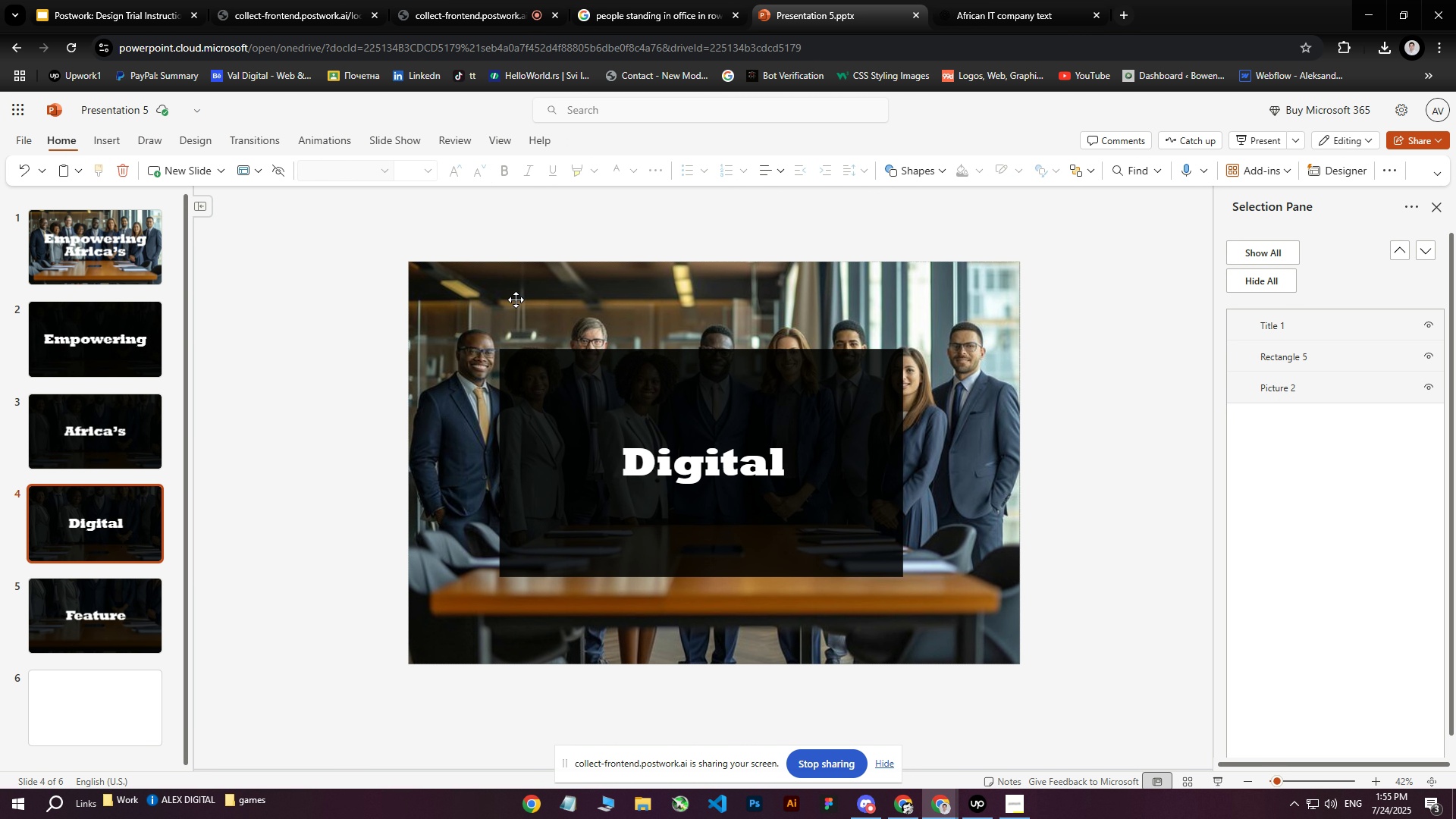 
left_click([521, 298])
 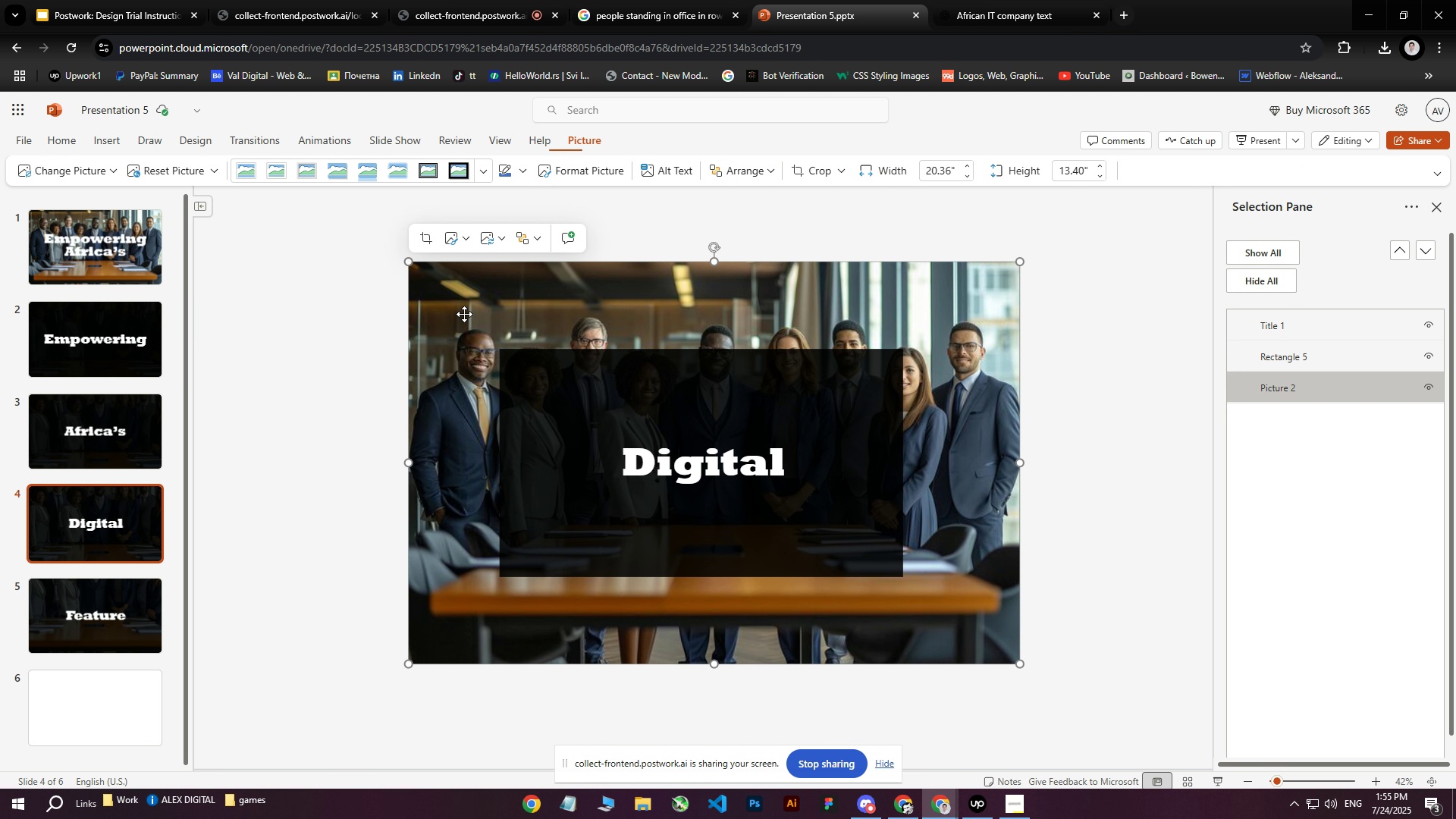 
key(Delete)
 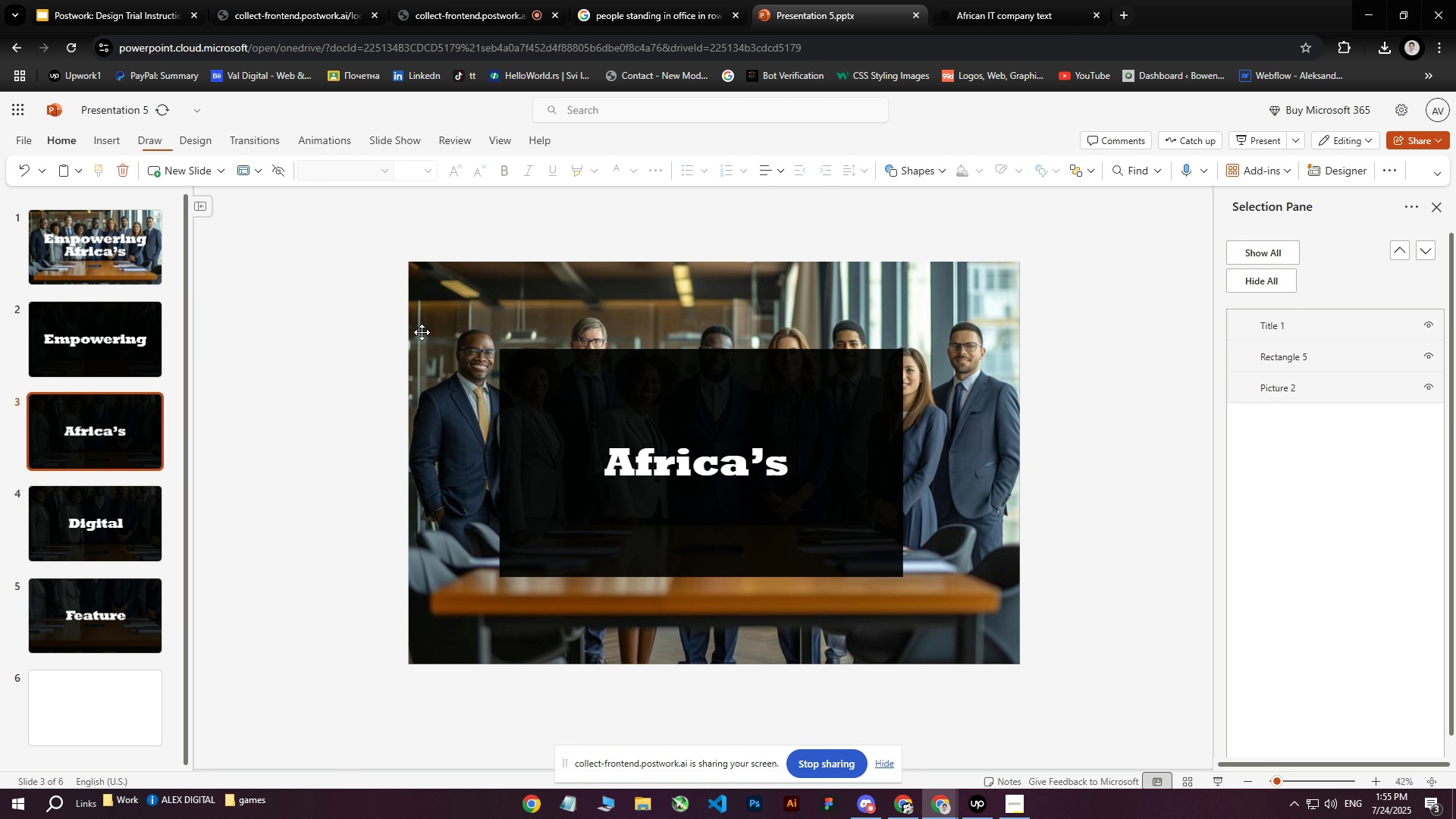 
double_click([507, 281])
 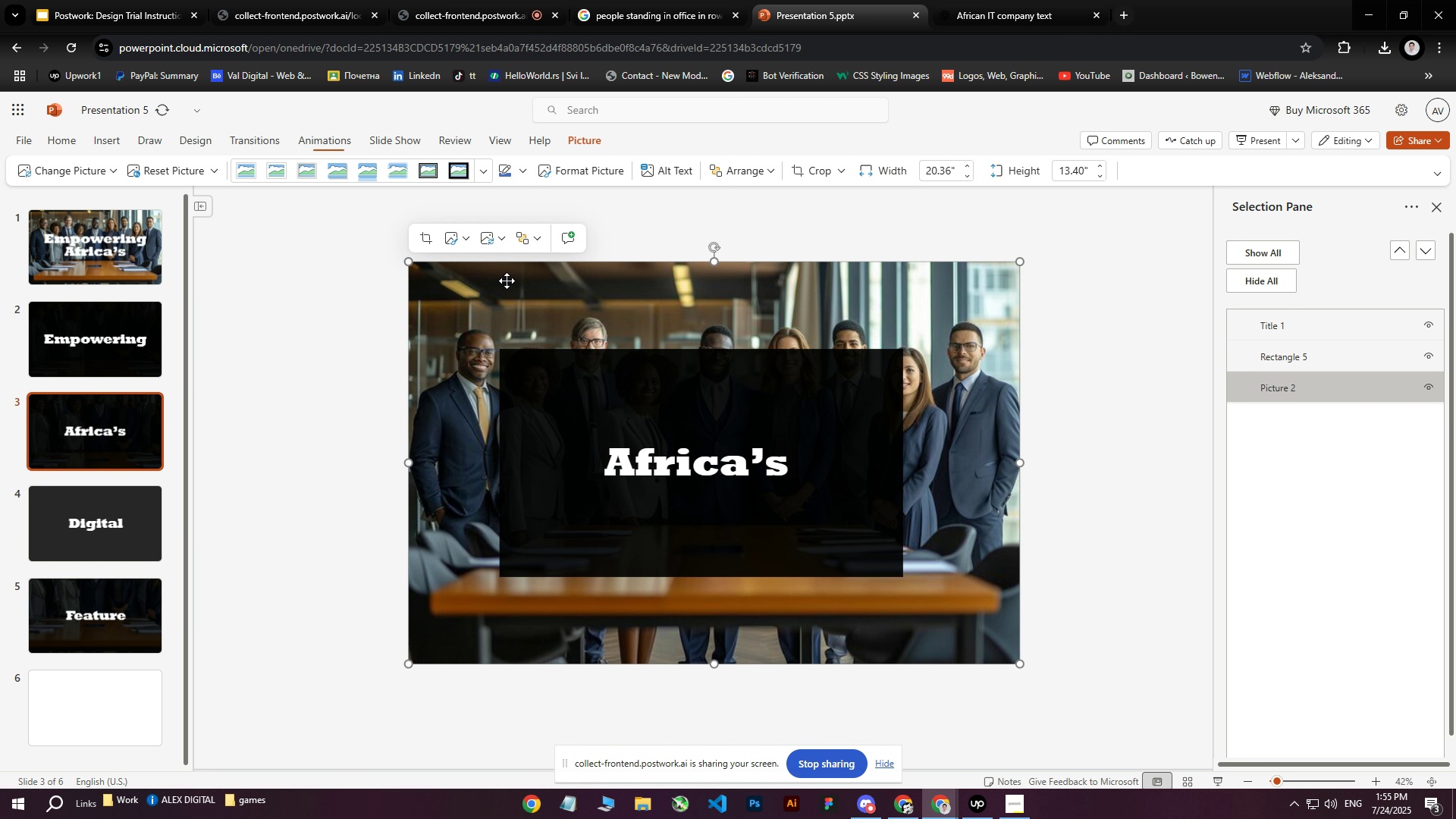 
key(Delete)
 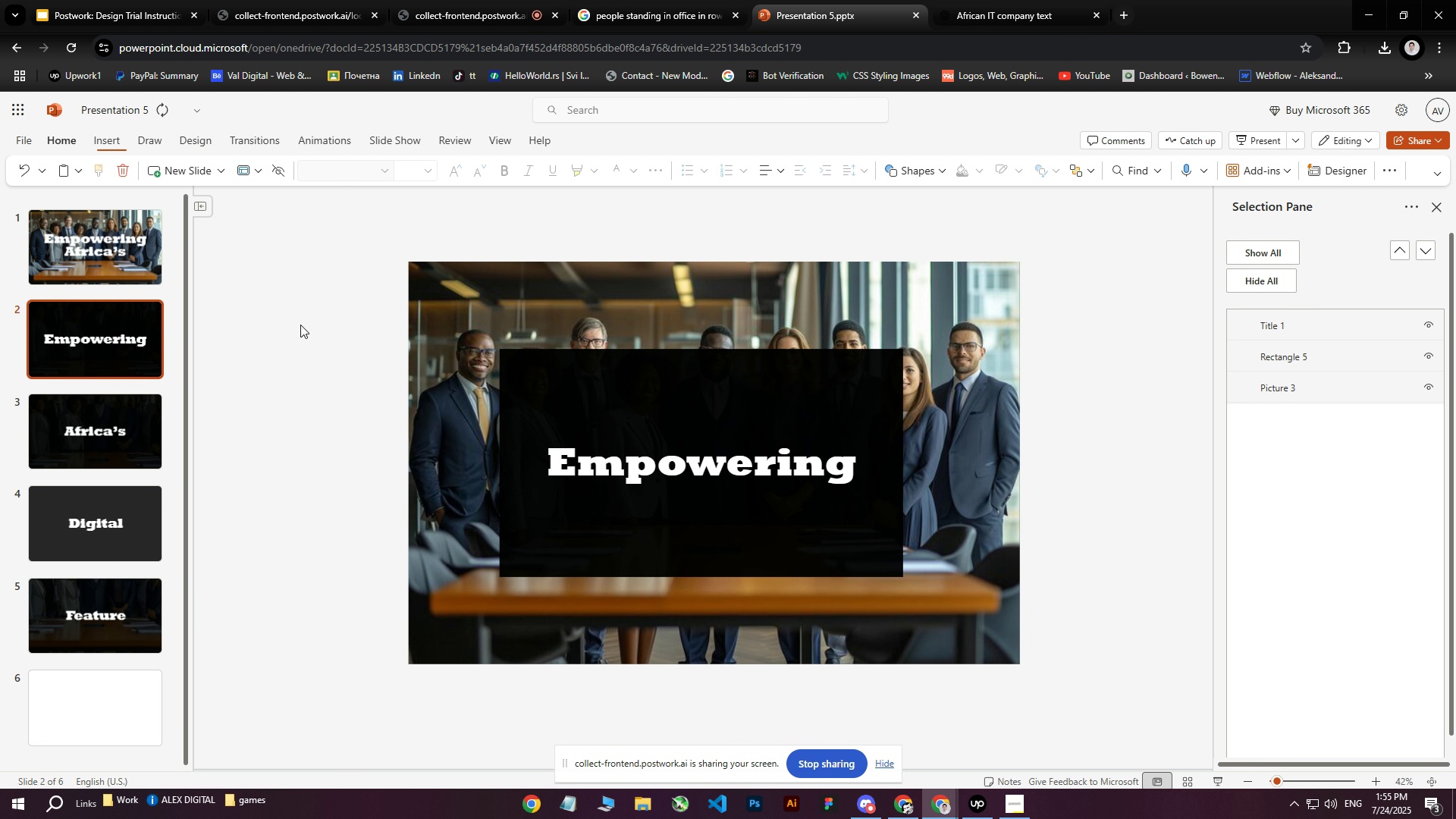 
double_click([486, 277])
 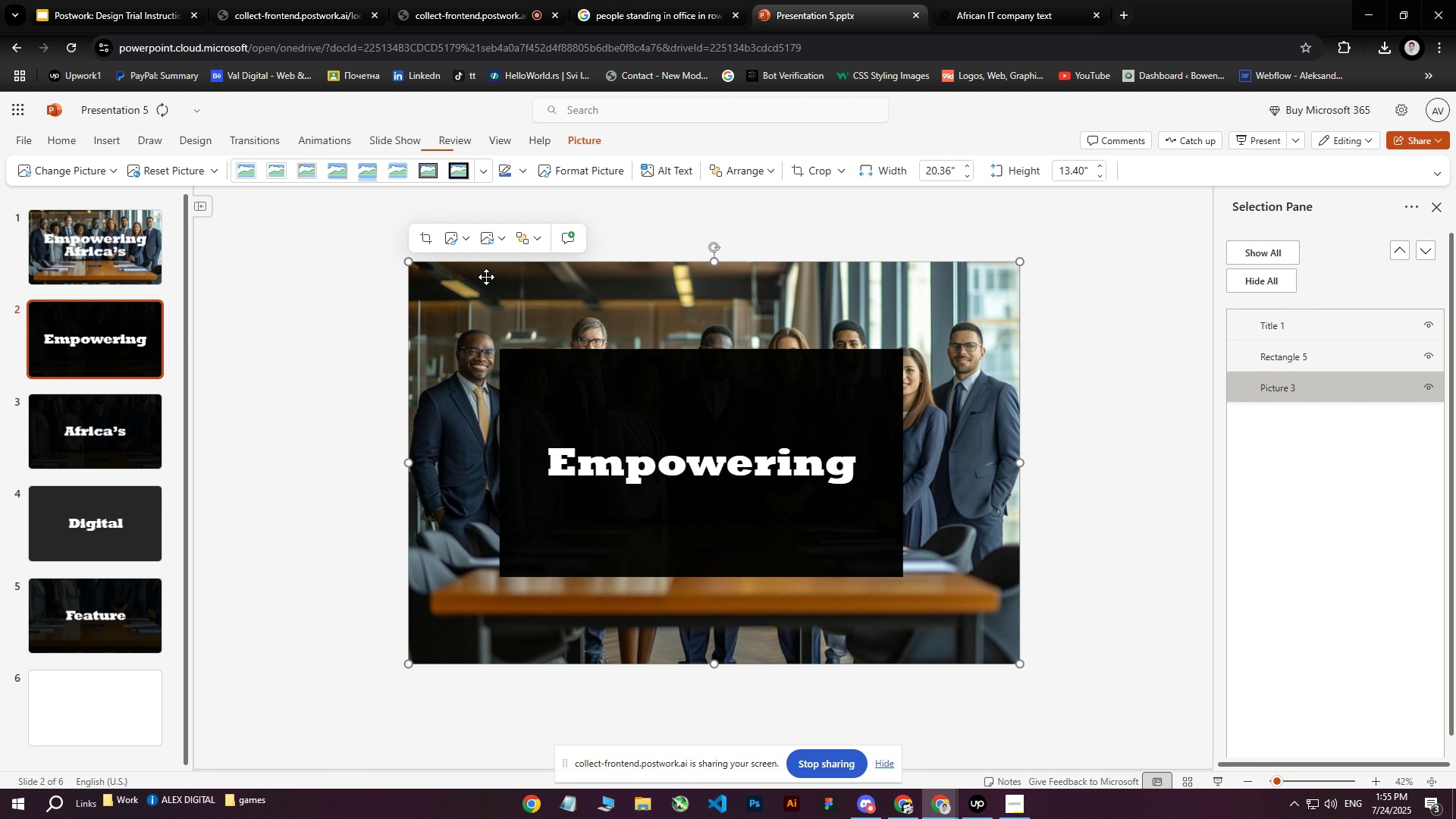 
key(Delete)
 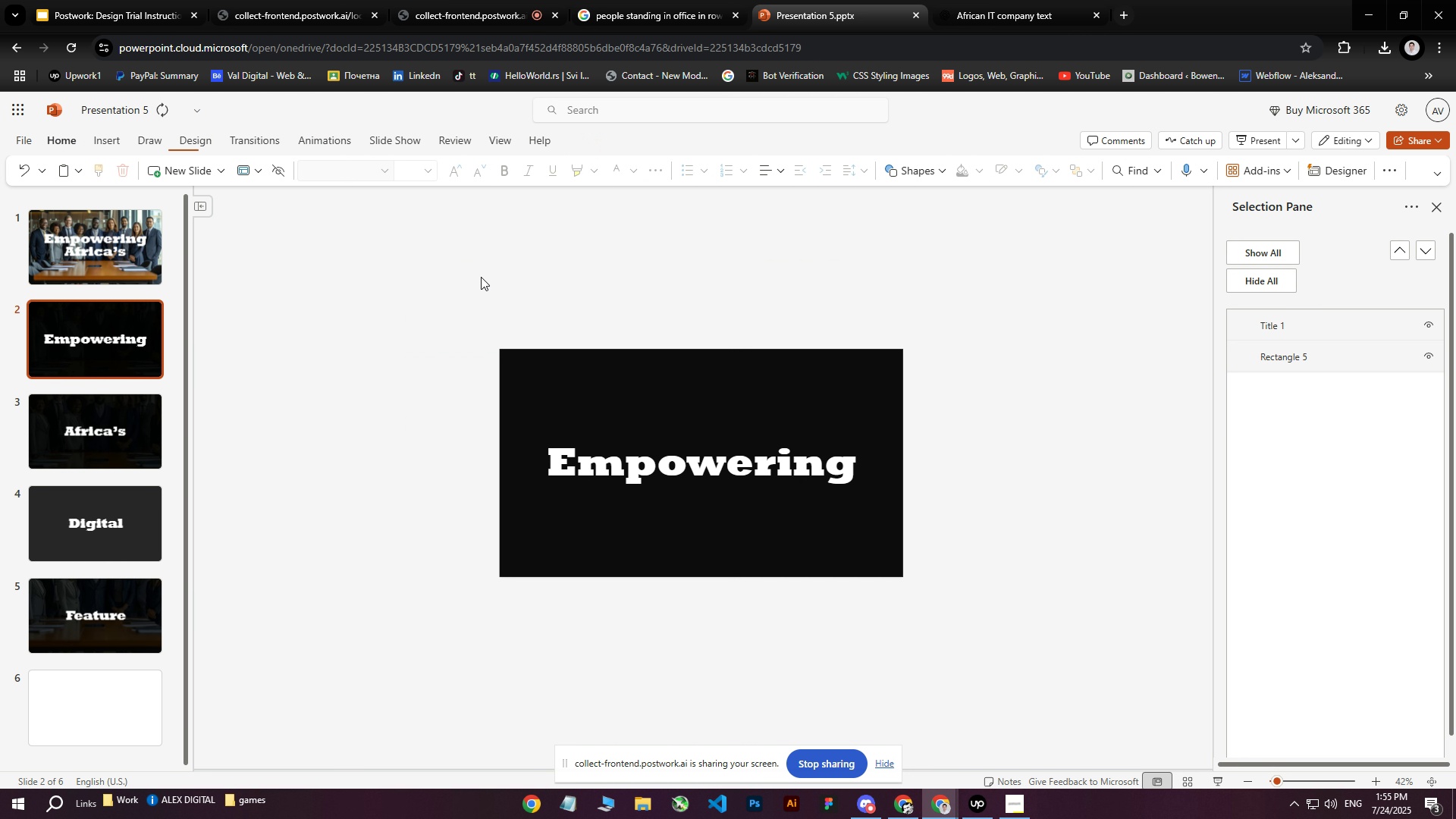 
key(Control+ControlLeft)
 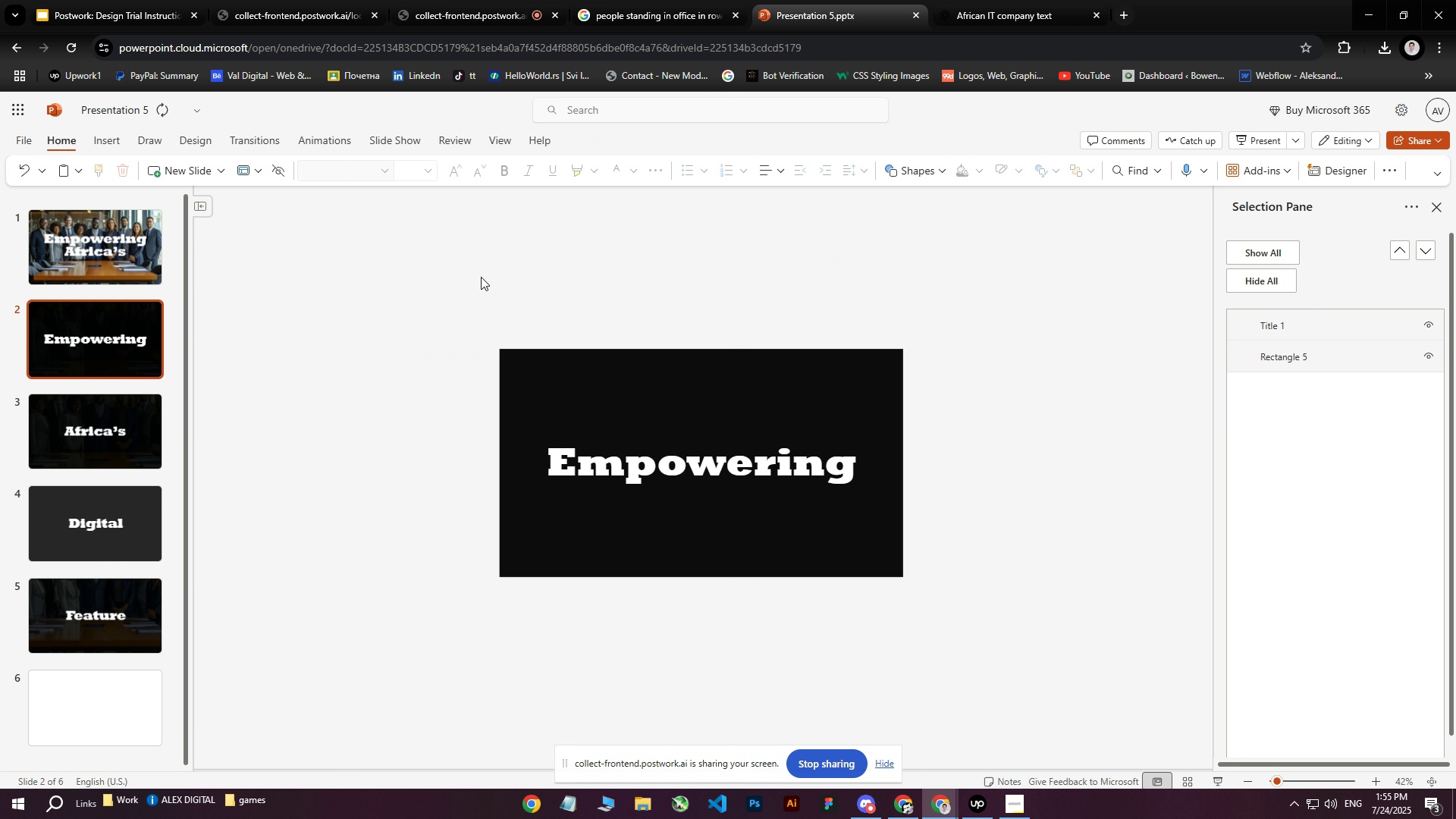 
key(Control+V)
 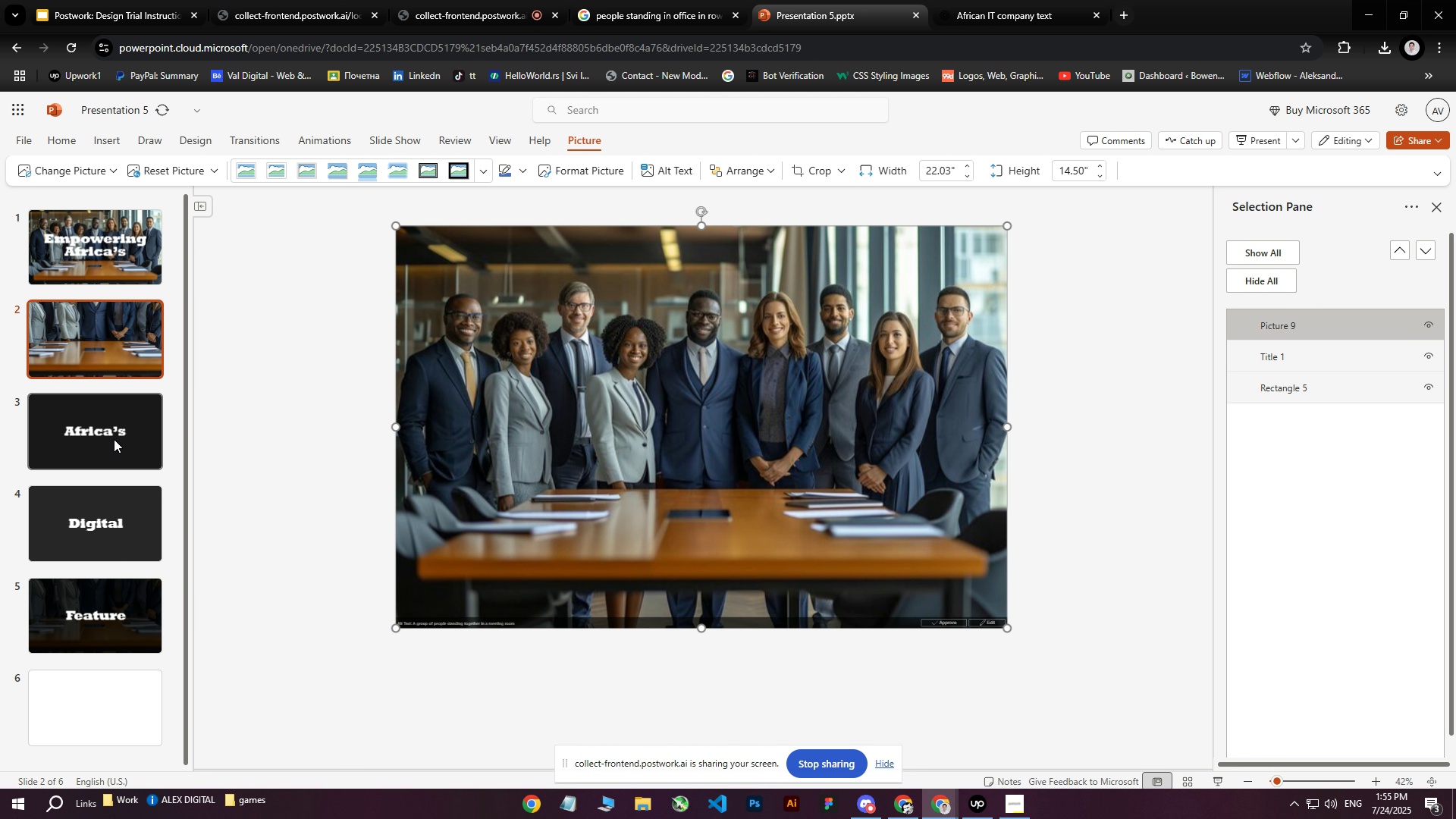 
left_click([77, 432])
 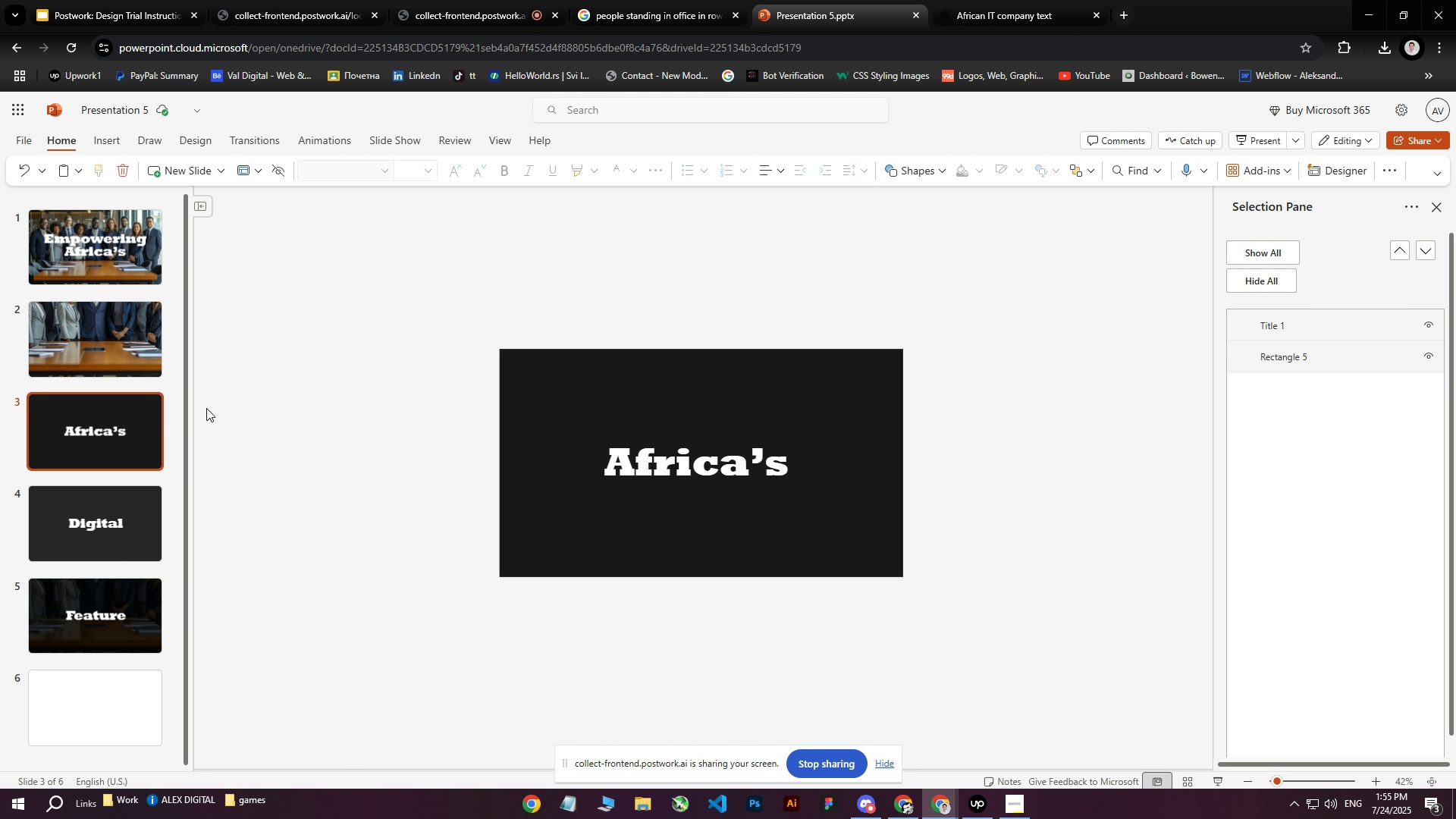 
left_click([113, 347])
 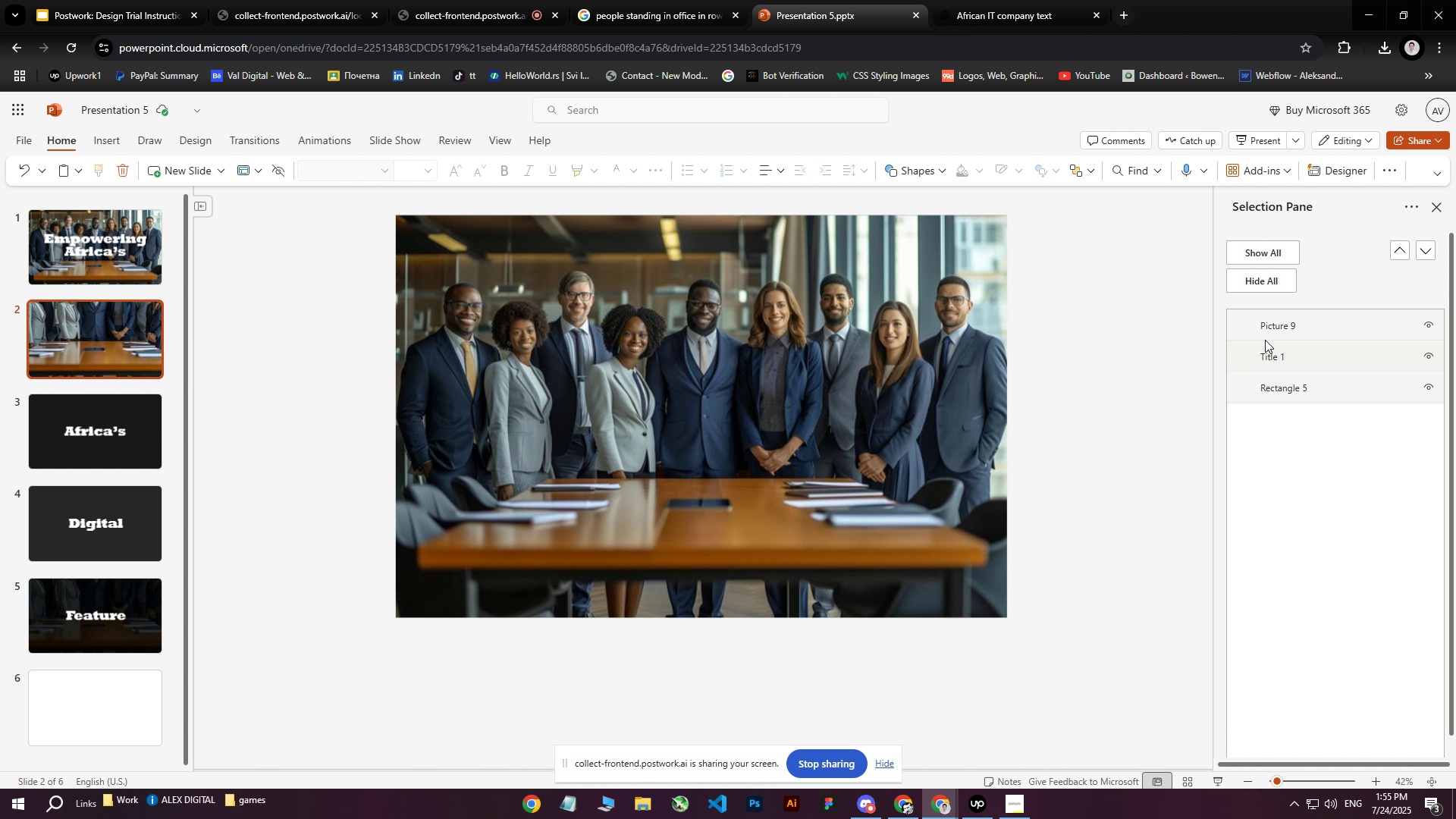 
left_click([1283, 328])
 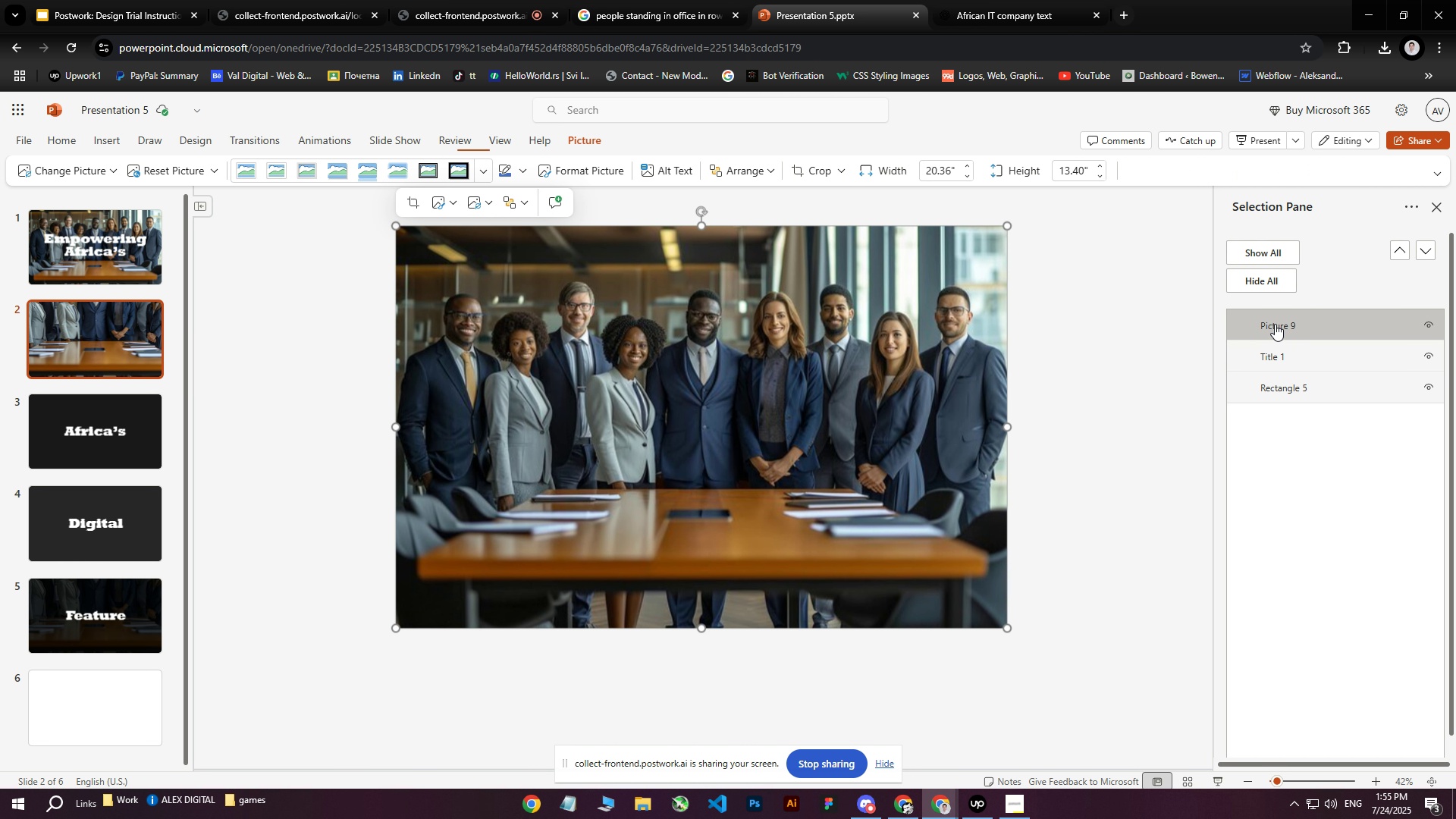 
left_click_drag(start_coordinate=[1276, 324], to_coordinate=[1298, 415])
 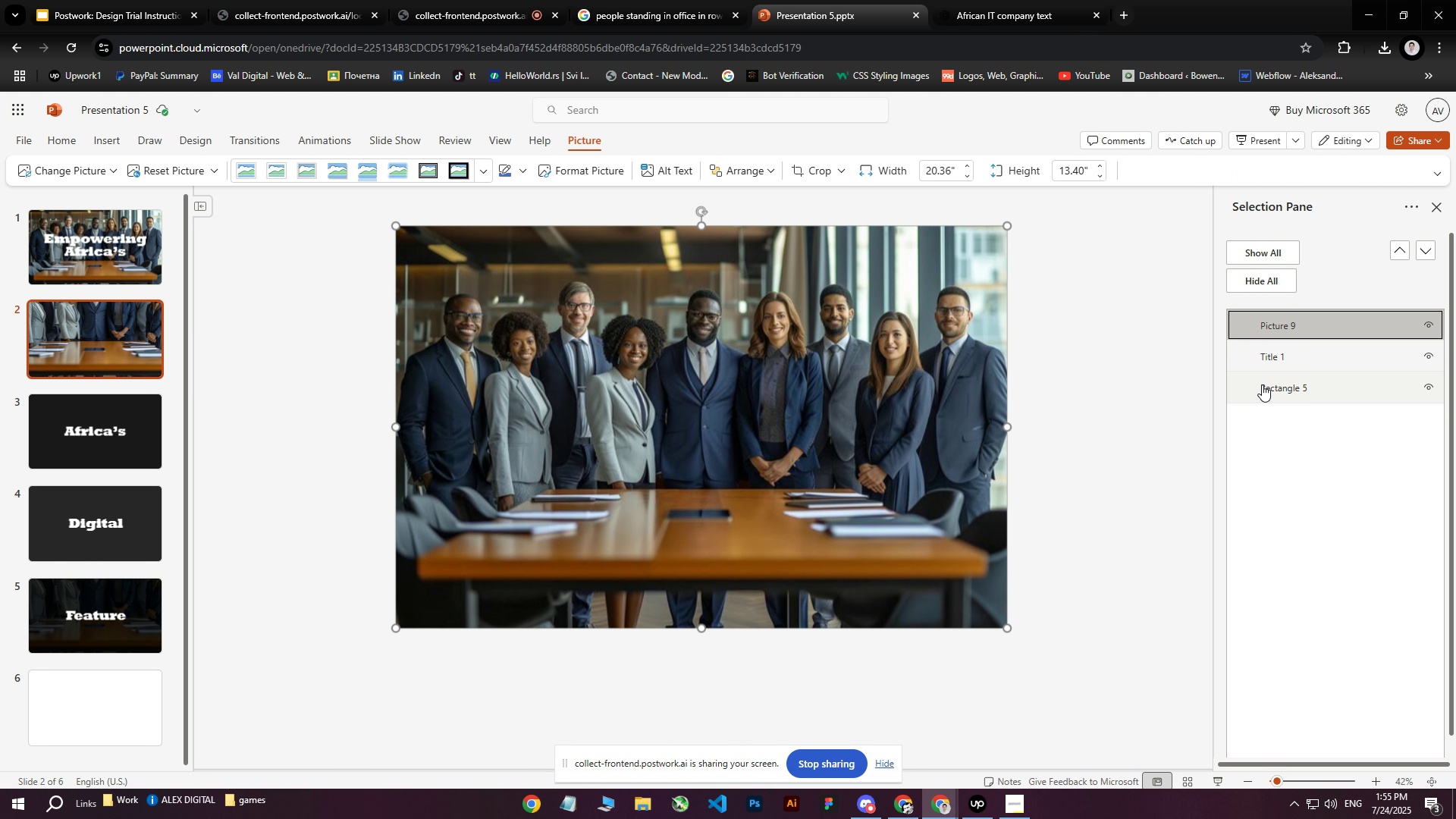 
left_click_drag(start_coordinate=[1276, 325], to_coordinate=[1272, 400])
 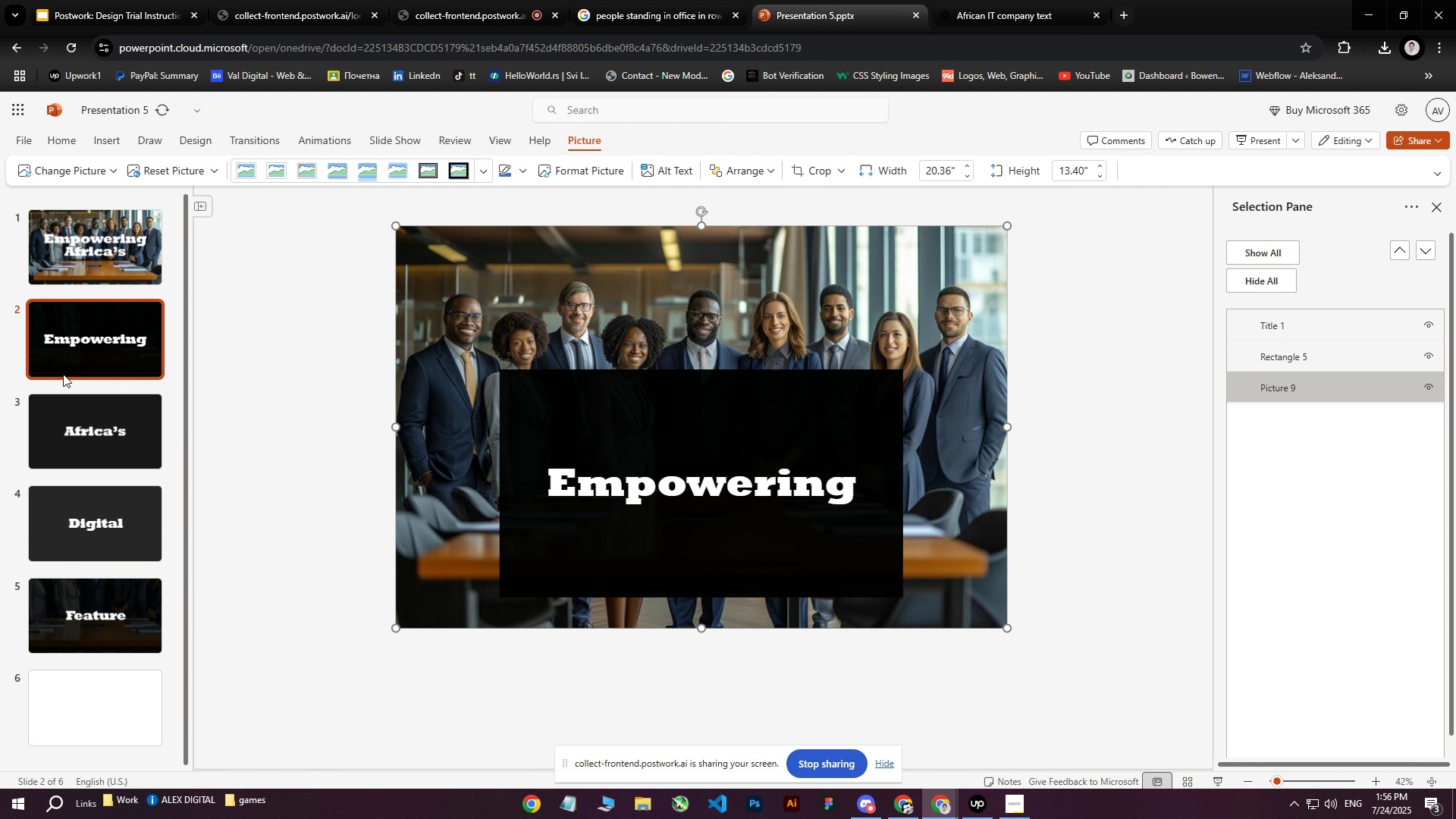 
left_click([76, 417])
 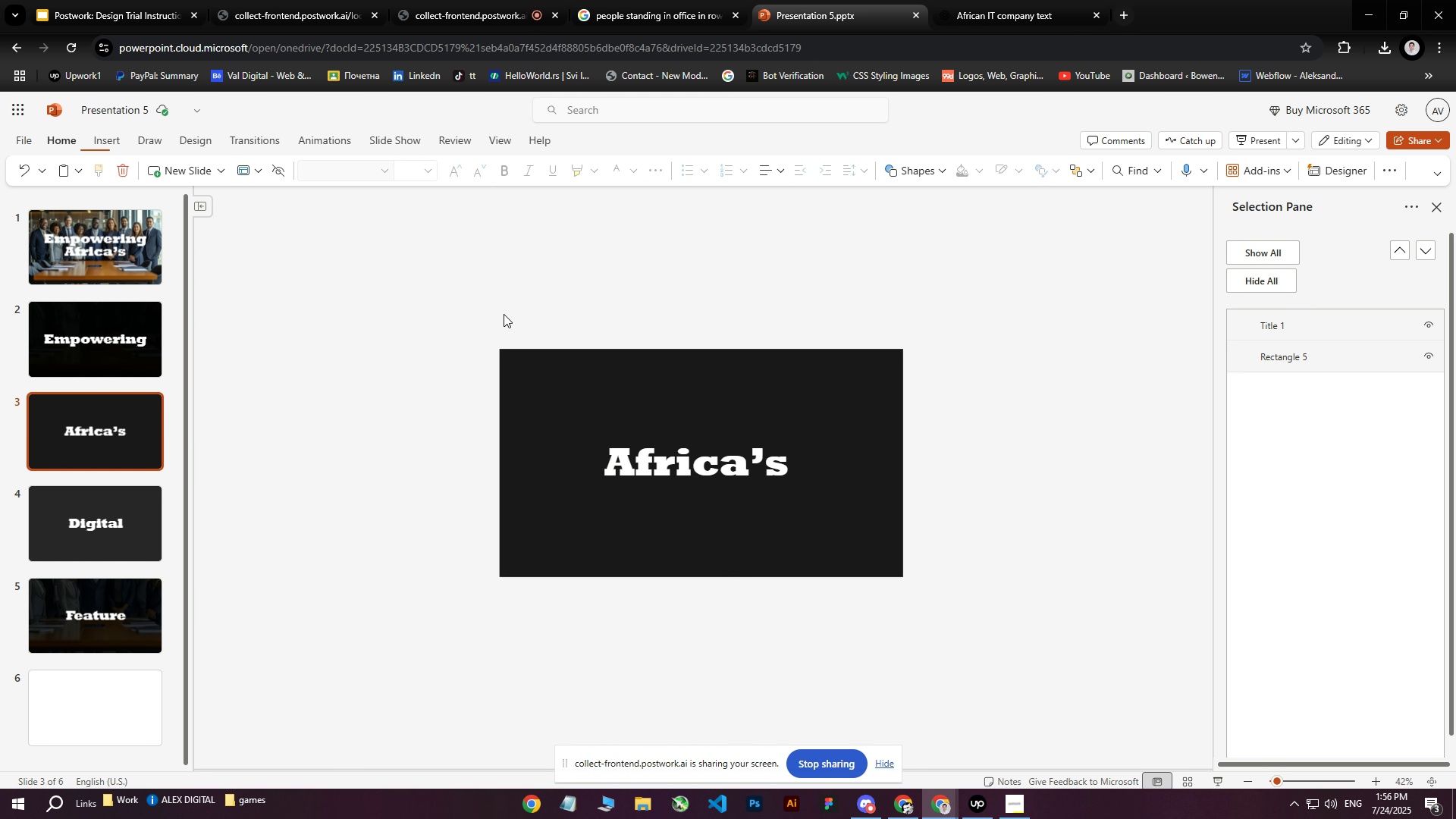 
key(Control+V)
 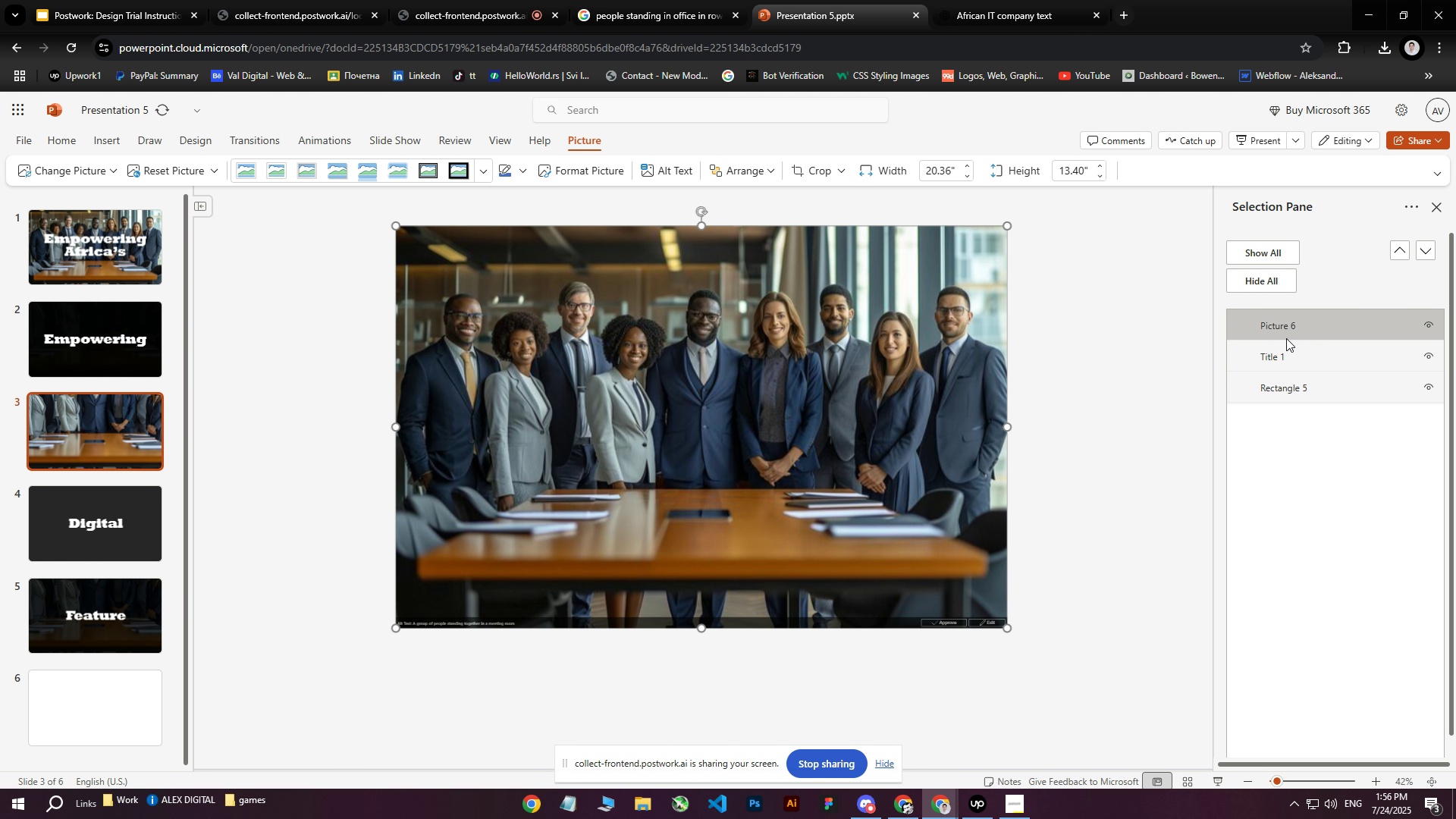 
left_click([1282, 327])
 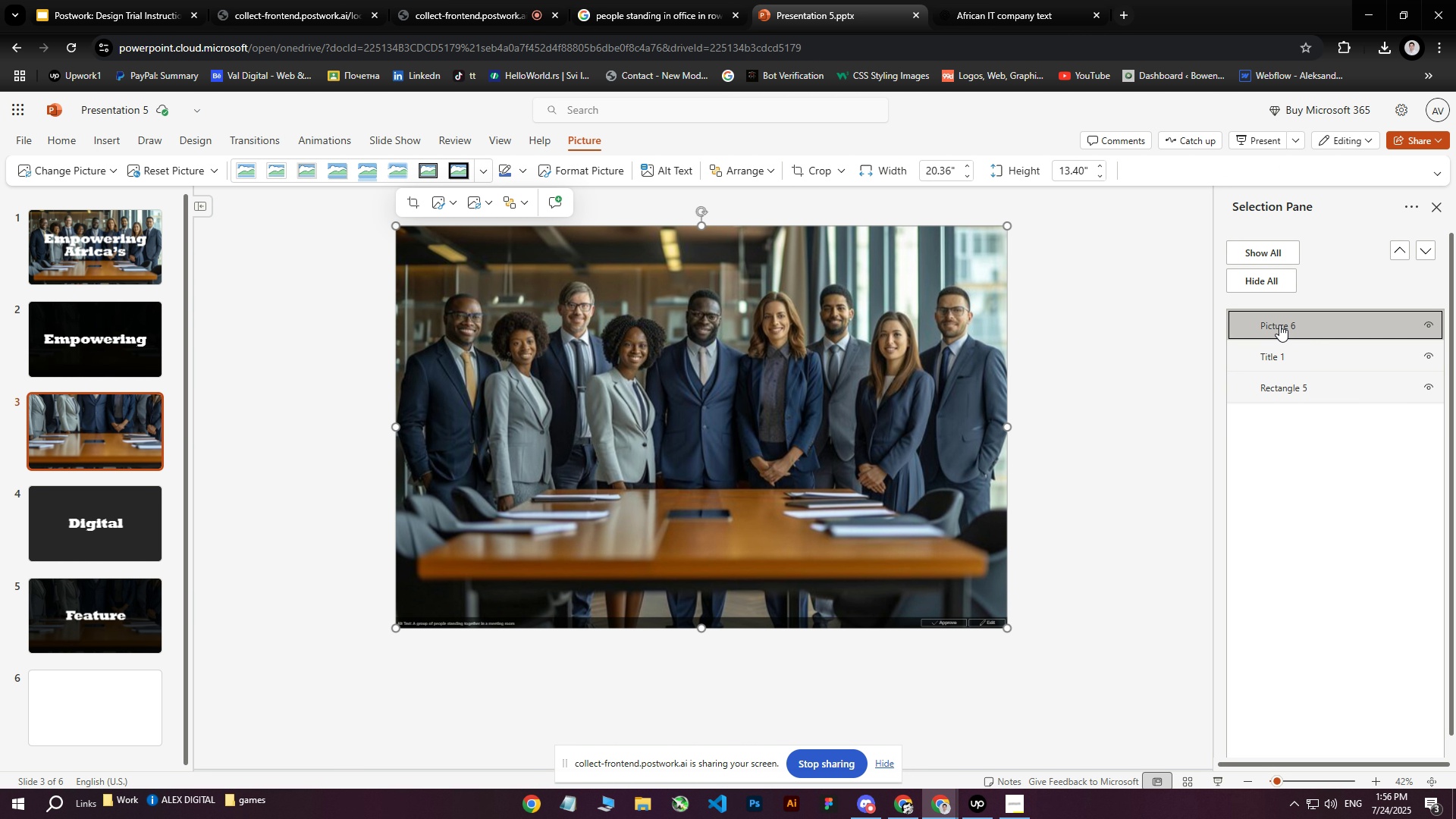 
left_click_drag(start_coordinate=[1274, 321], to_coordinate=[1287, 389])
 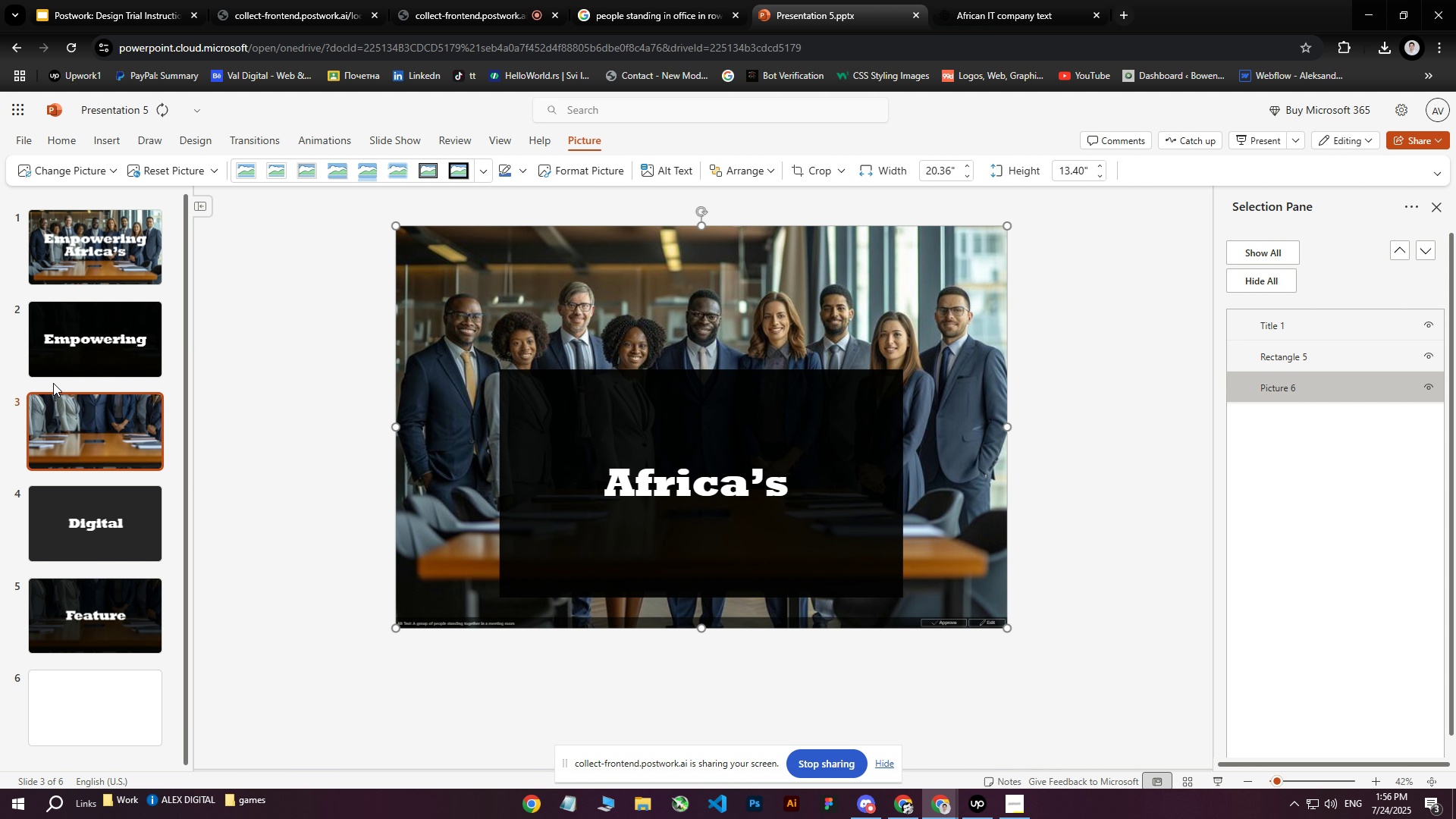 
left_click([84, 414])
 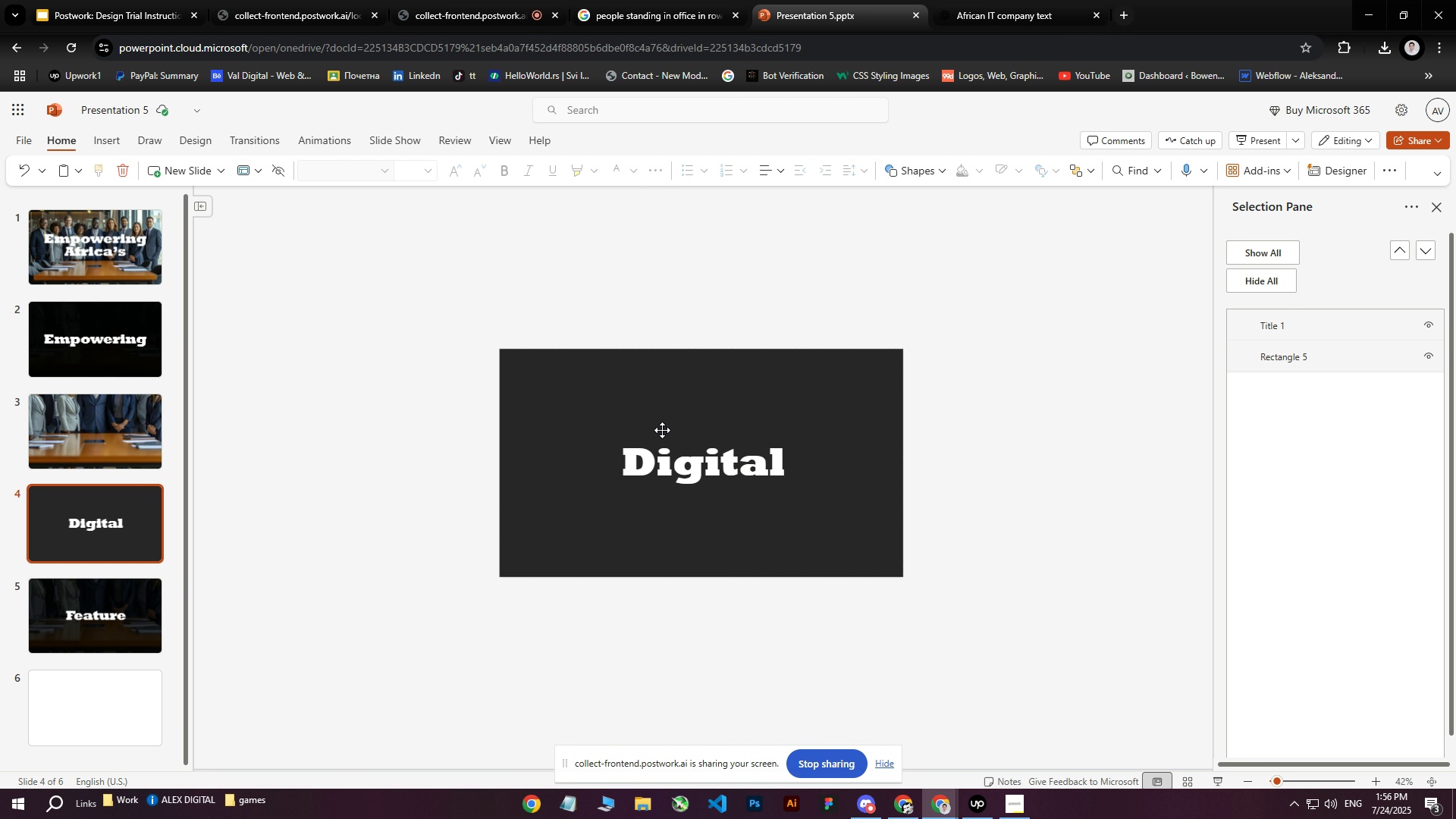 
key(Control+V)
 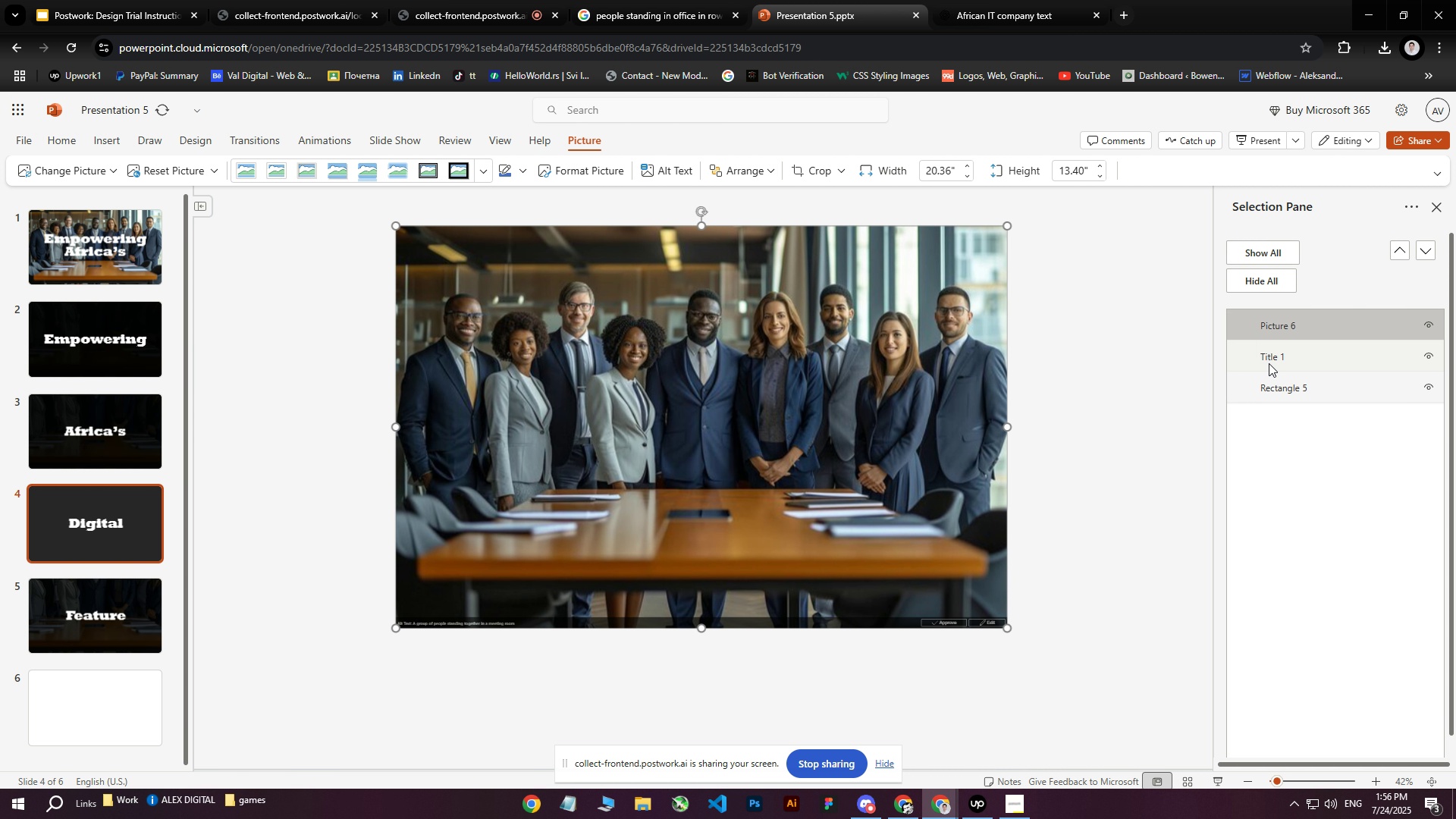 
left_click_drag(start_coordinate=[1277, 320], to_coordinate=[1288, 391])
 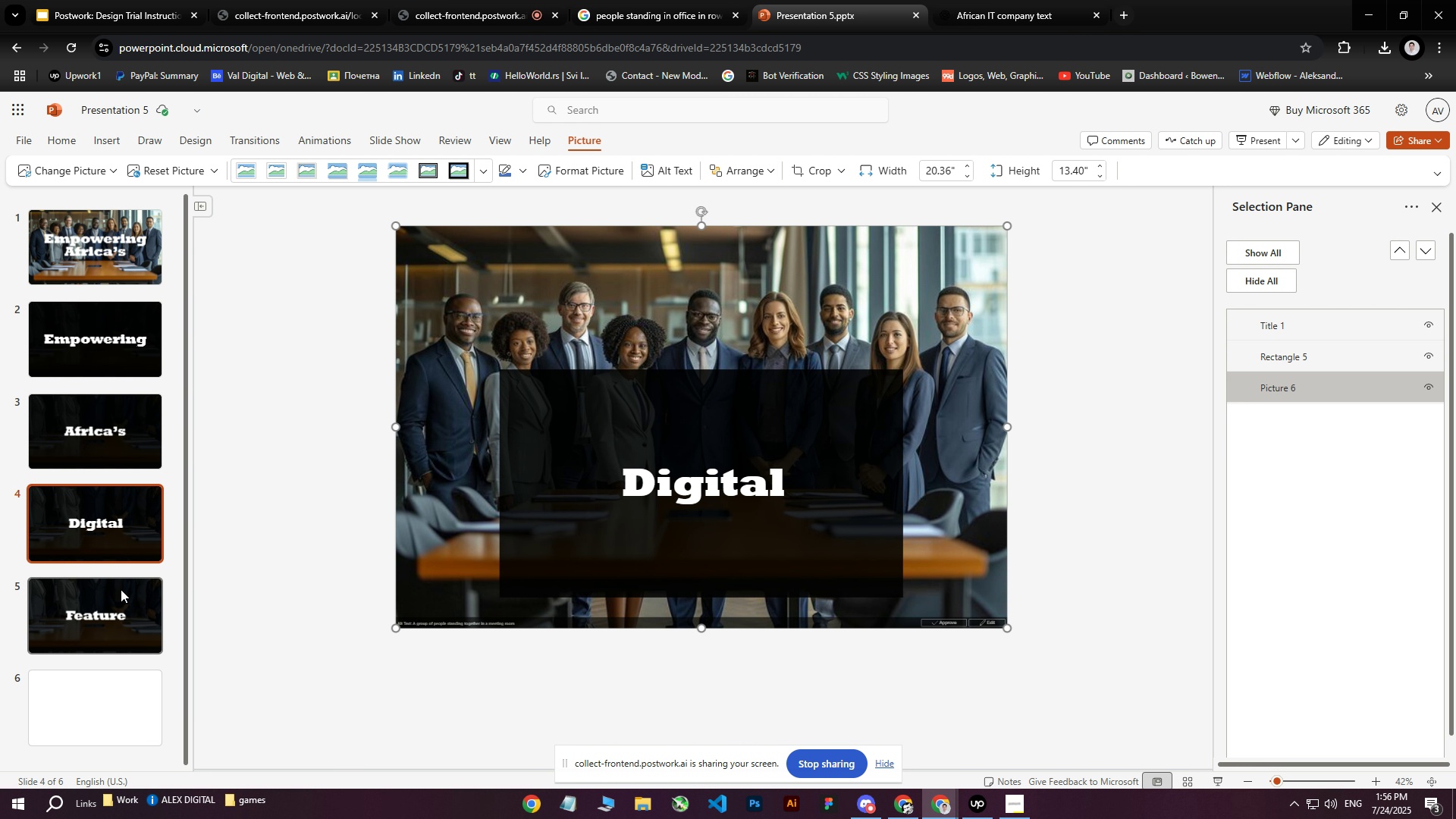 
left_click([108, 610])
 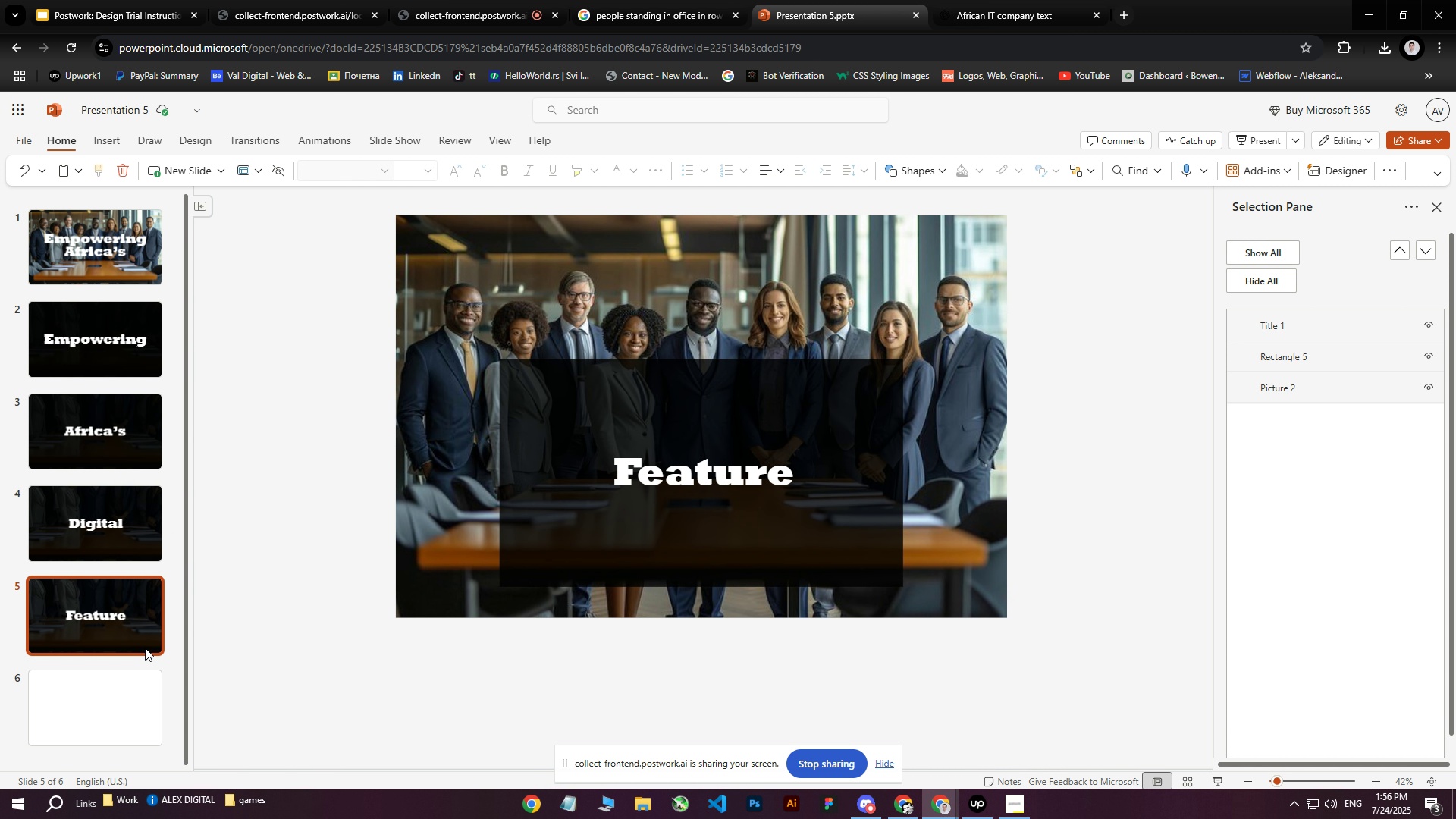 
wait(6.65)
 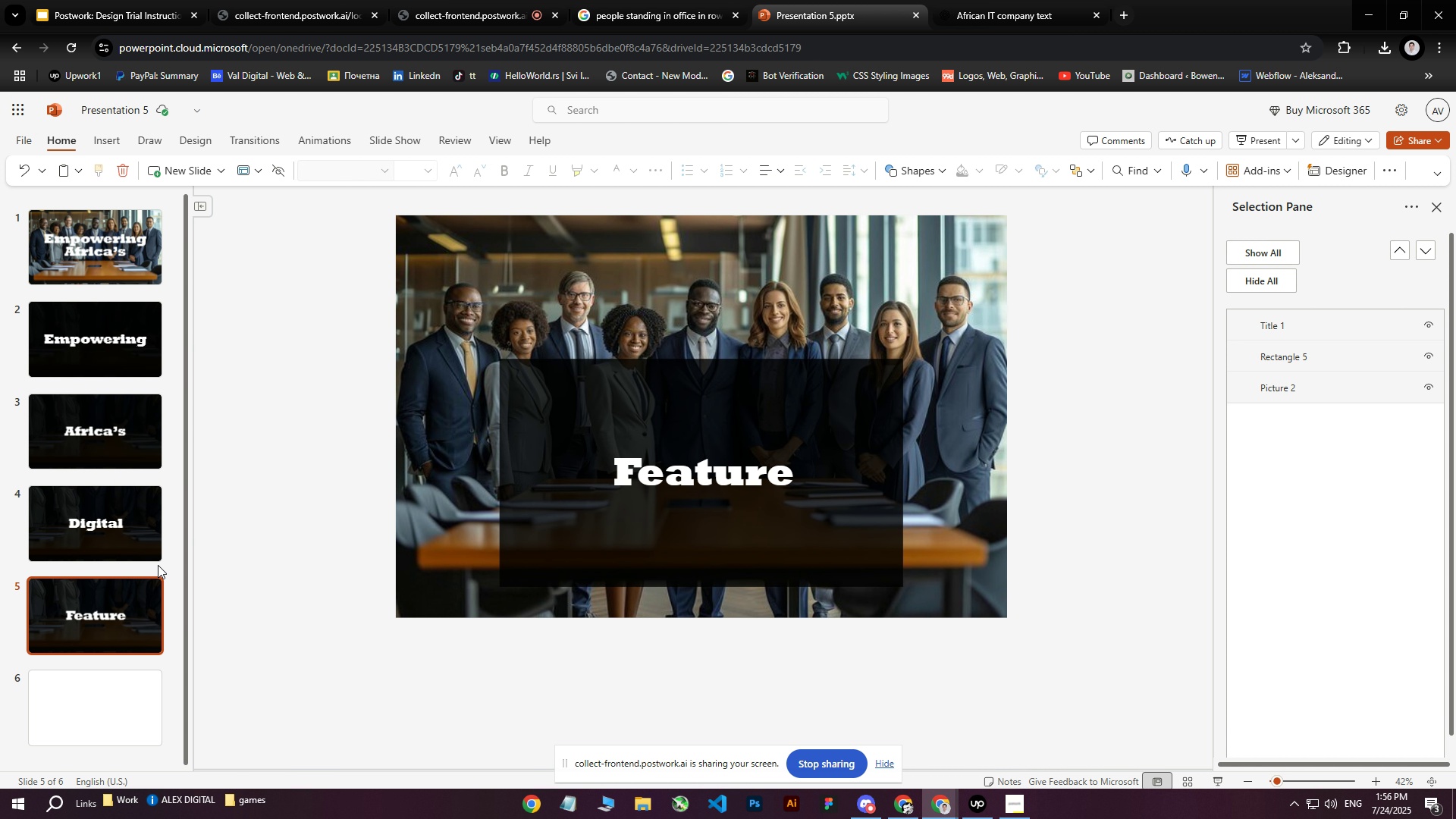 
left_click([119, 714])
 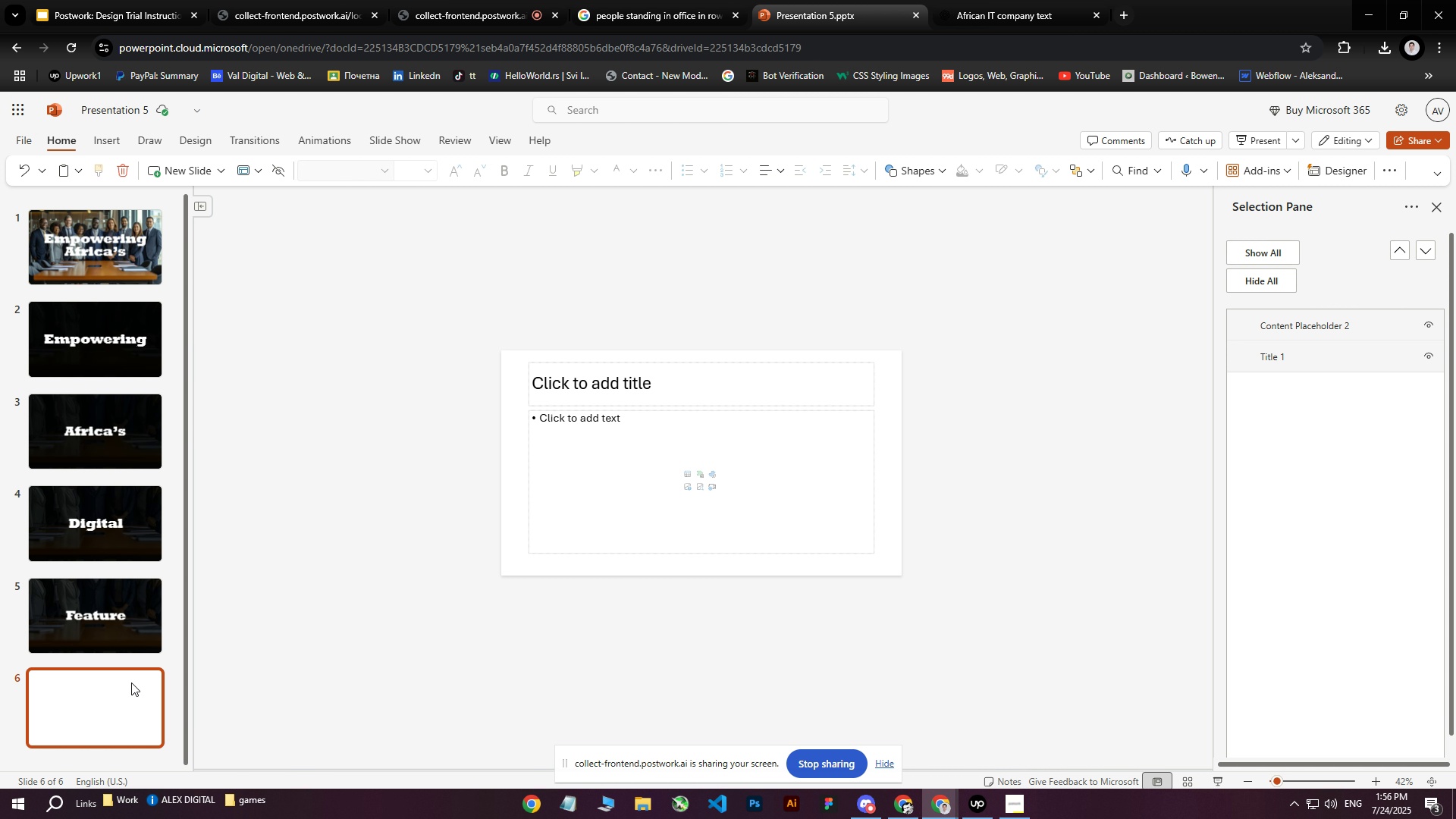 
key(Delete)
 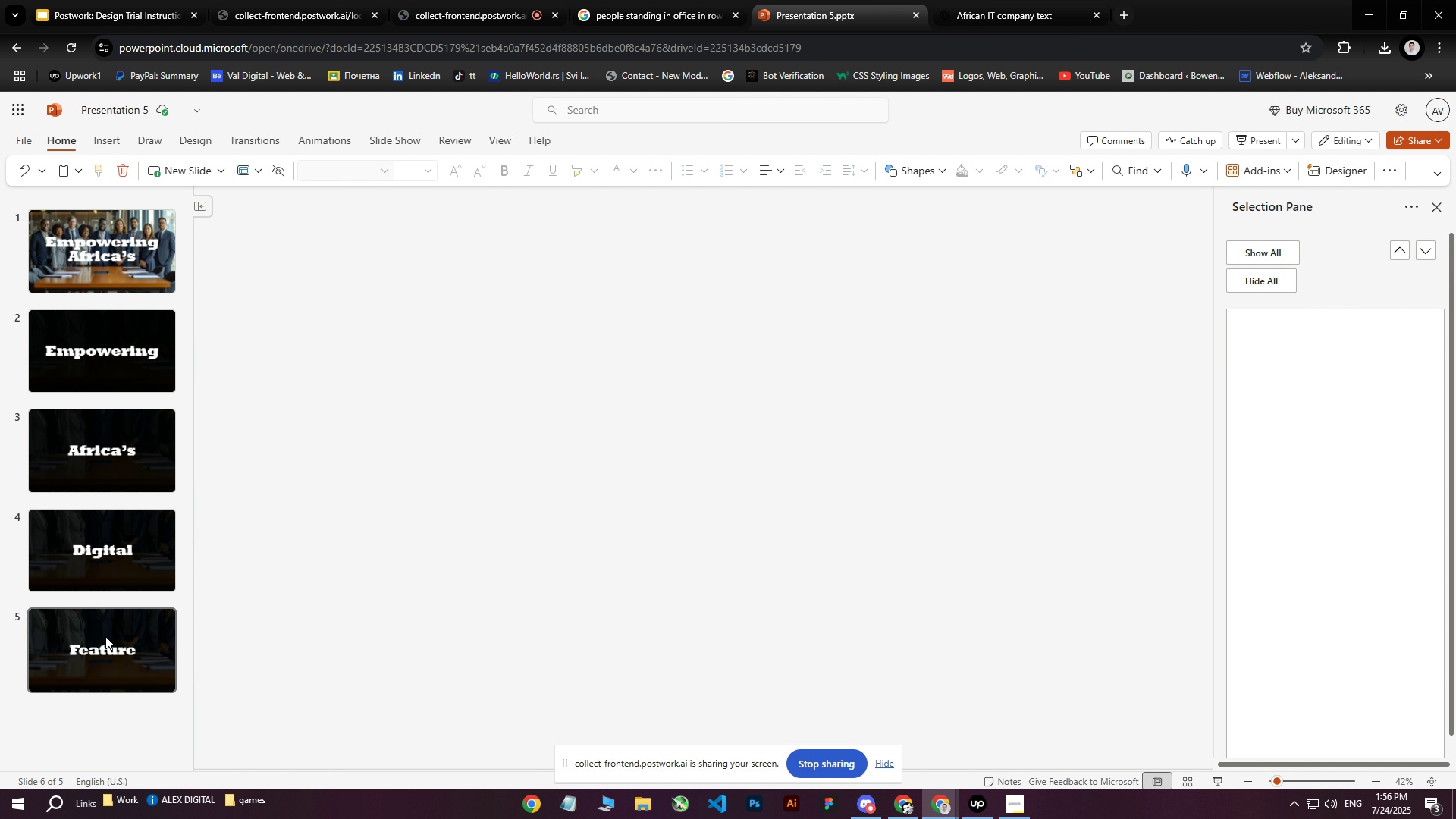 
left_click([103, 634])
 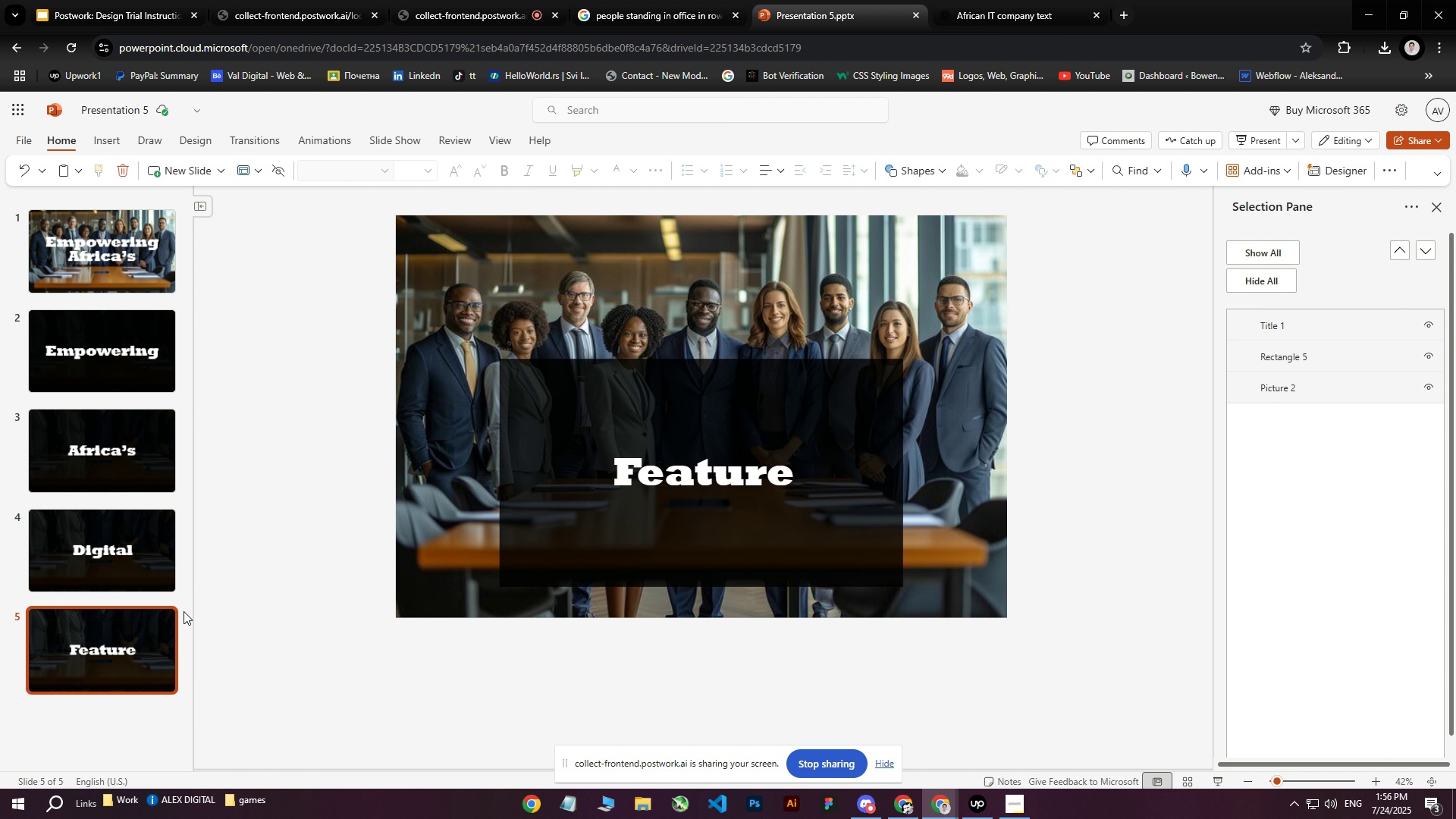 
key(Control+ControlLeft)
 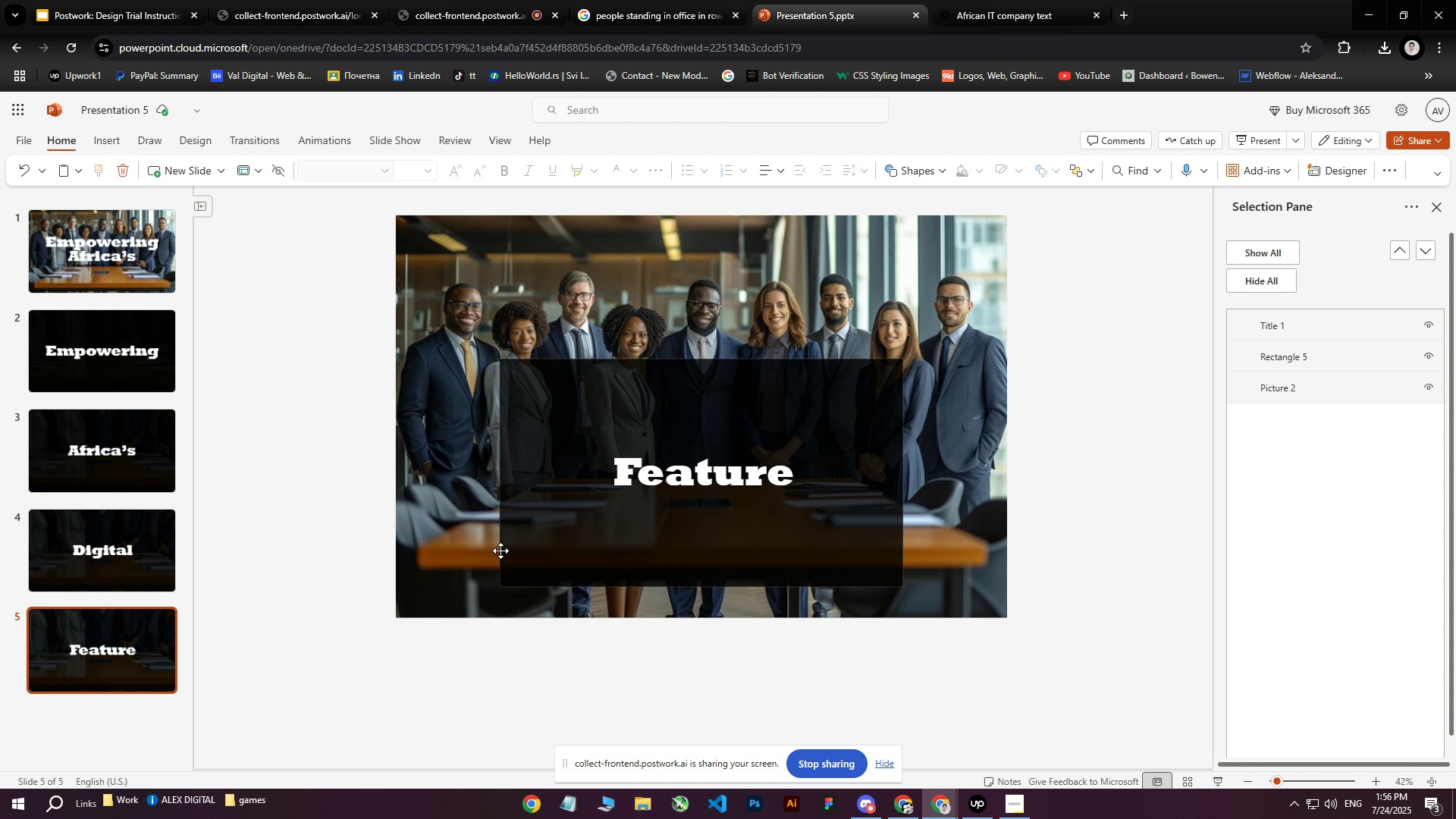 
key(Control+D)
 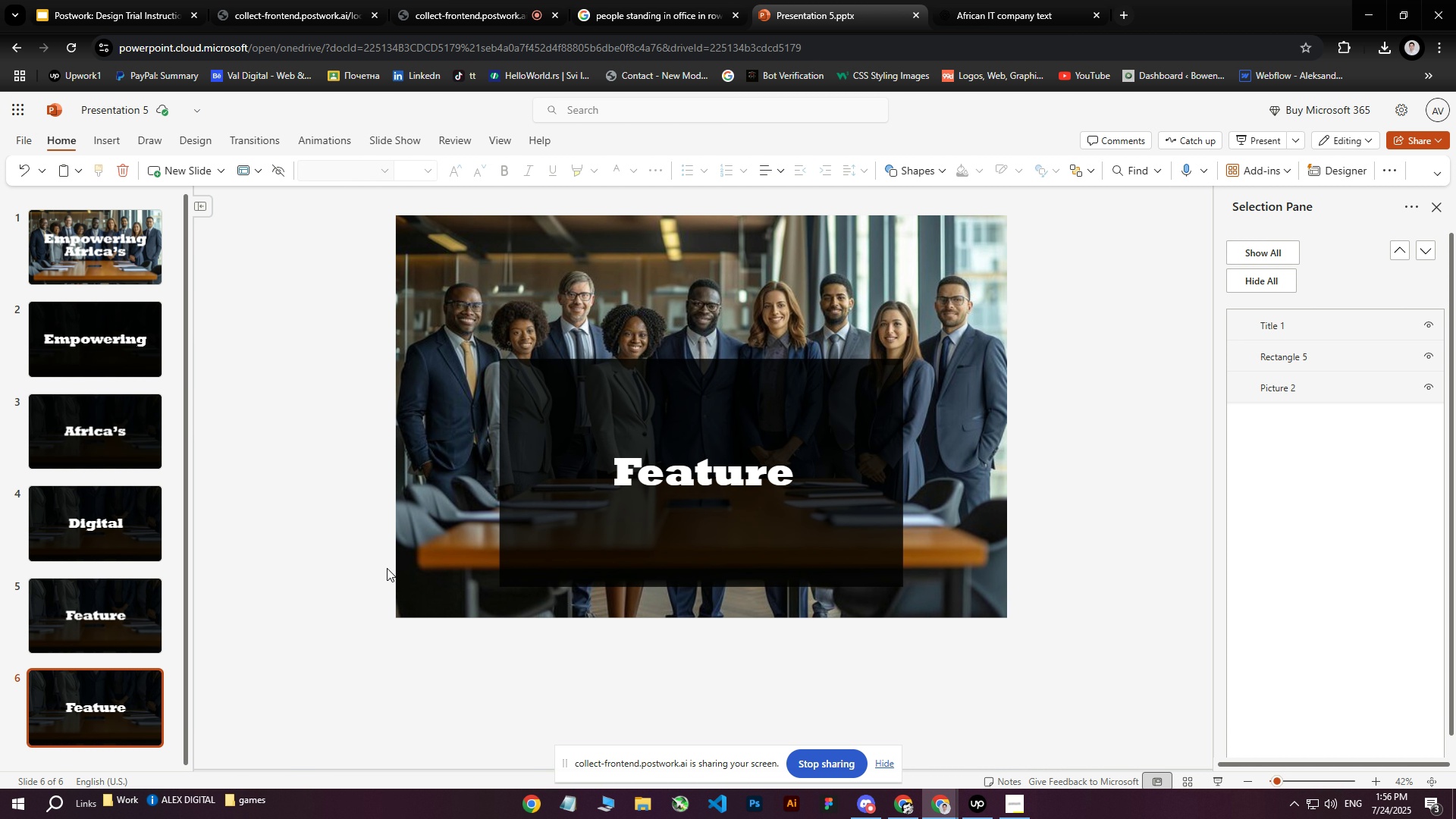 
wait(9.97)
 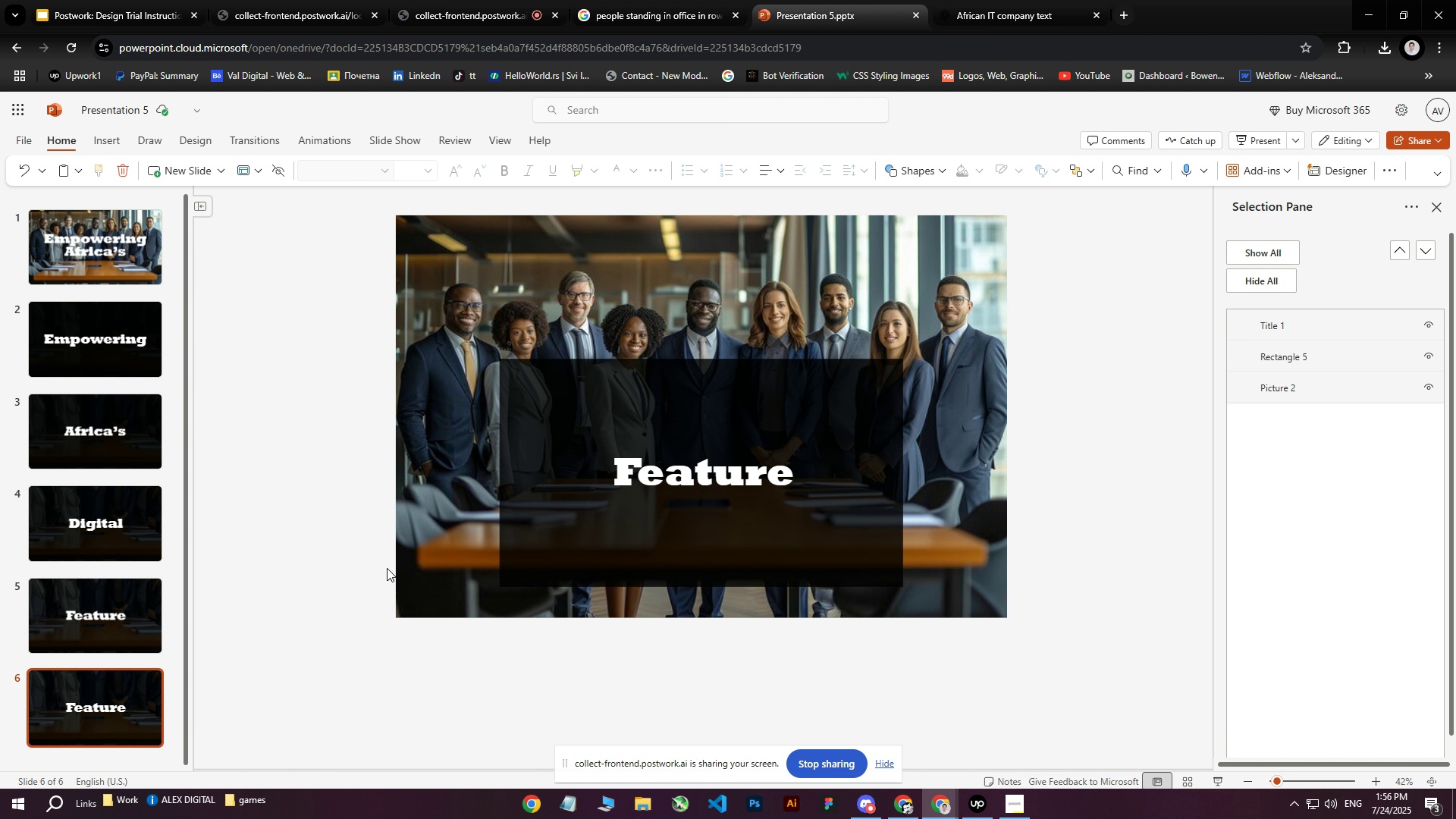 
left_click([661, 410])
 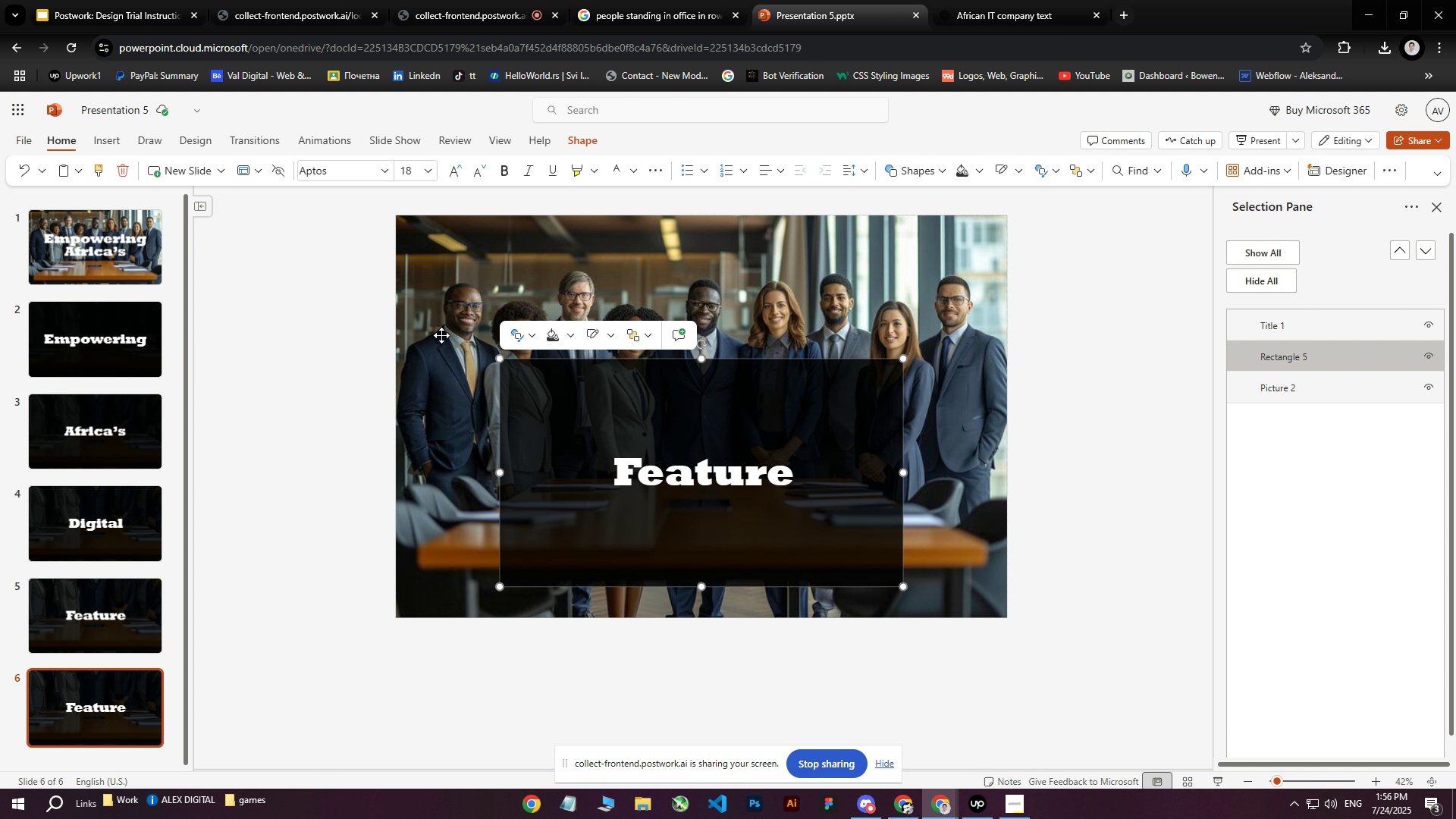 
left_click([437, 334])
 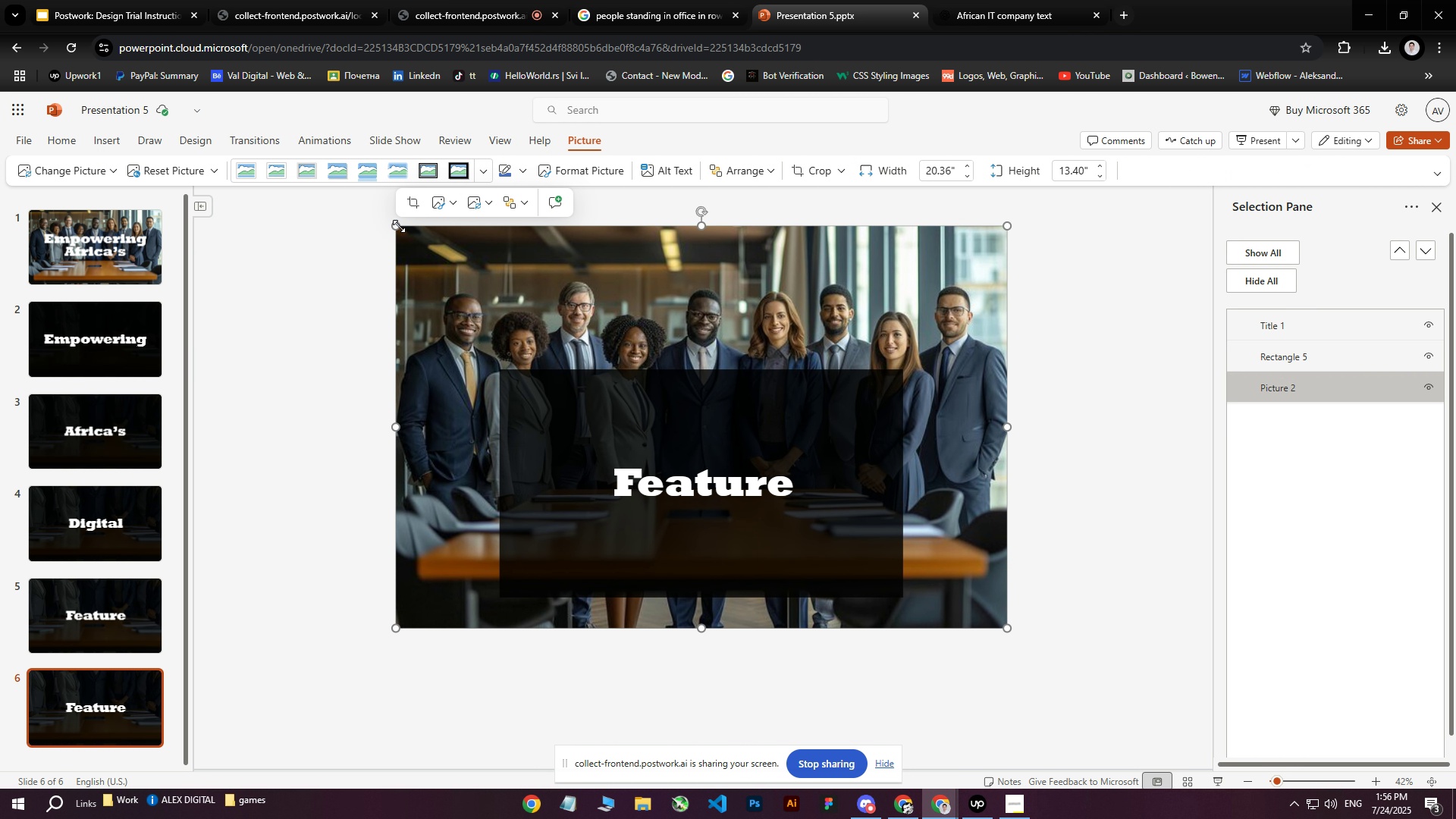 
left_click_drag(start_coordinate=[397, 227], to_coordinate=[623, 421])
 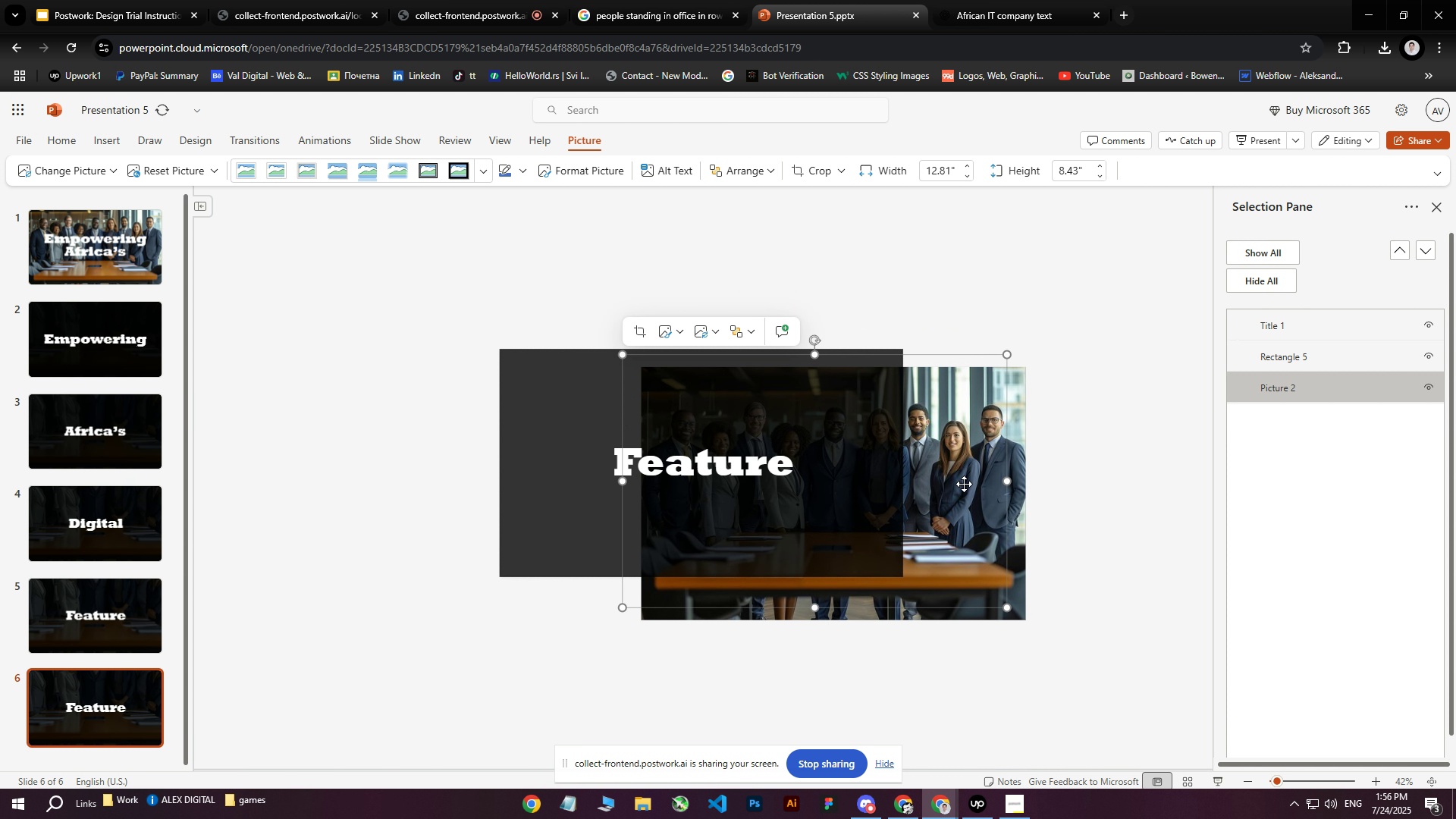 
left_click_drag(start_coordinate=[956, 478], to_coordinate=[816, 459])
 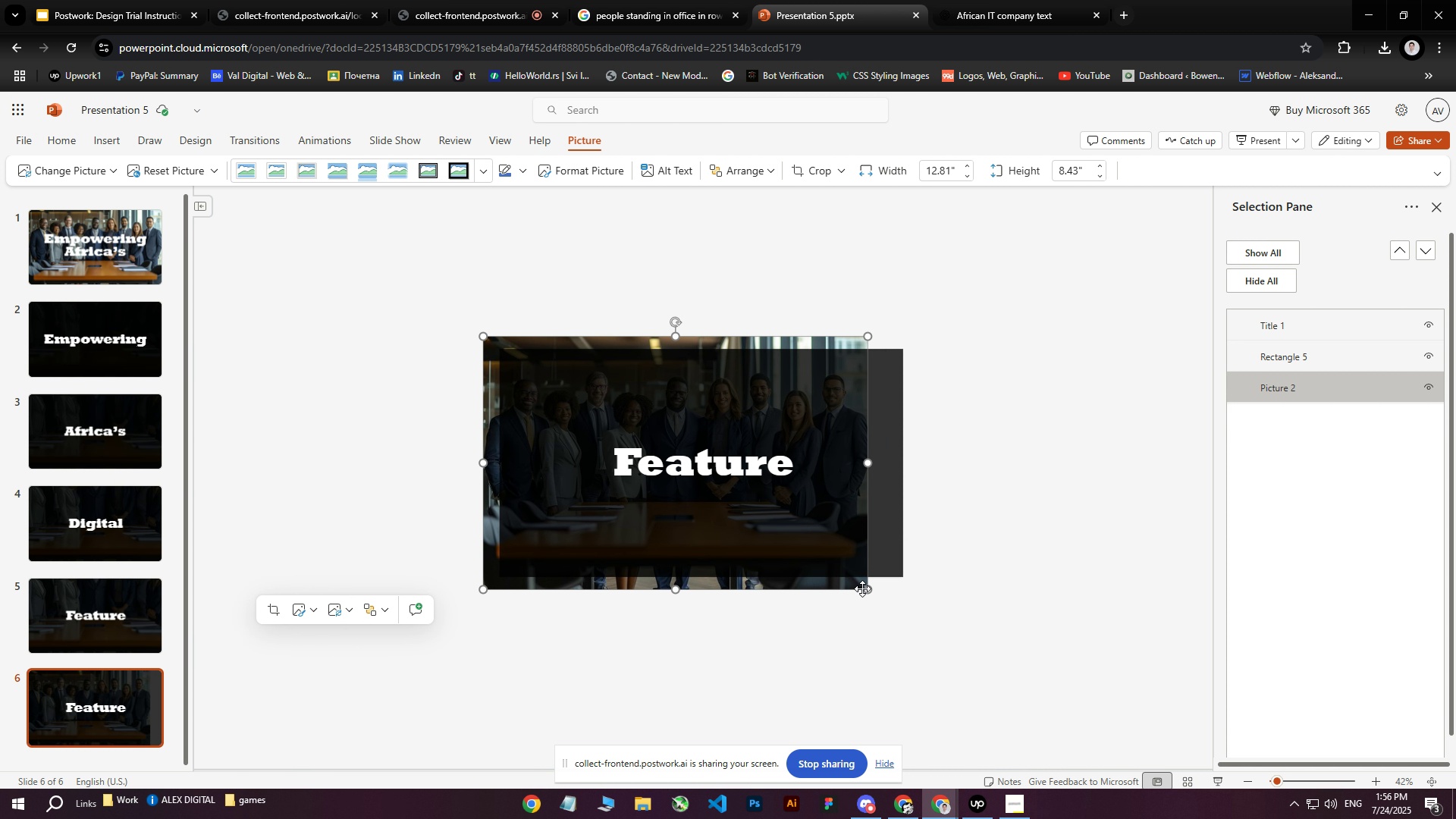 
left_click_drag(start_coordinate=[868, 592], to_coordinate=[900, 593])
 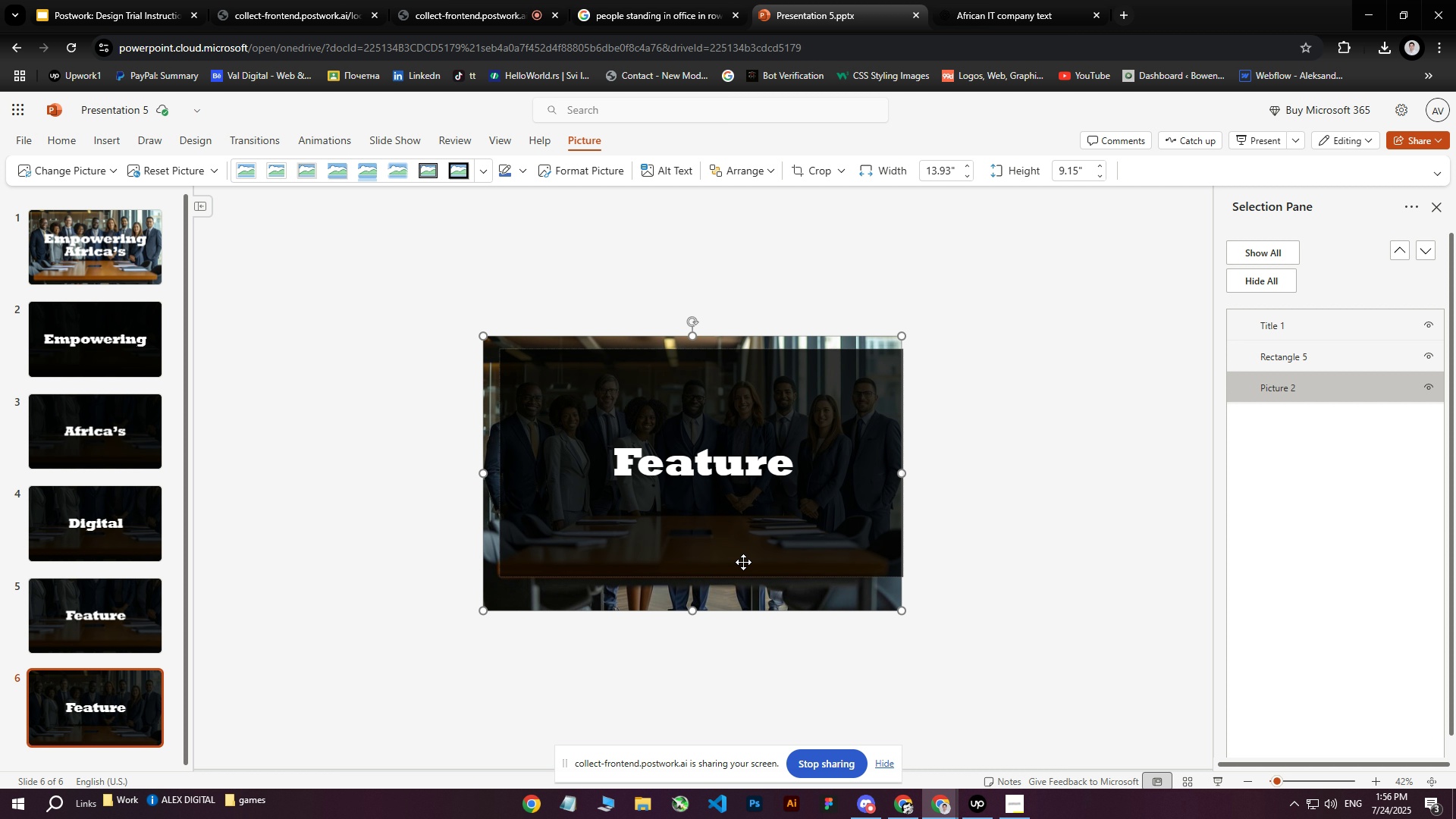 
key(ArrowUp)
 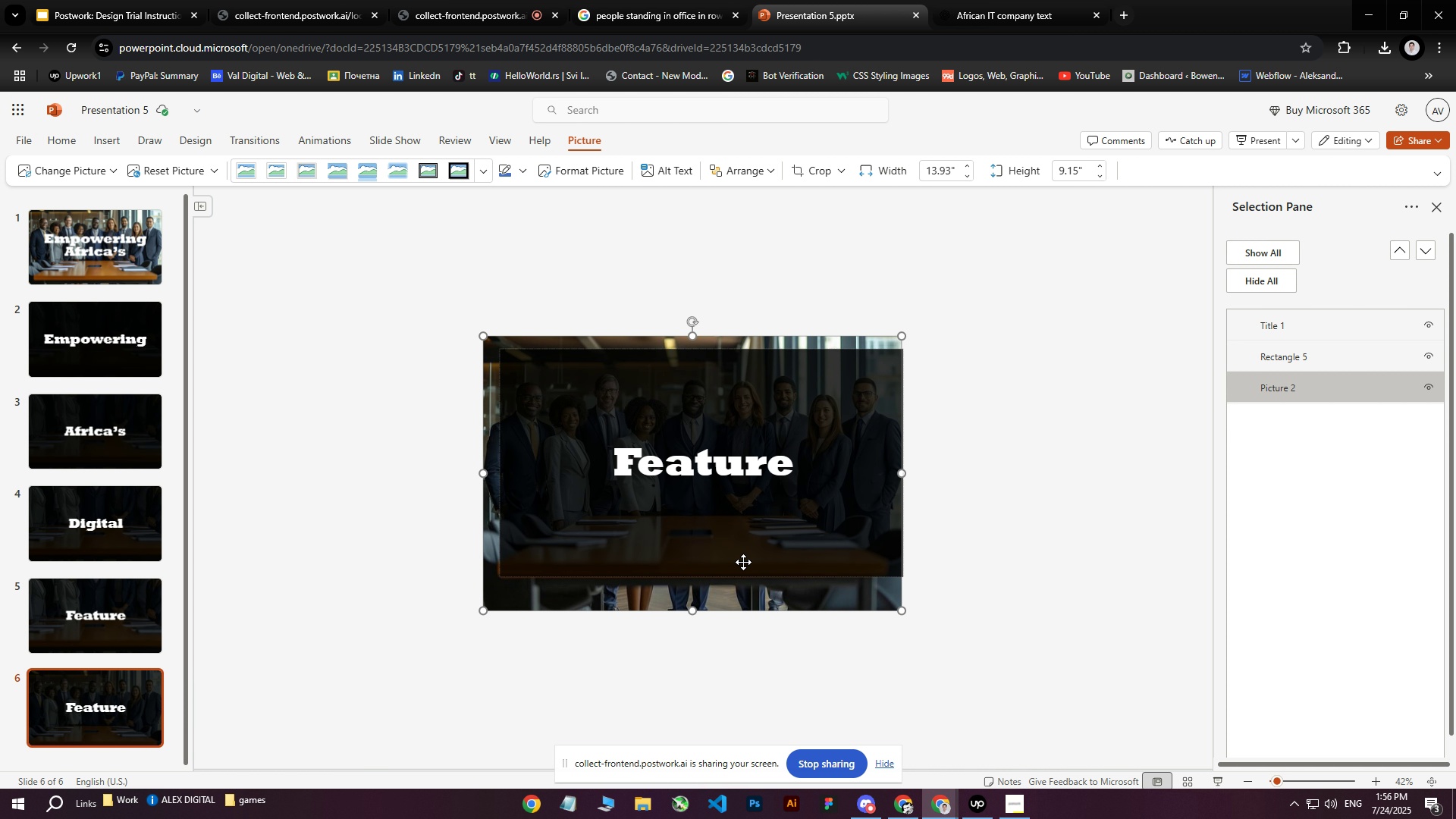 
hold_key(key=ArrowUp, duration=0.47)
 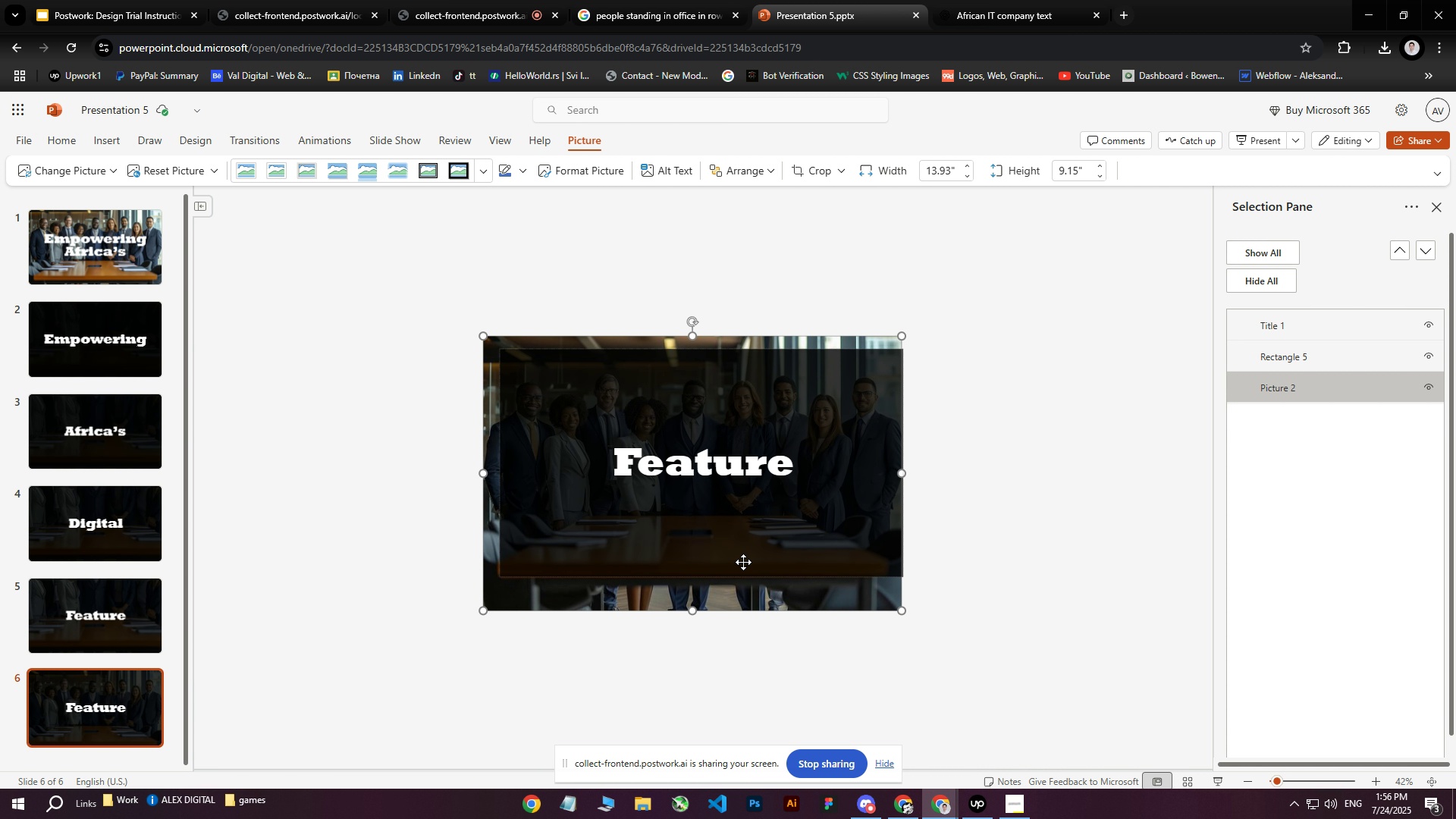 
hold_key(key=ArrowDown, duration=1.34)
 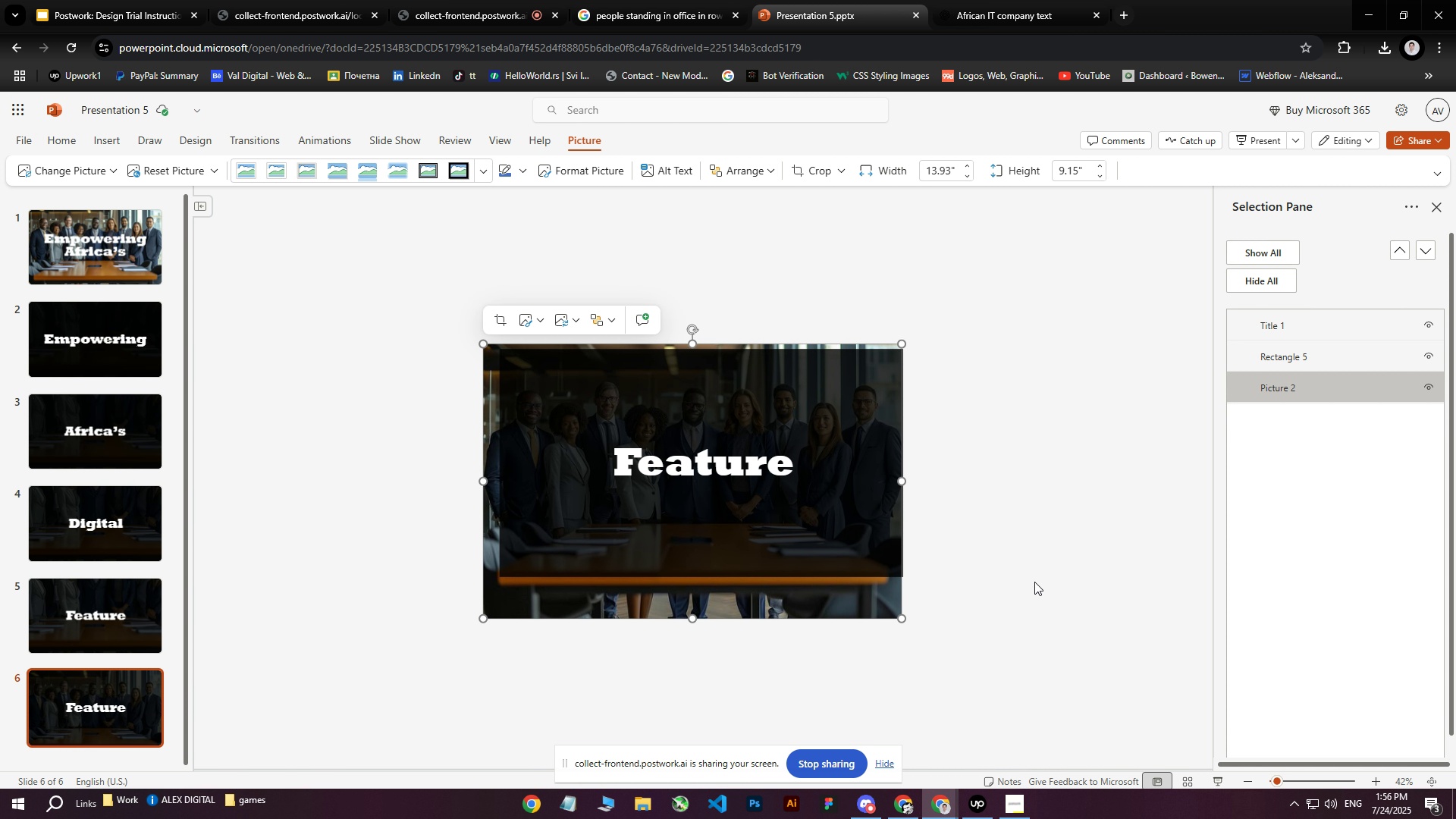 
wait(5.84)
 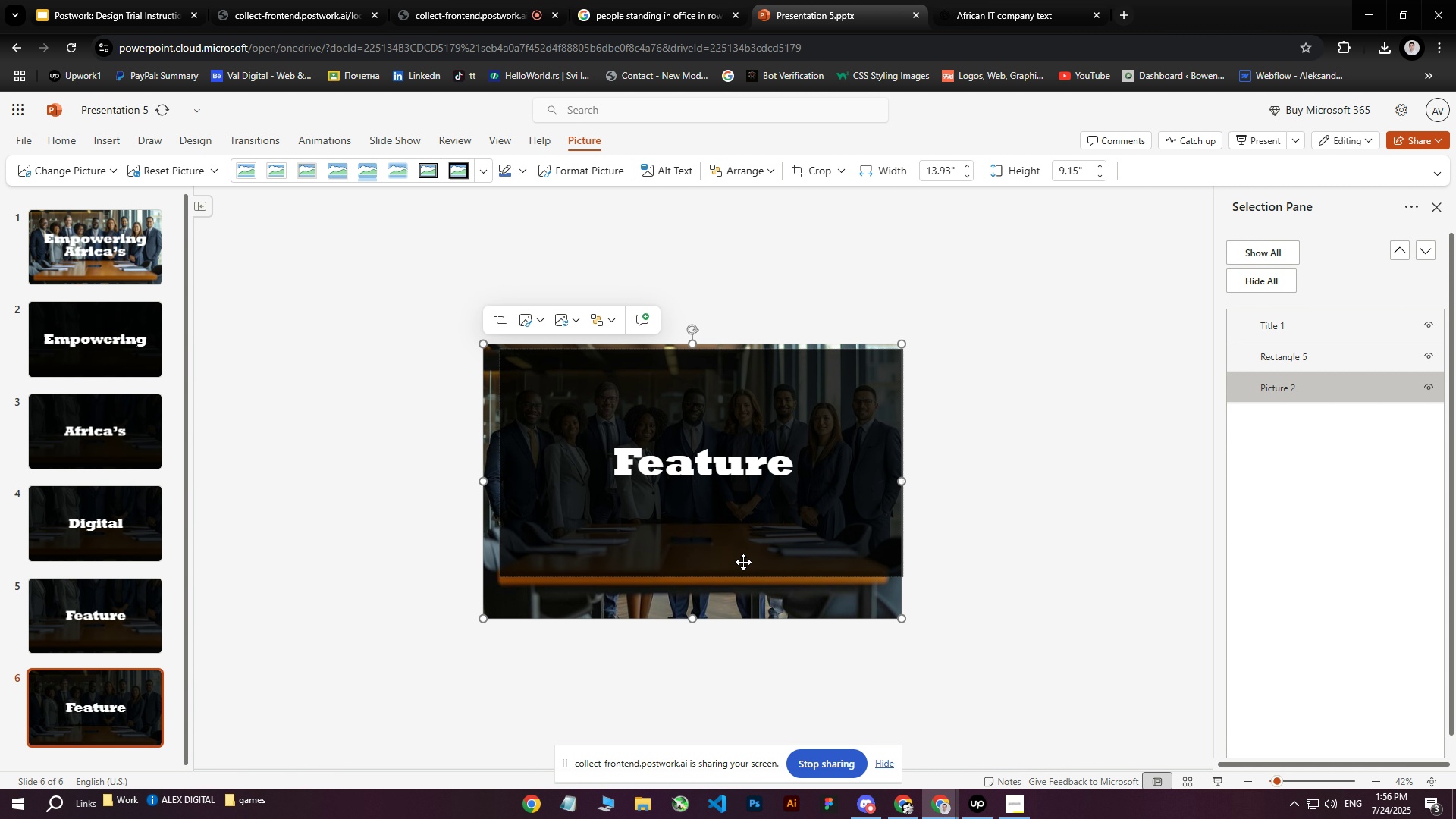 
left_click([1002, 522])
 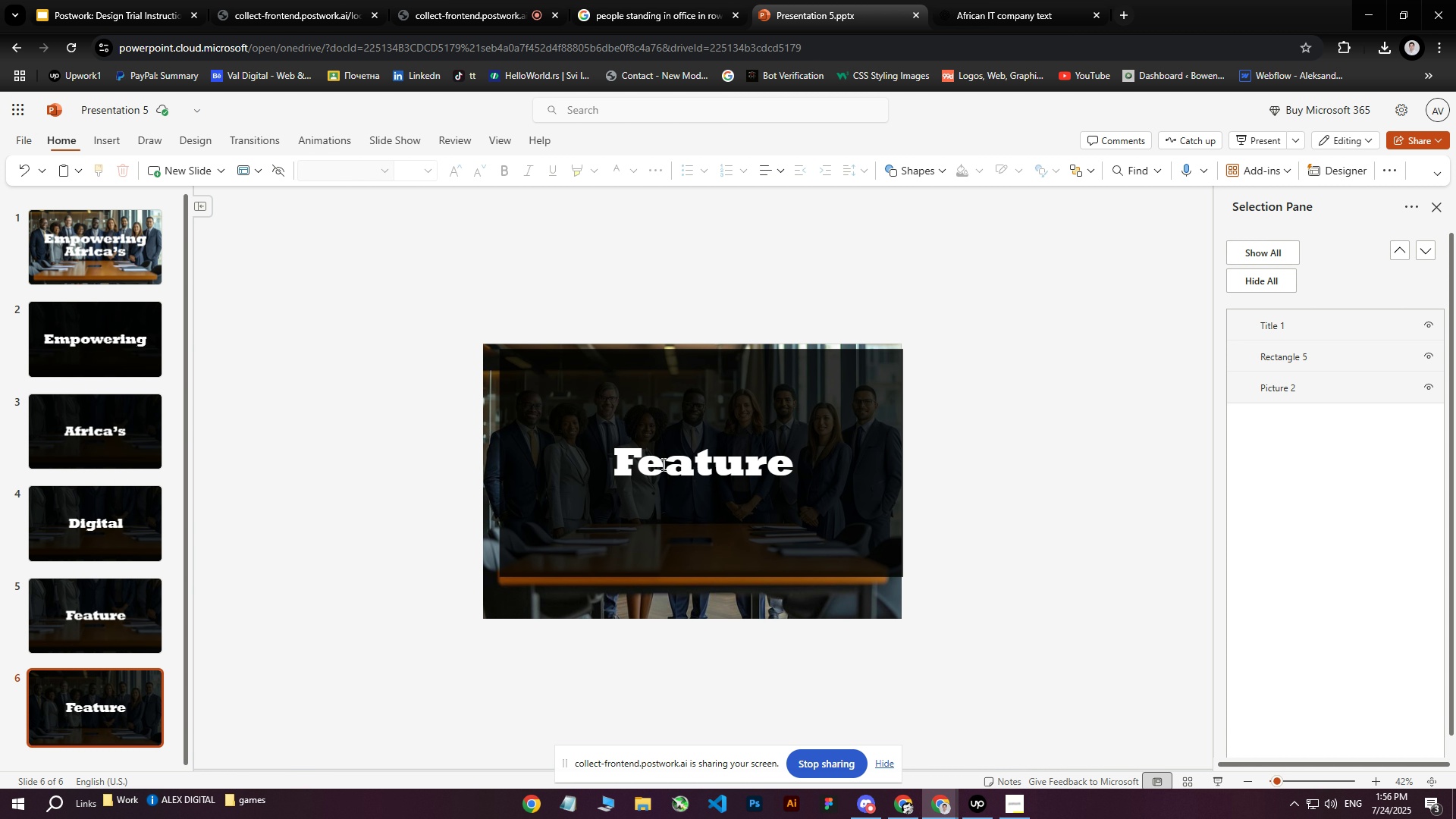 
left_click([631, 442])
 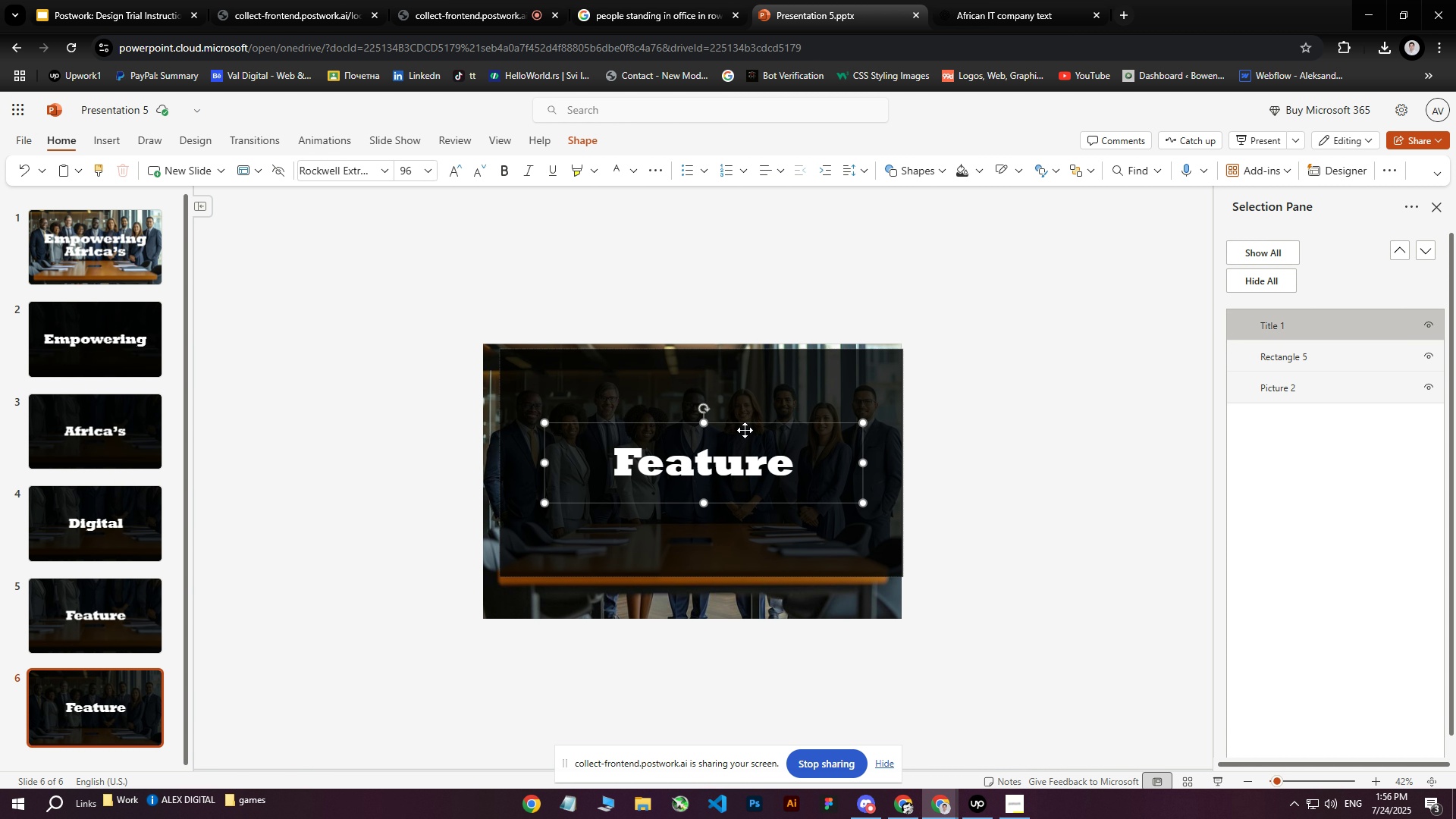 
left_click([747, 425])
 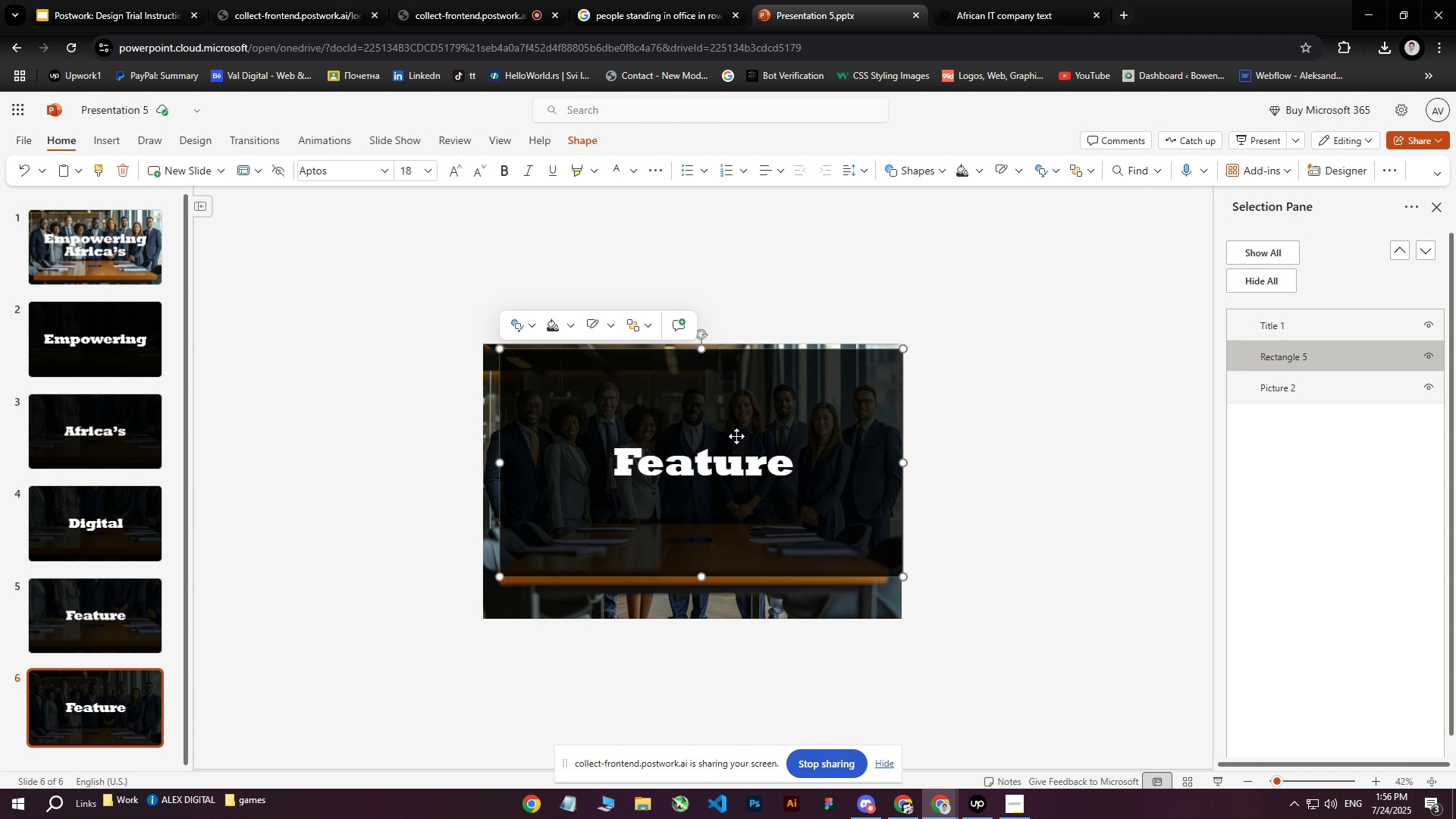 
left_click([691, 470])
 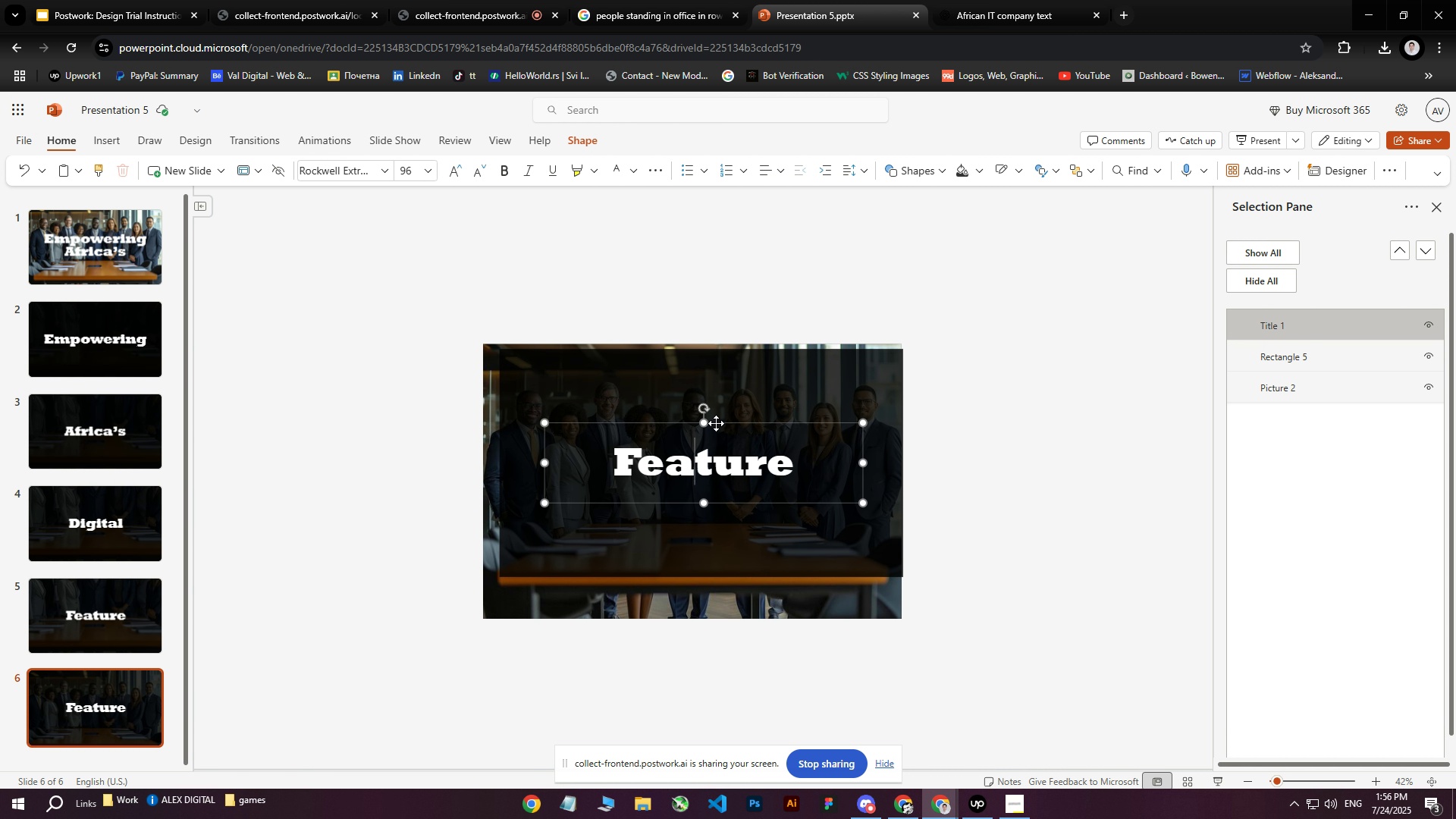 
left_click([716, 423])
 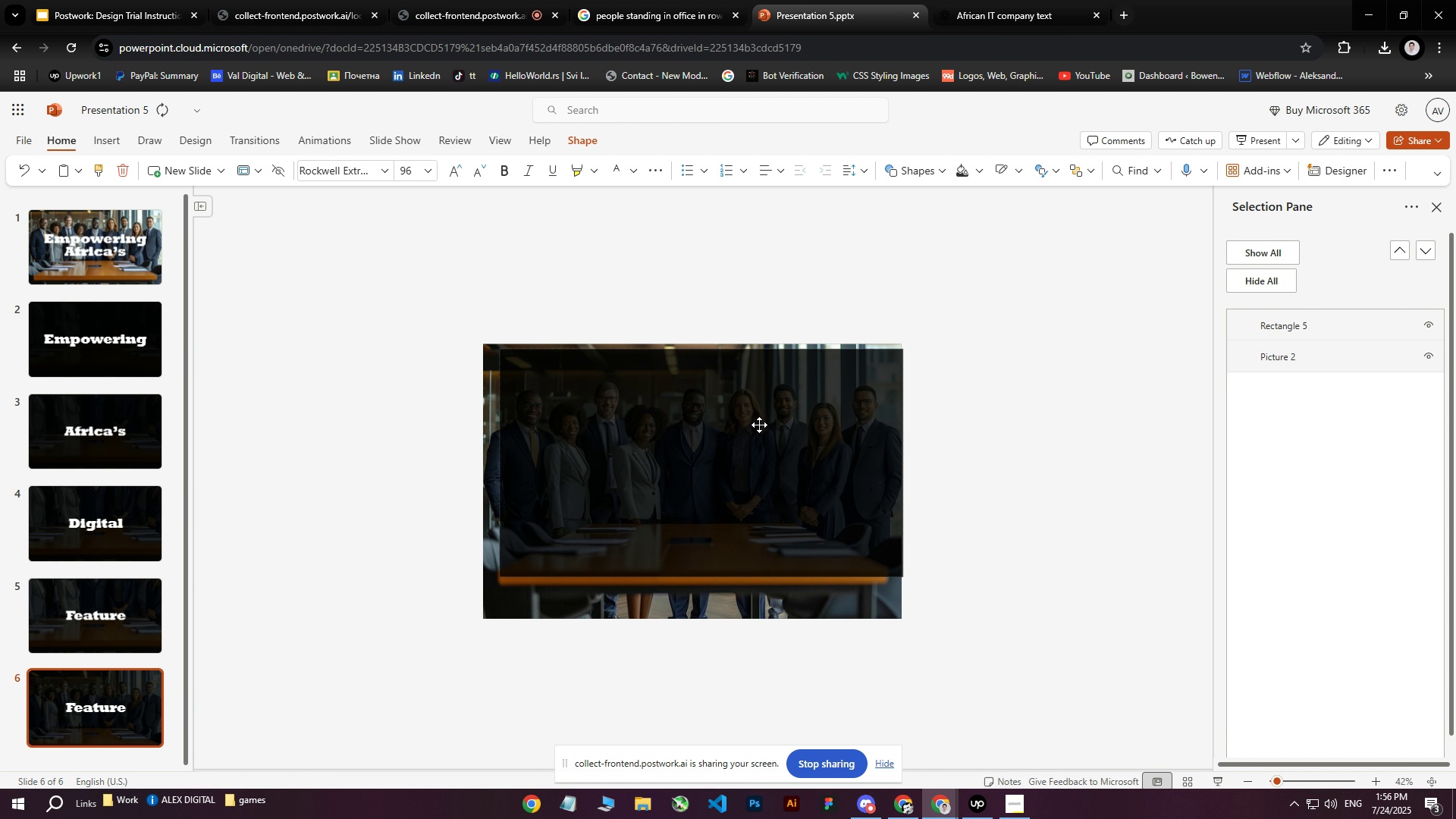 
key(Delete)
 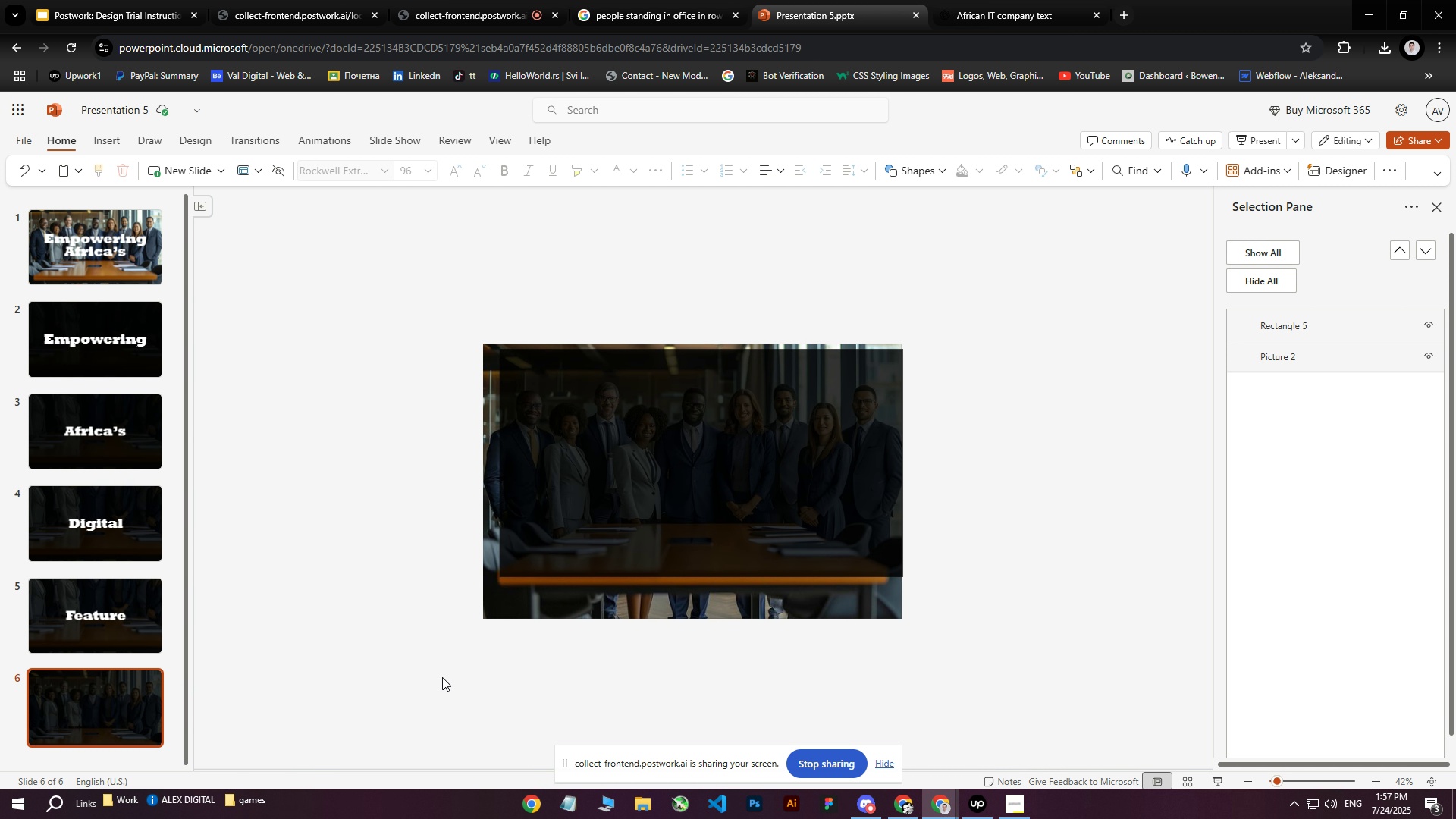 
wait(14.9)
 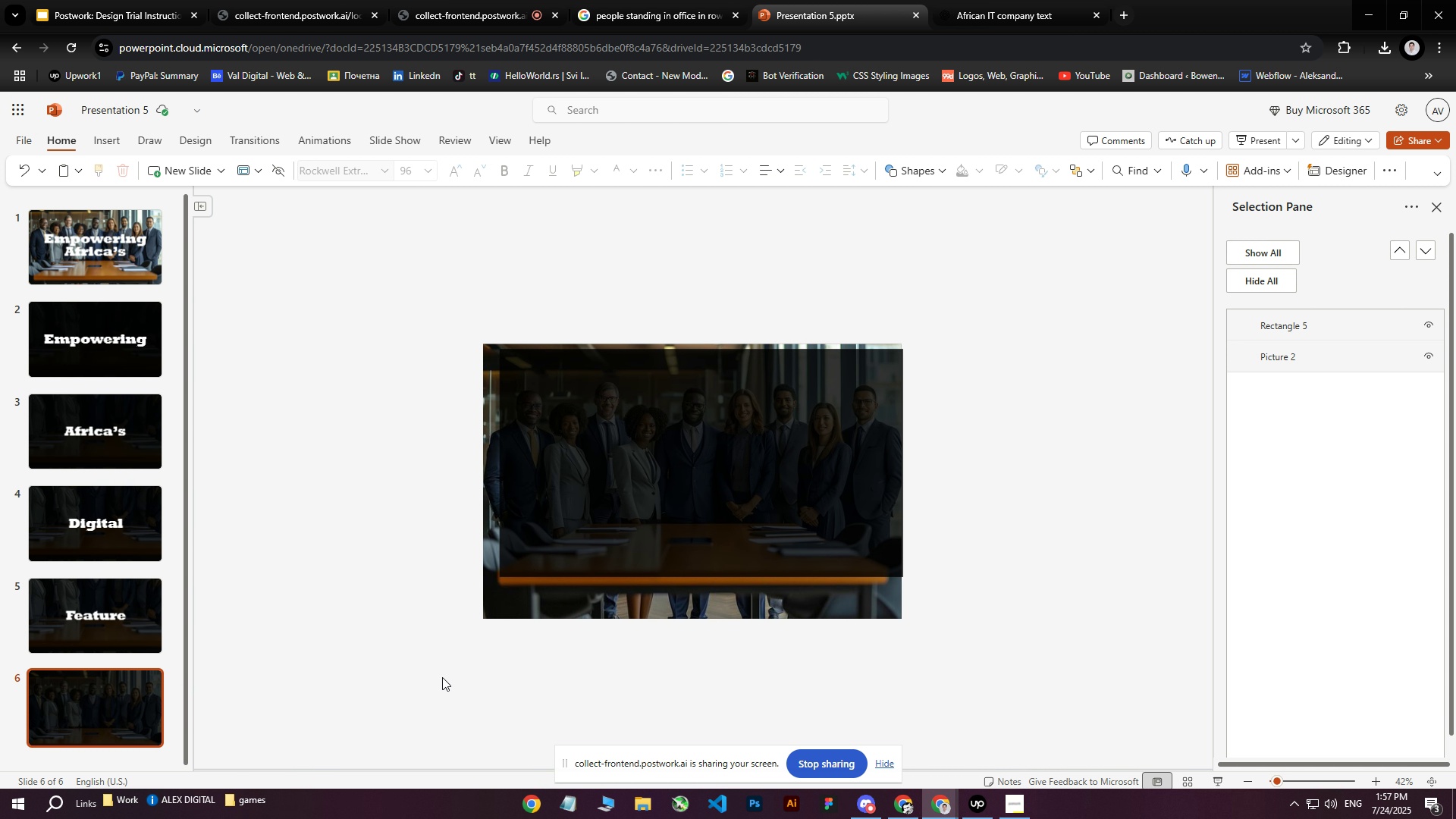 
left_click([105, 145])
 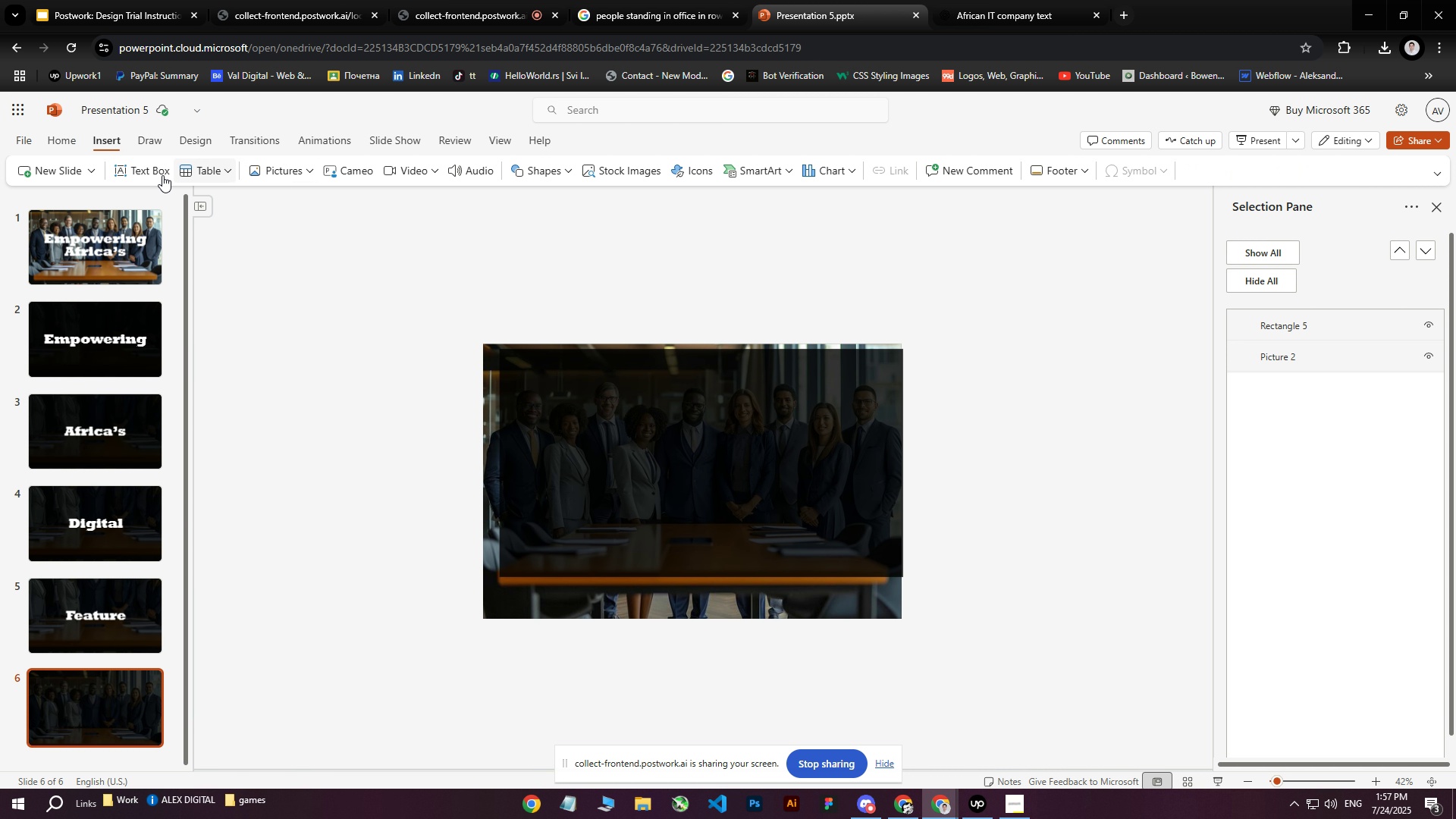 
left_click([141, 174])
 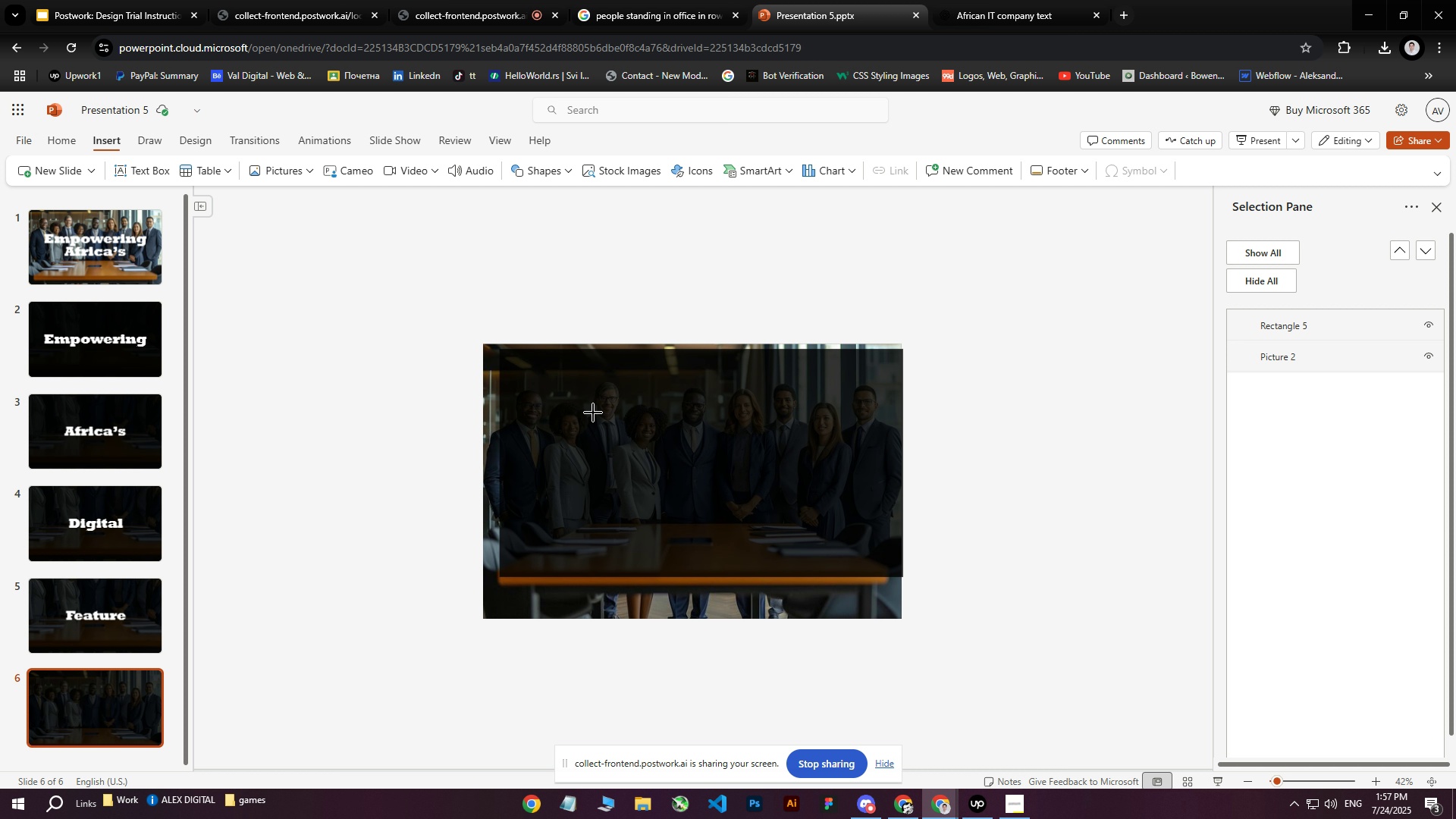 
left_click_drag(start_coordinate=[596, 417], to_coordinate=[745, 453])
 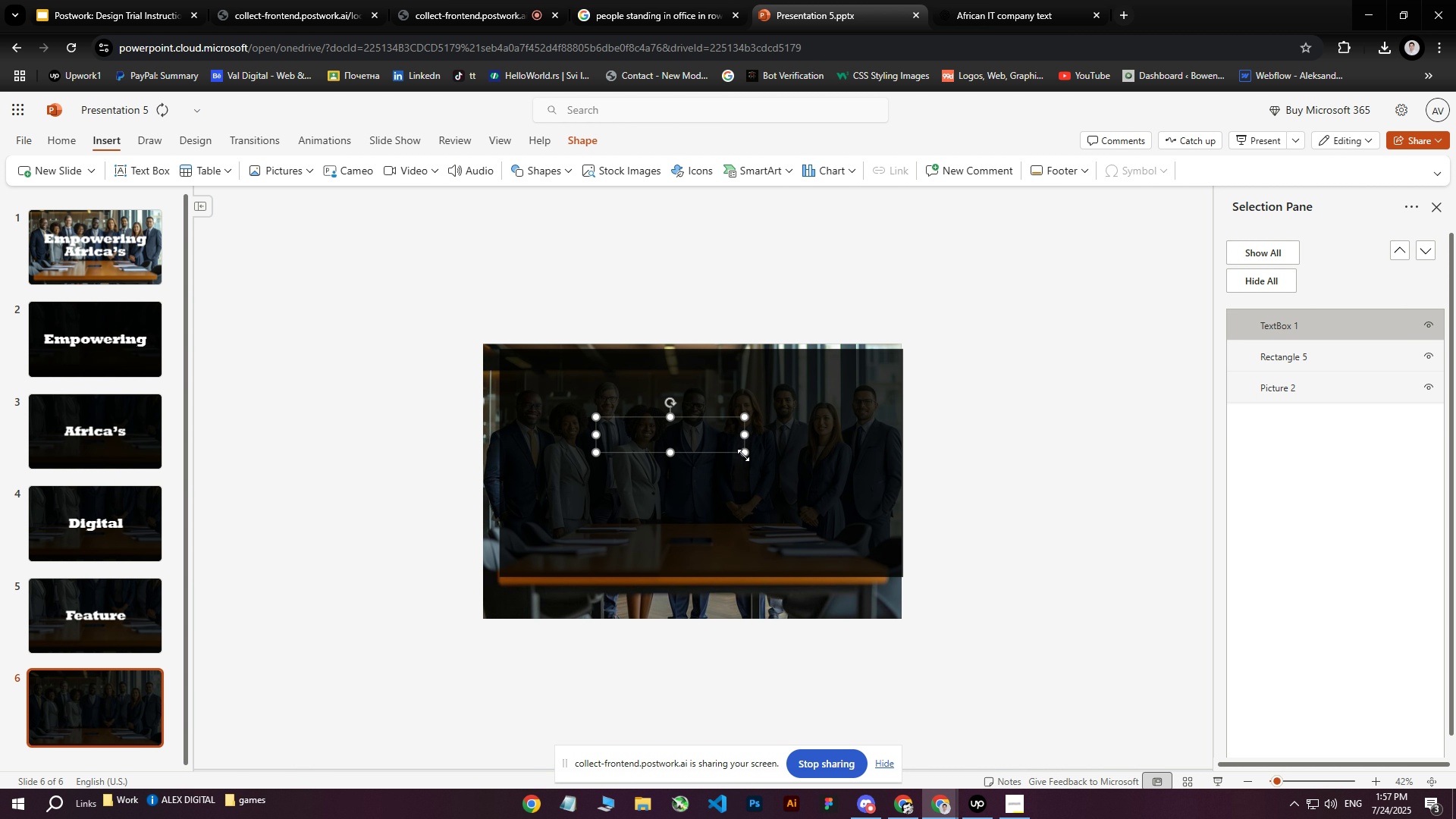 
type(Meet out)
key(Backspace)
type(r team)
 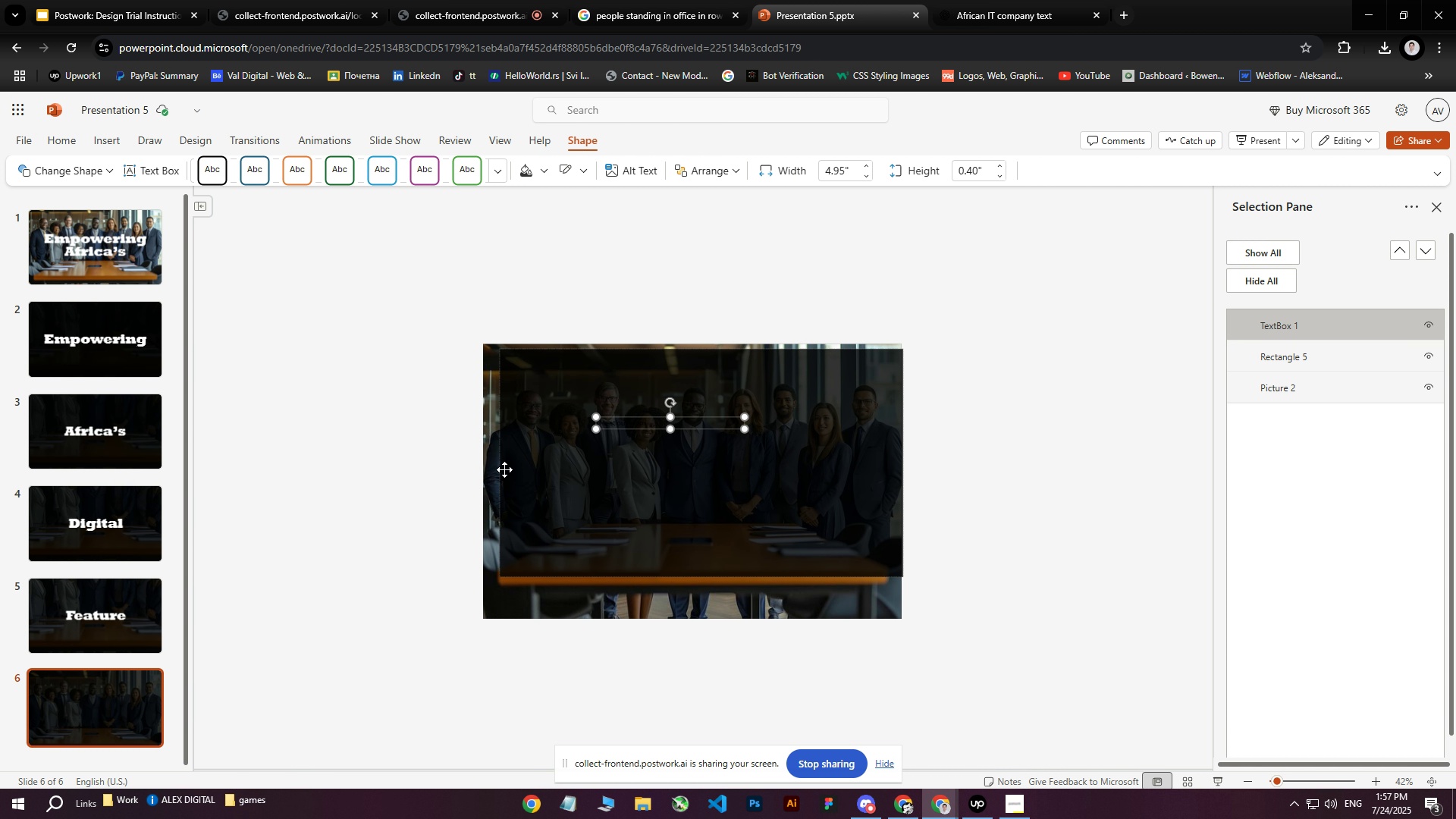 
left_click([403, 479])
 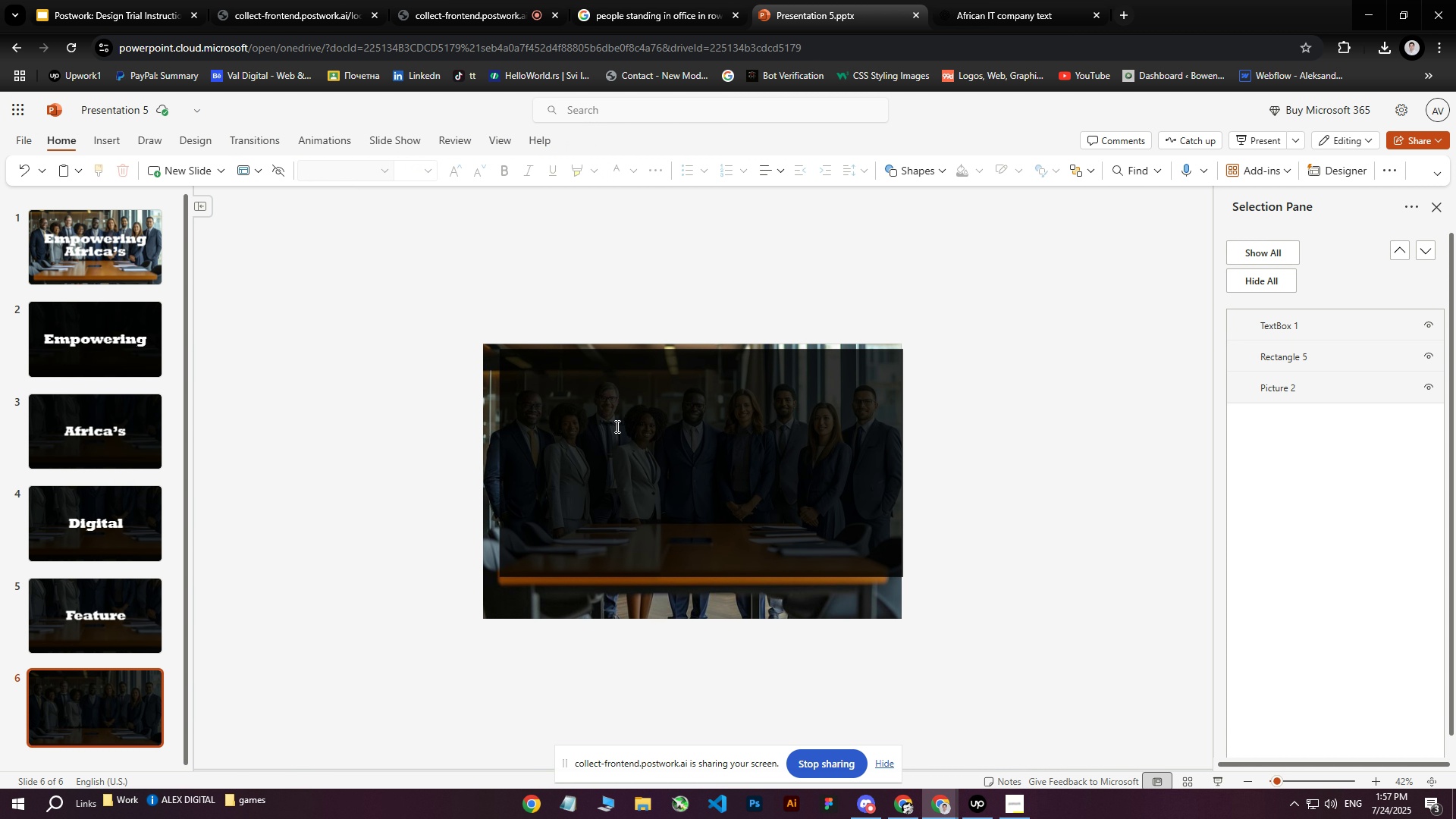 
left_click([610, 425])
 